 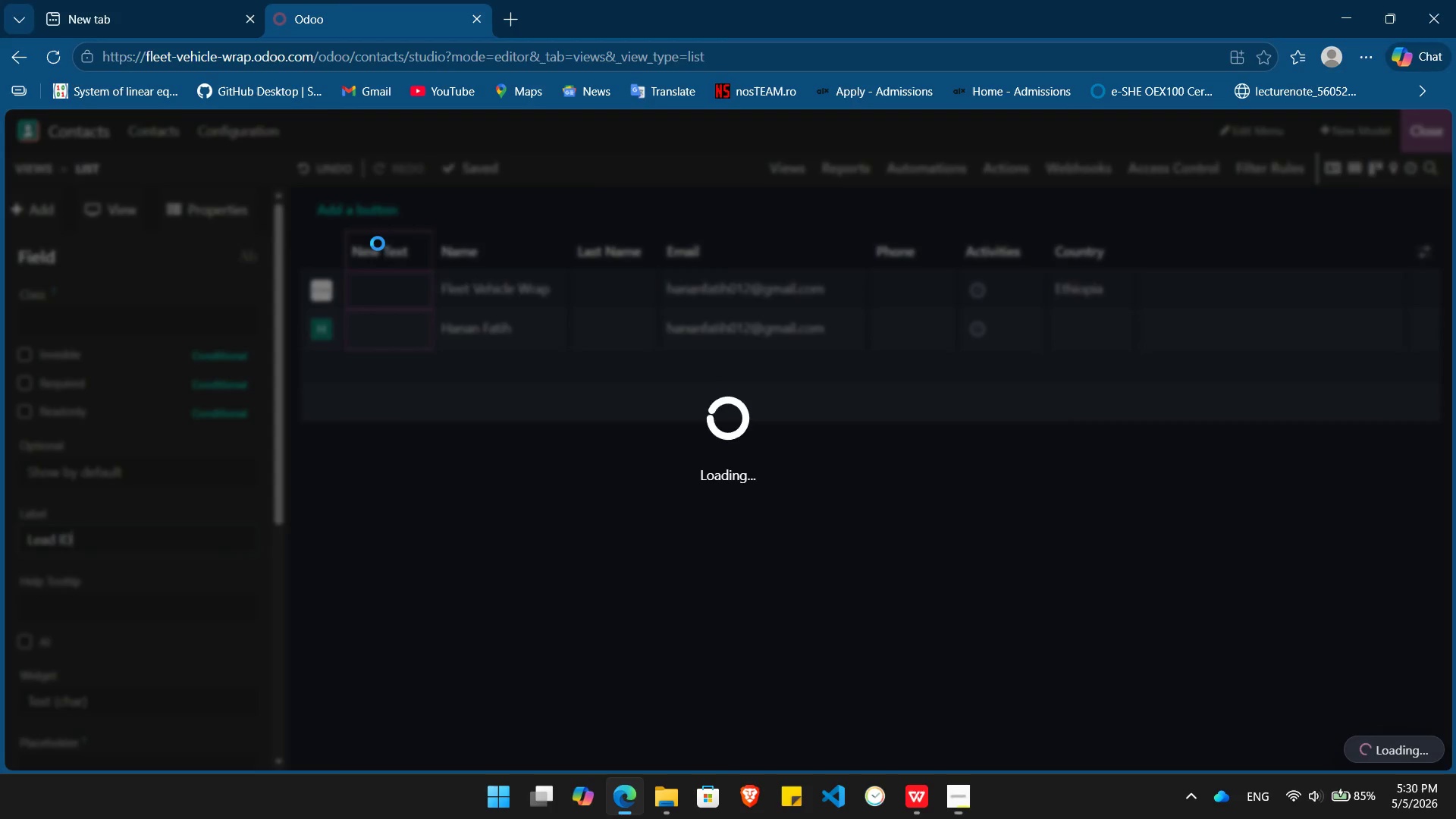 
key(Alt+Tab)
 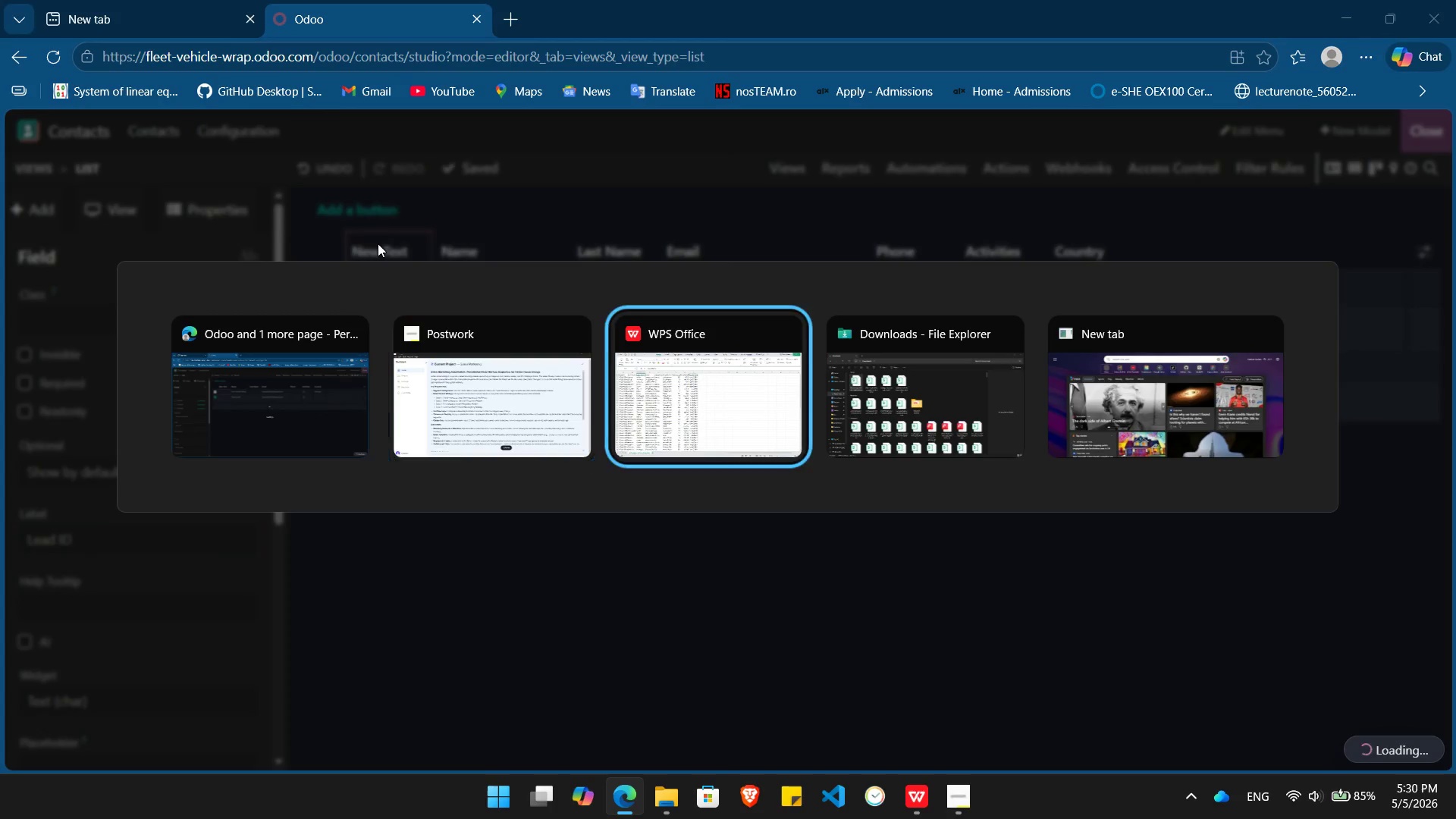 
key(Alt+Tab)
 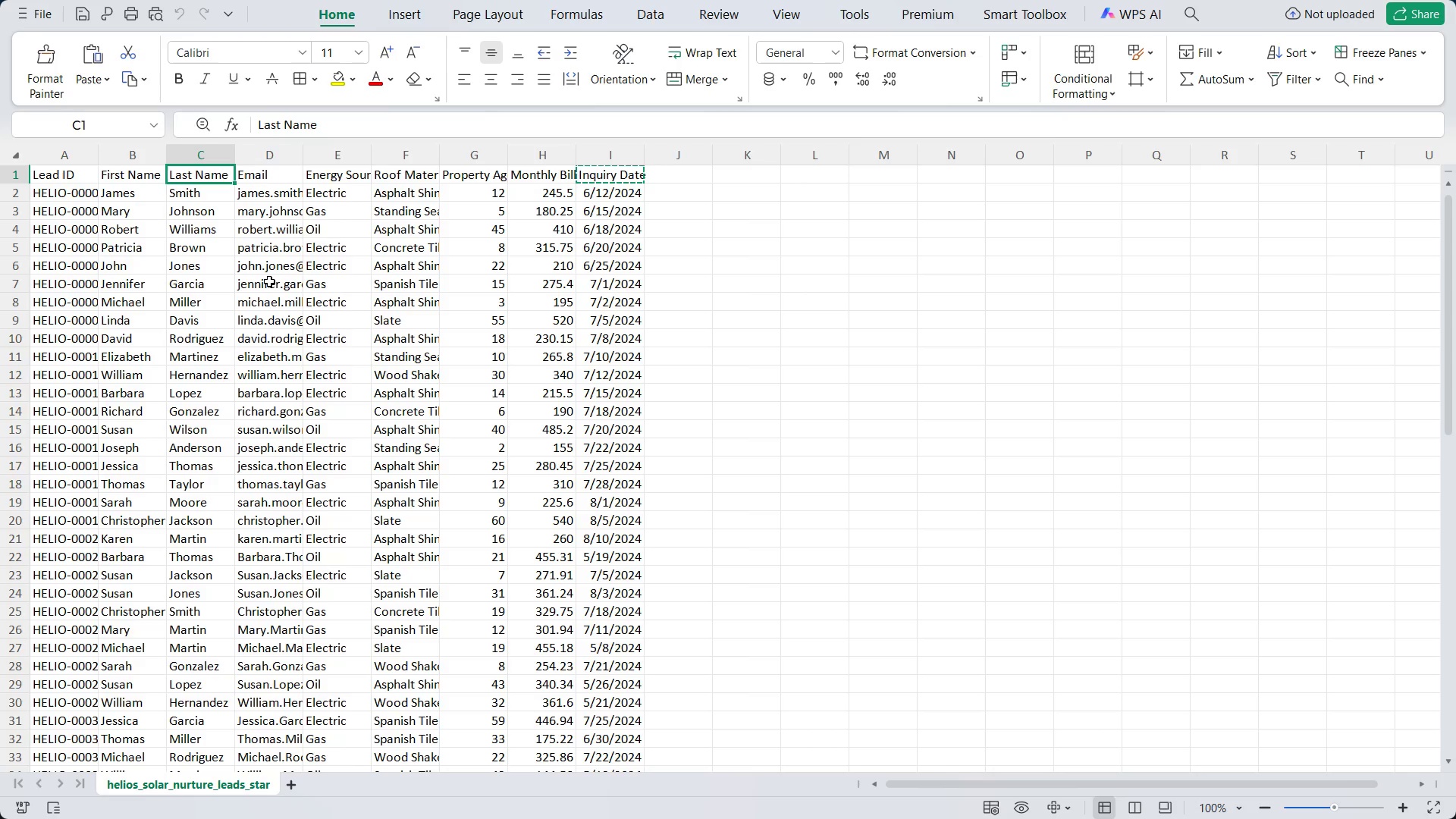 
key(ArrowRight)
 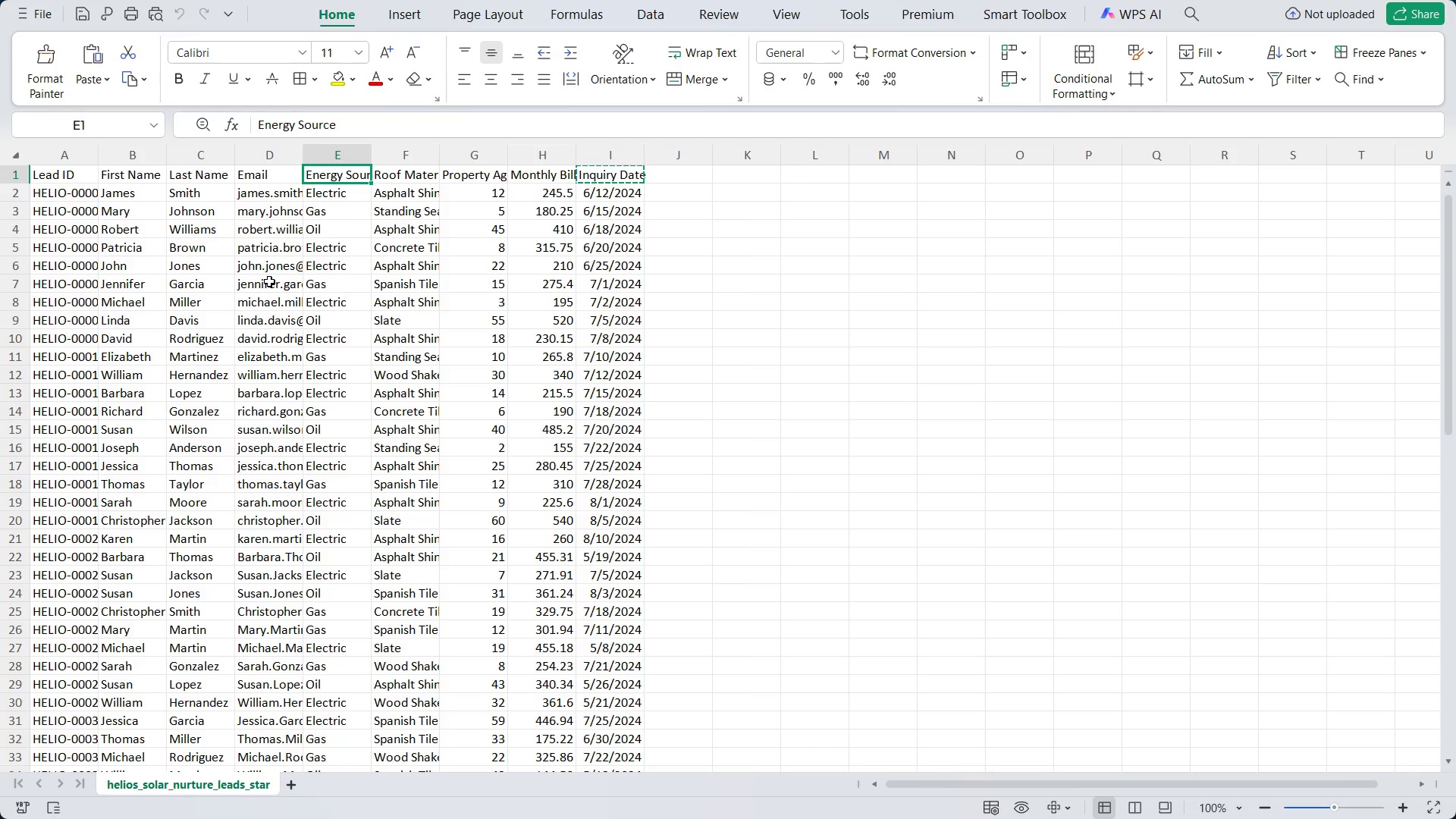 
key(ArrowRight)
 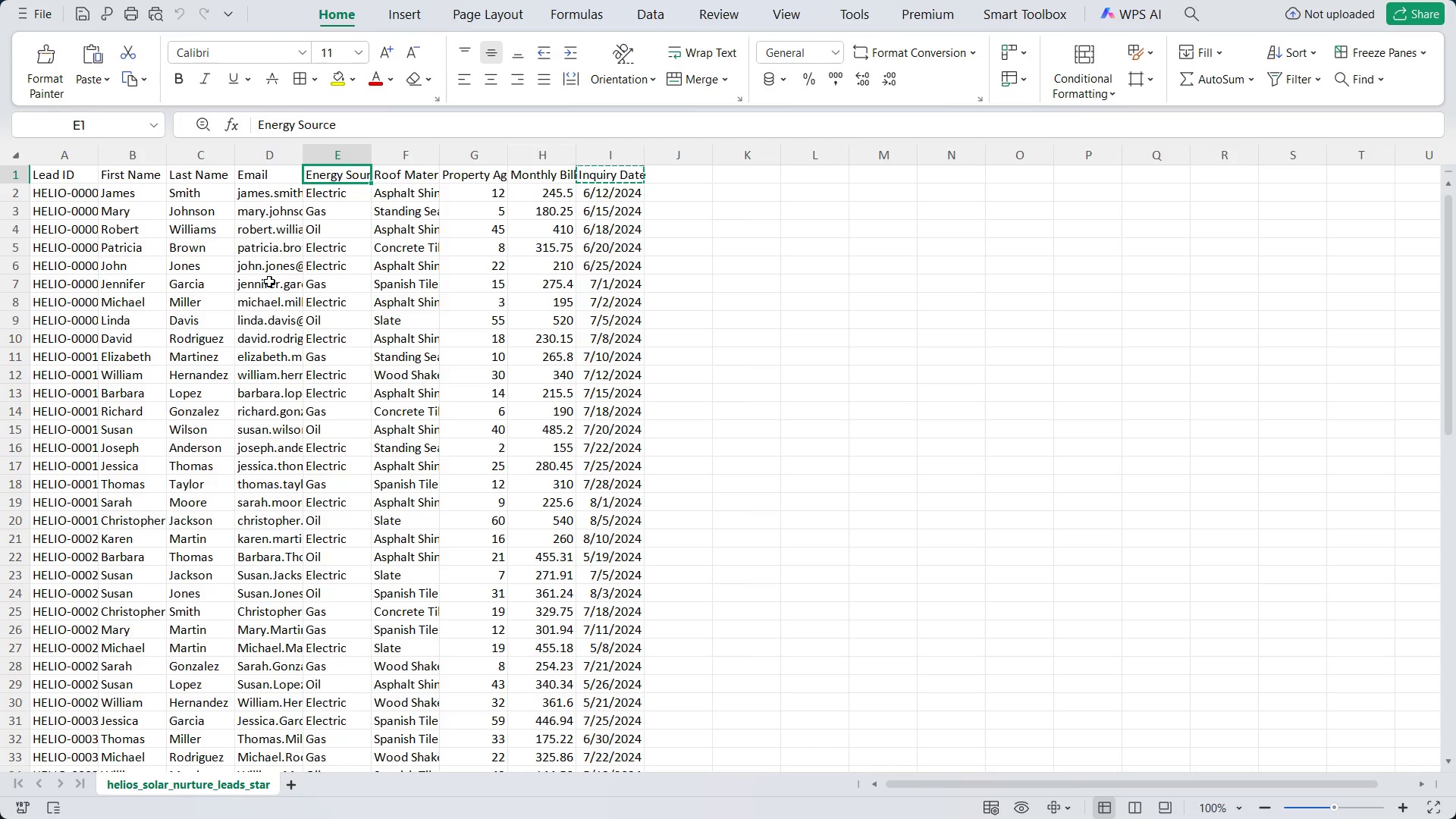 
key(Alt+AltLeft)
 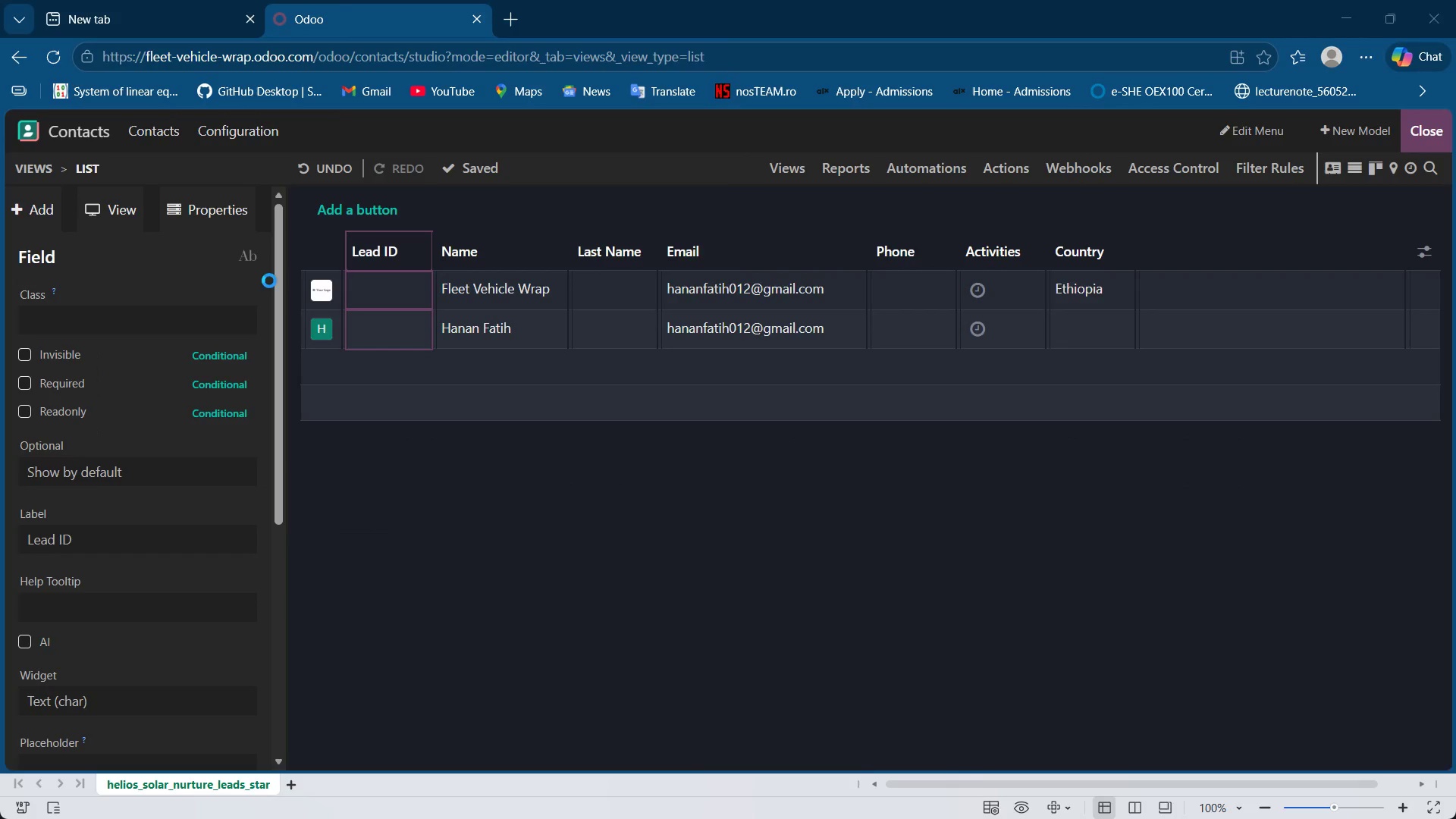 
key(Alt+Tab)
 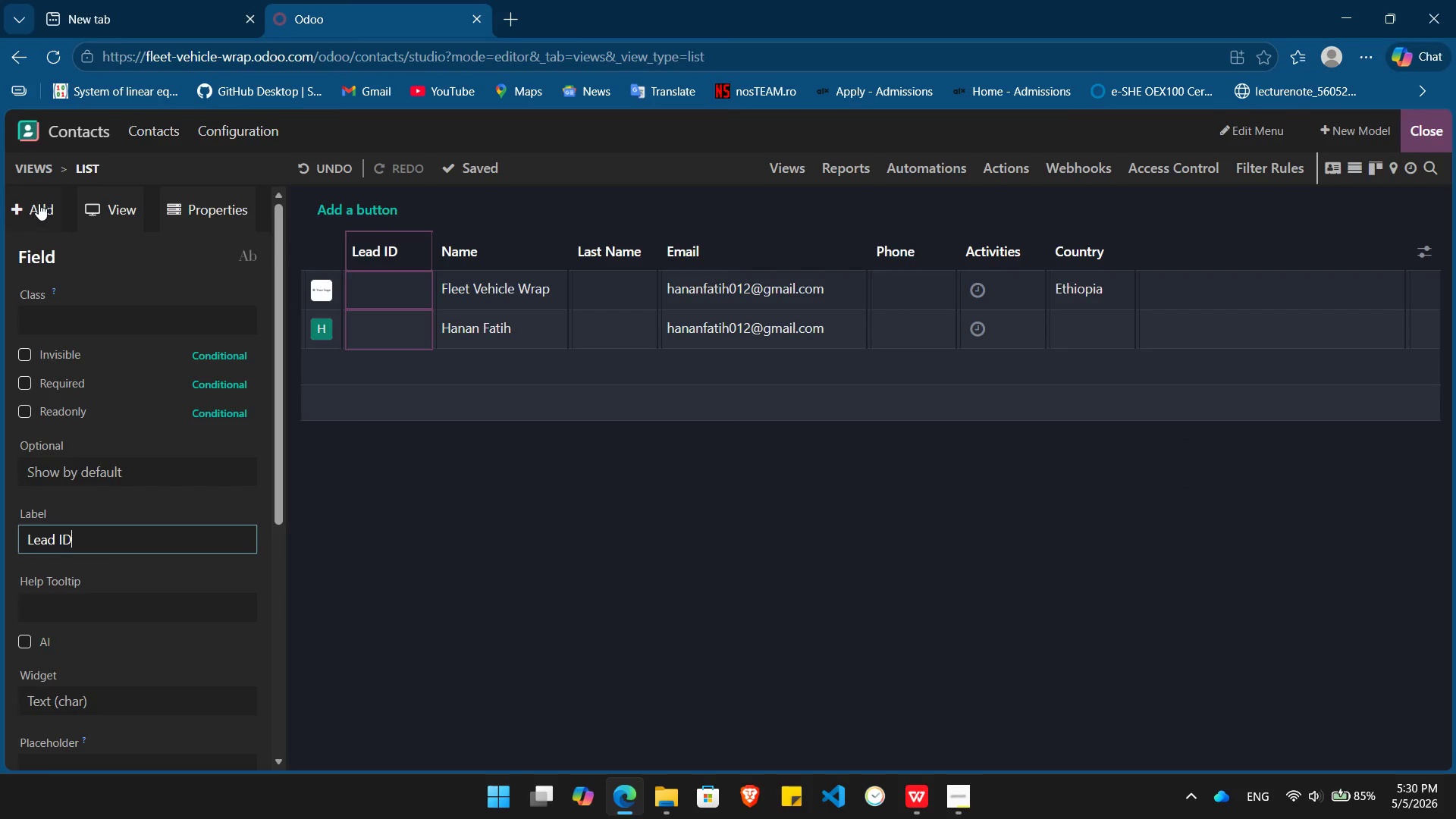 
left_click([39, 203])
 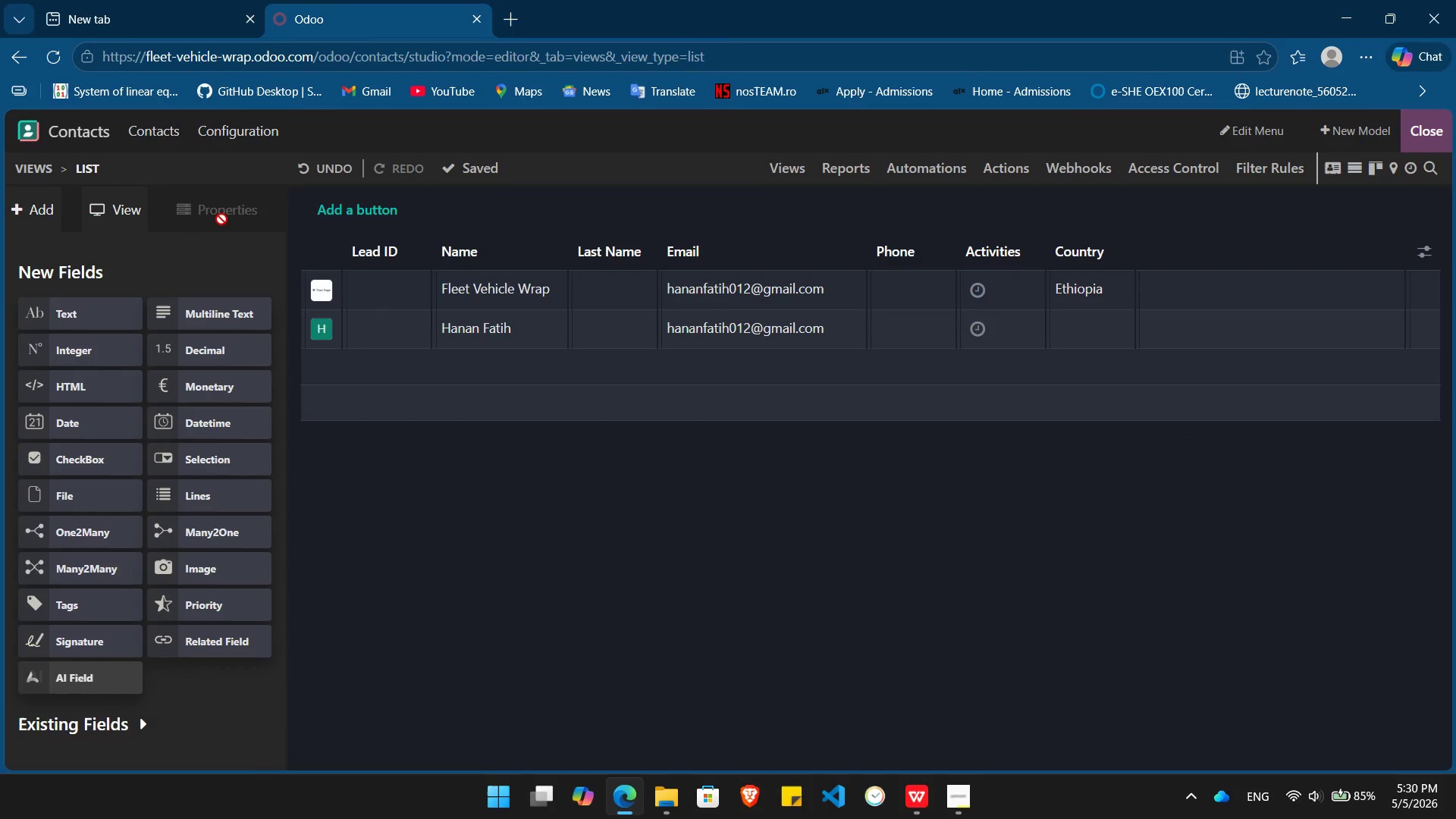 
key(Alt+AltLeft)
 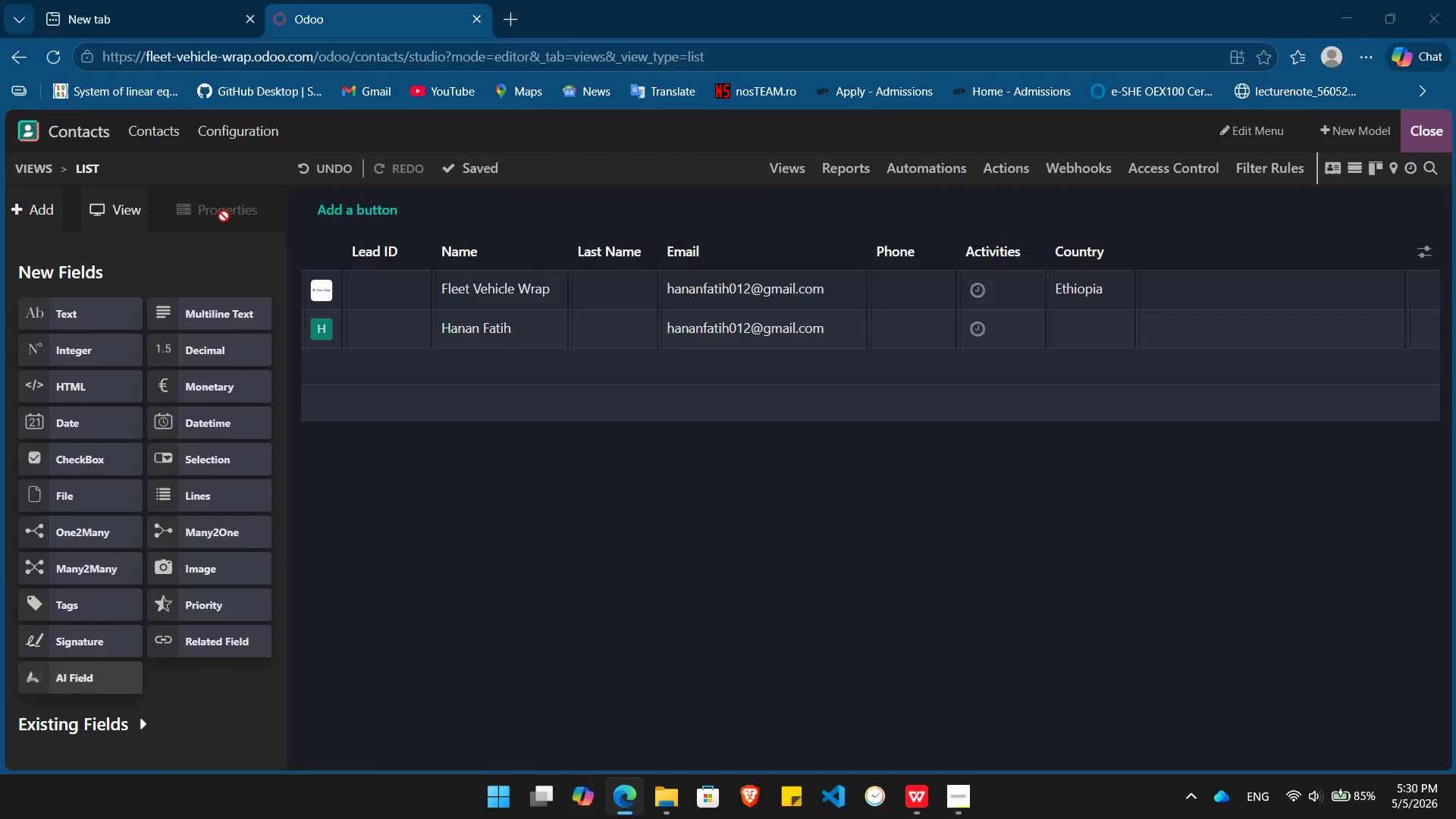 
key(Alt+Tab)
 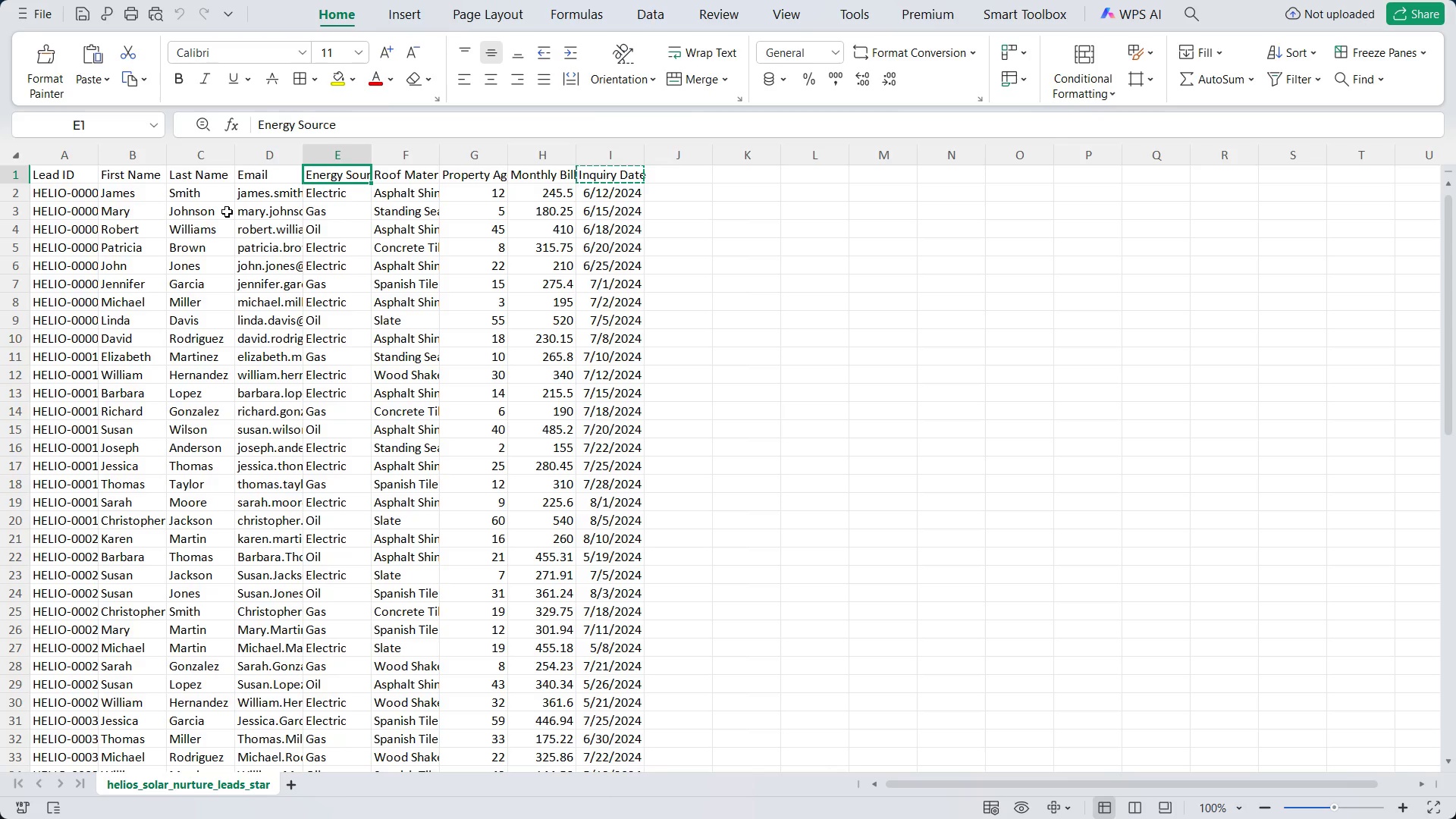 
key(Alt+AltLeft)
 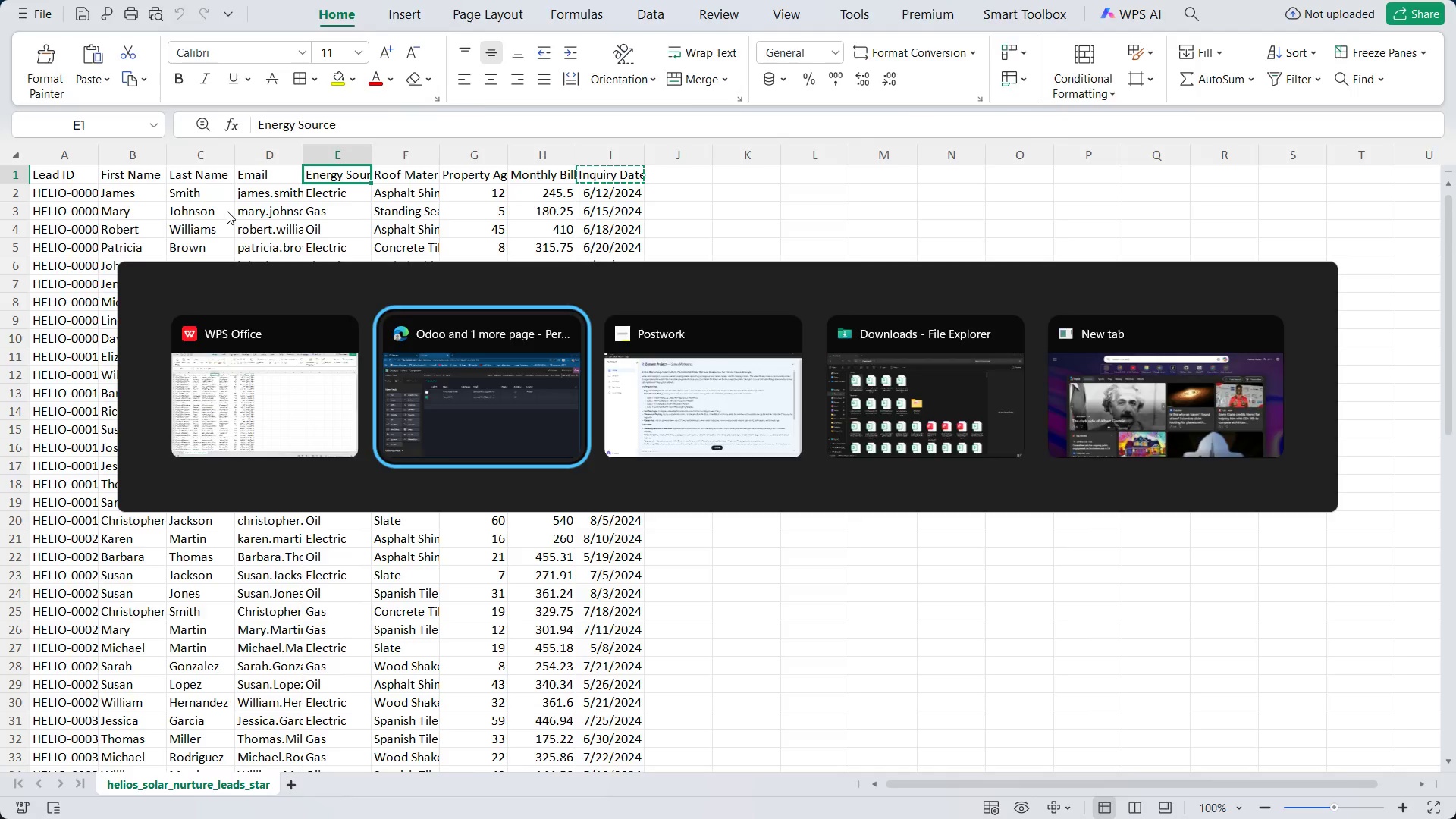 
key(Alt+Tab)
 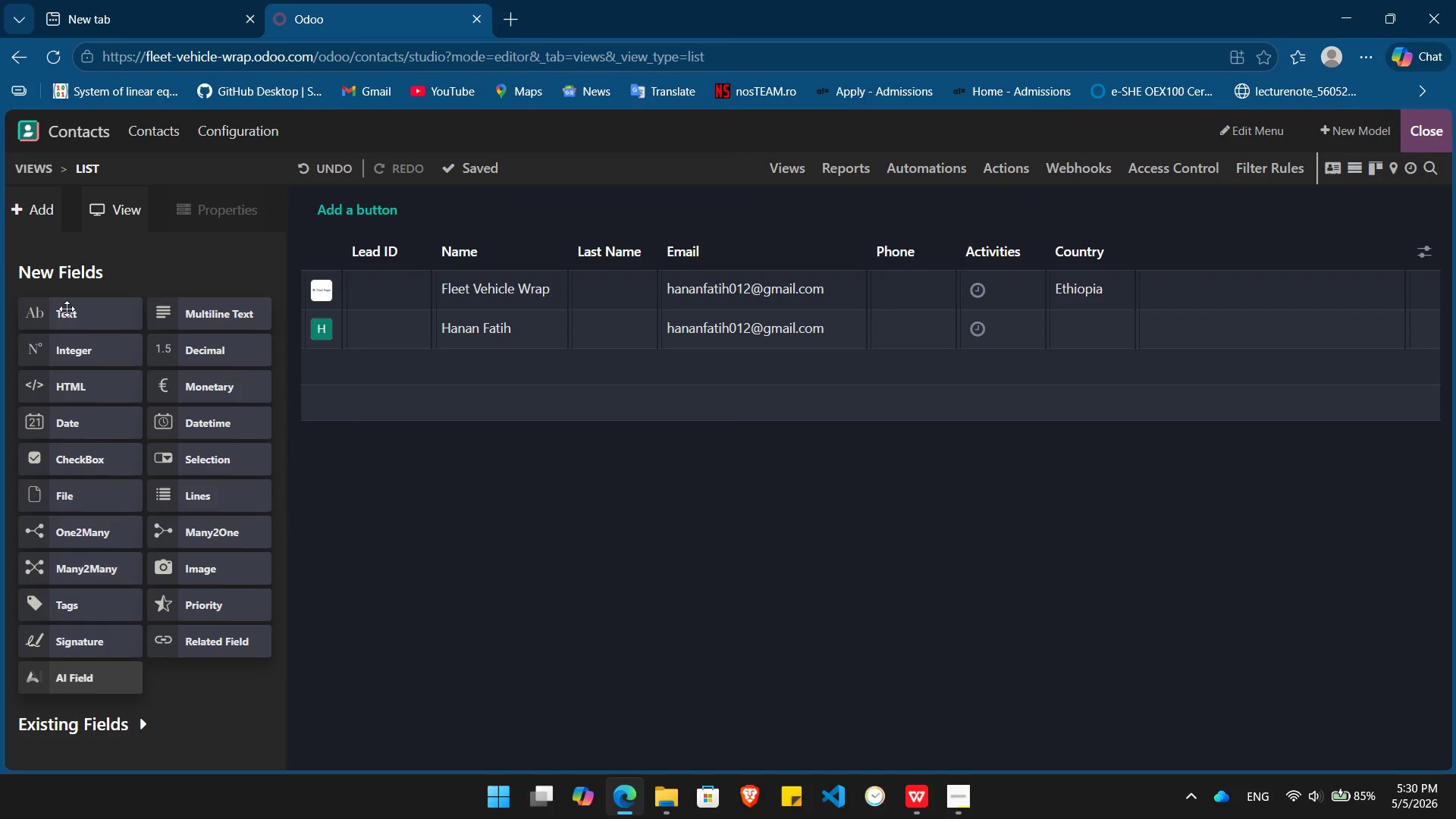 
left_click_drag(start_coordinate=[85, 318], to_coordinate=[905, 247])
 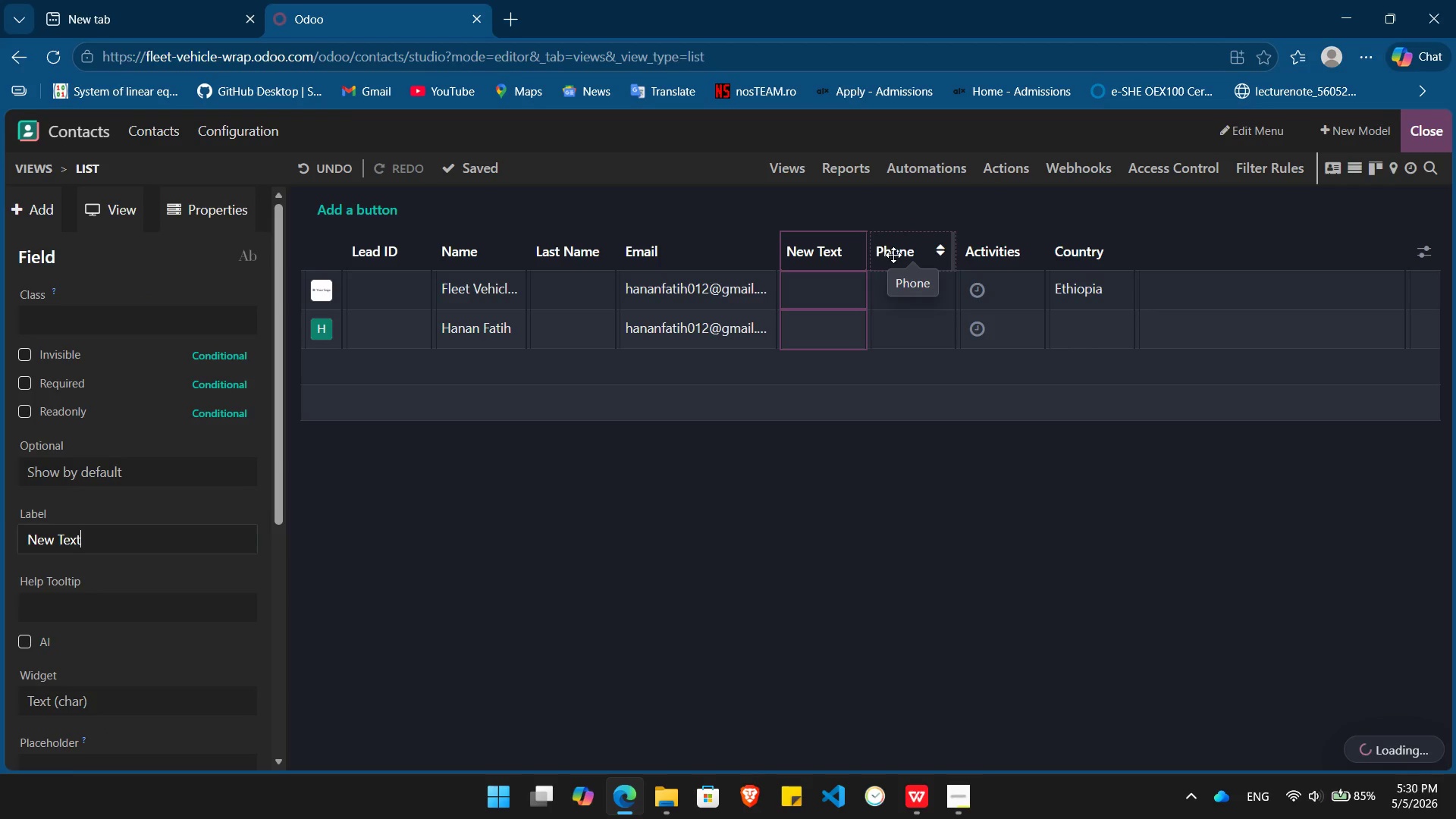 
wait(5.16)
 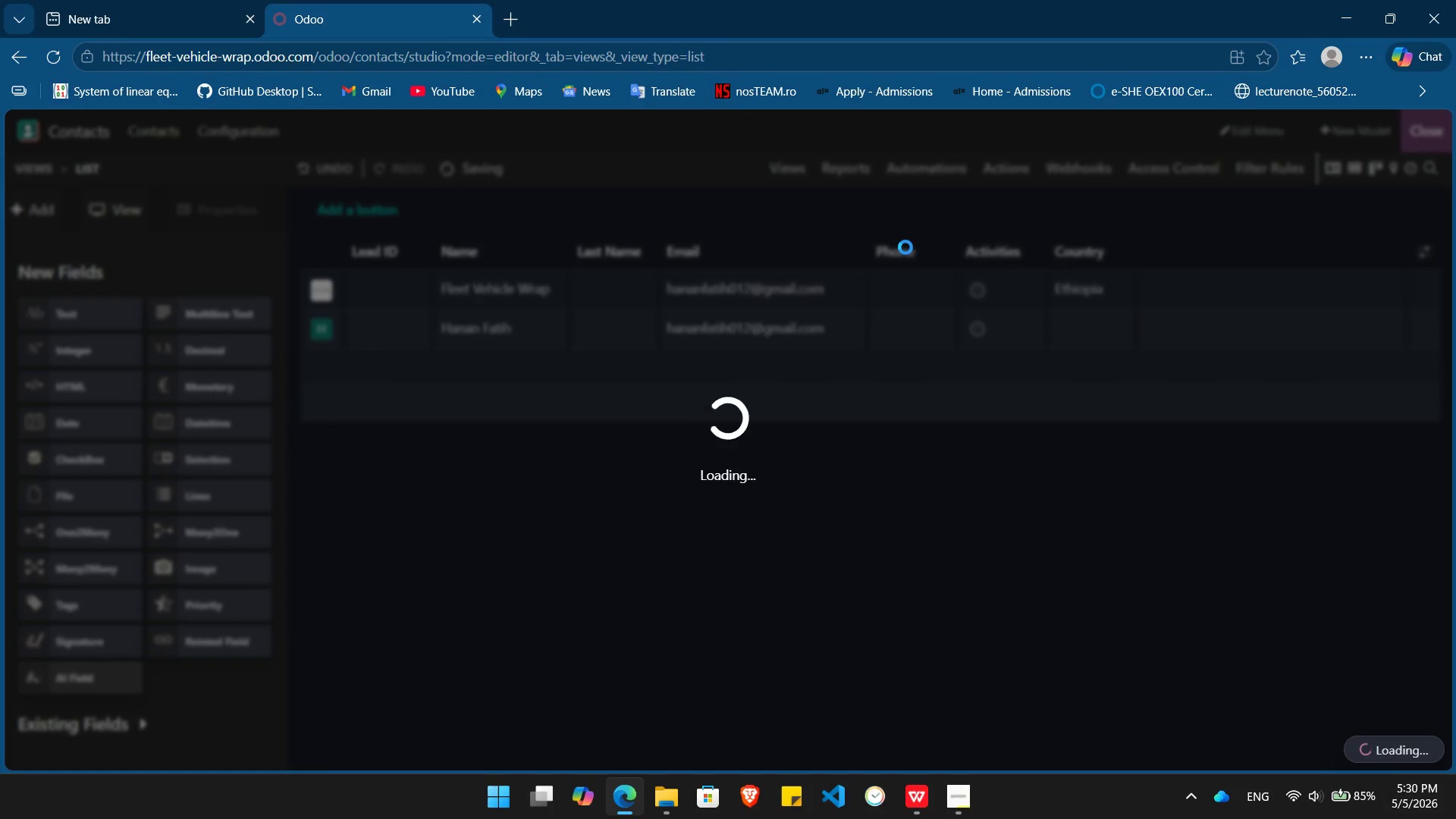 
hold_key(key=Backspace, duration=0.83)
 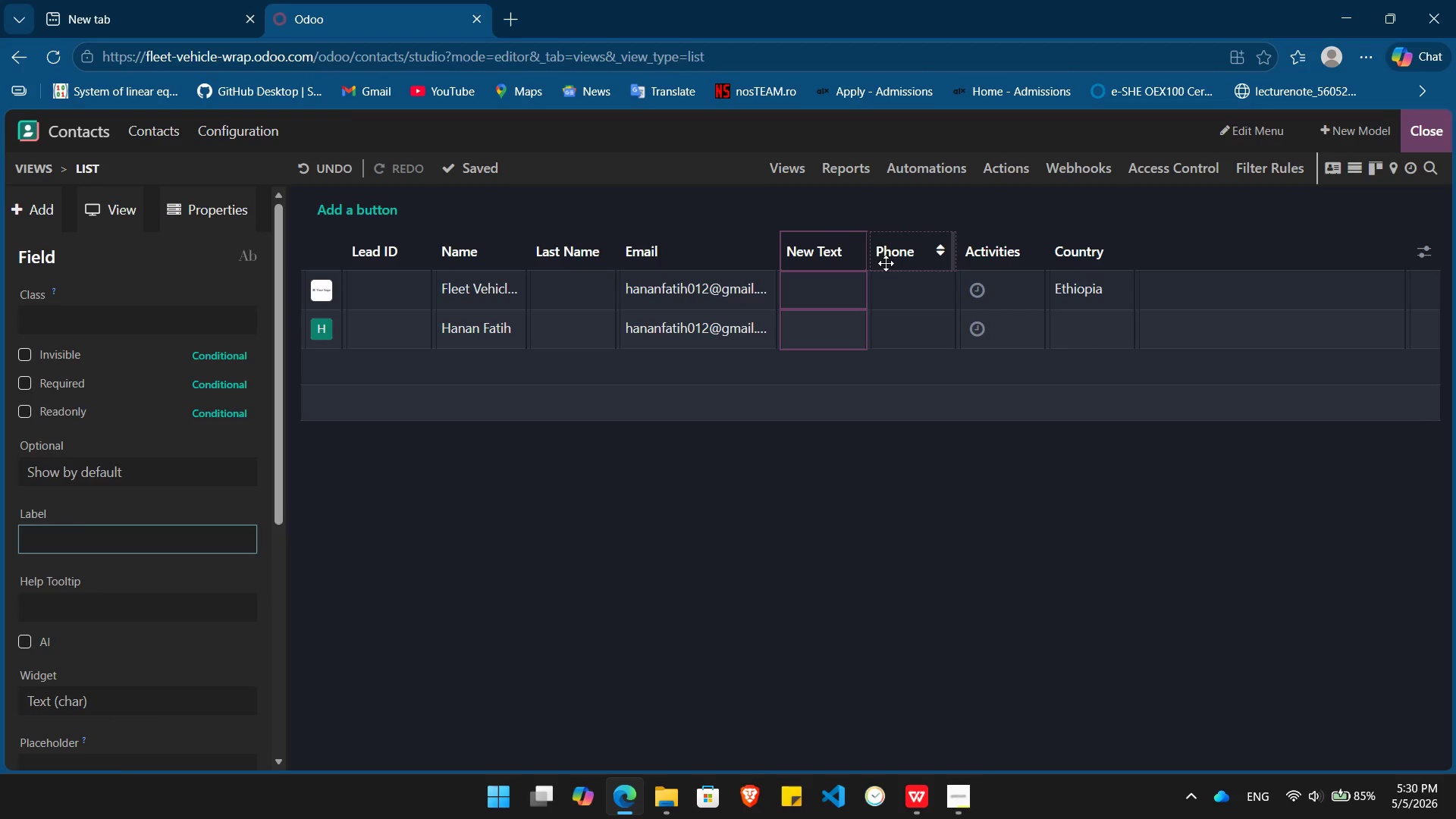 
type(Energy Source)
 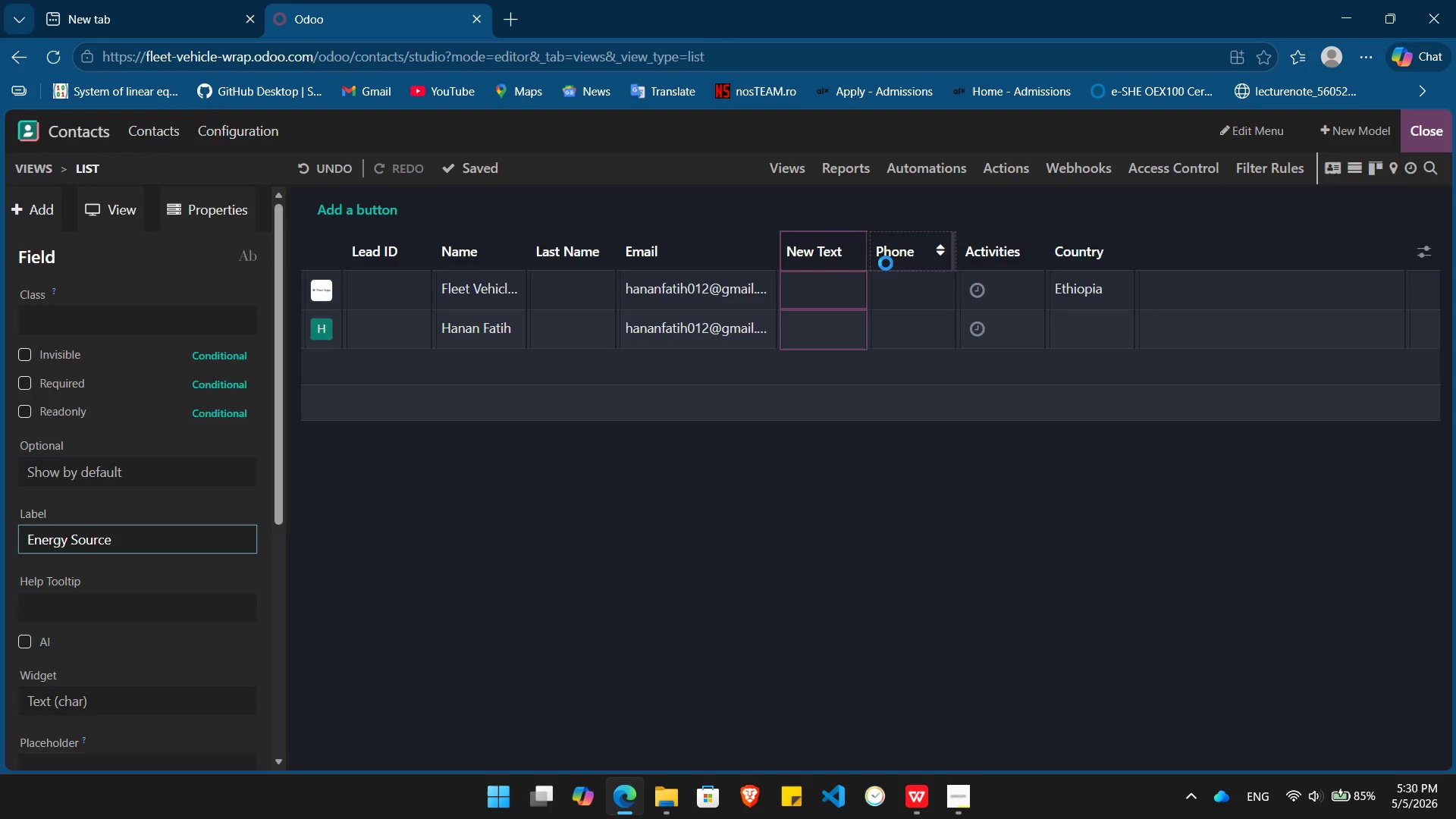 
key(Enter)
 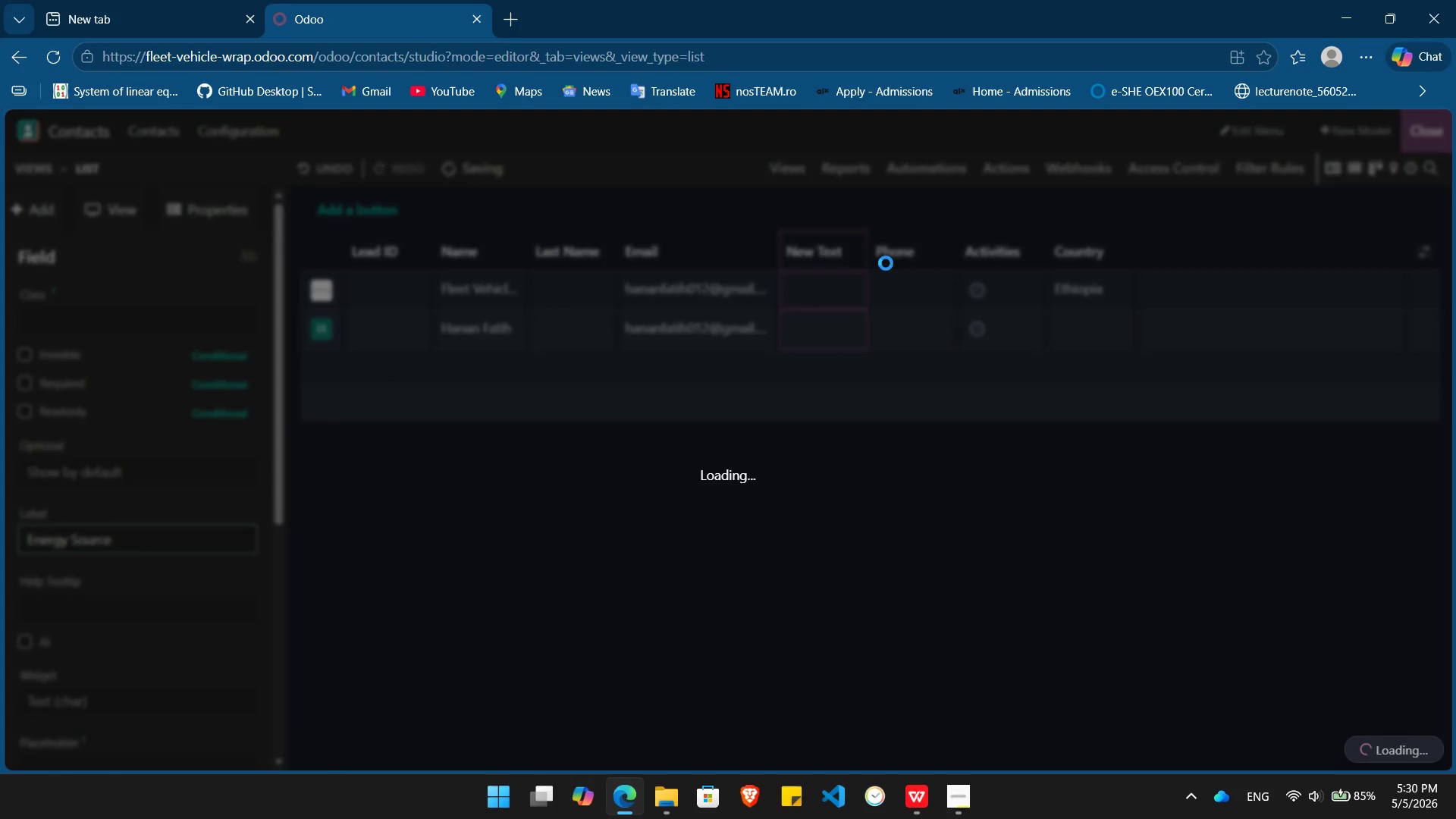 
key(Alt+AltLeft)
 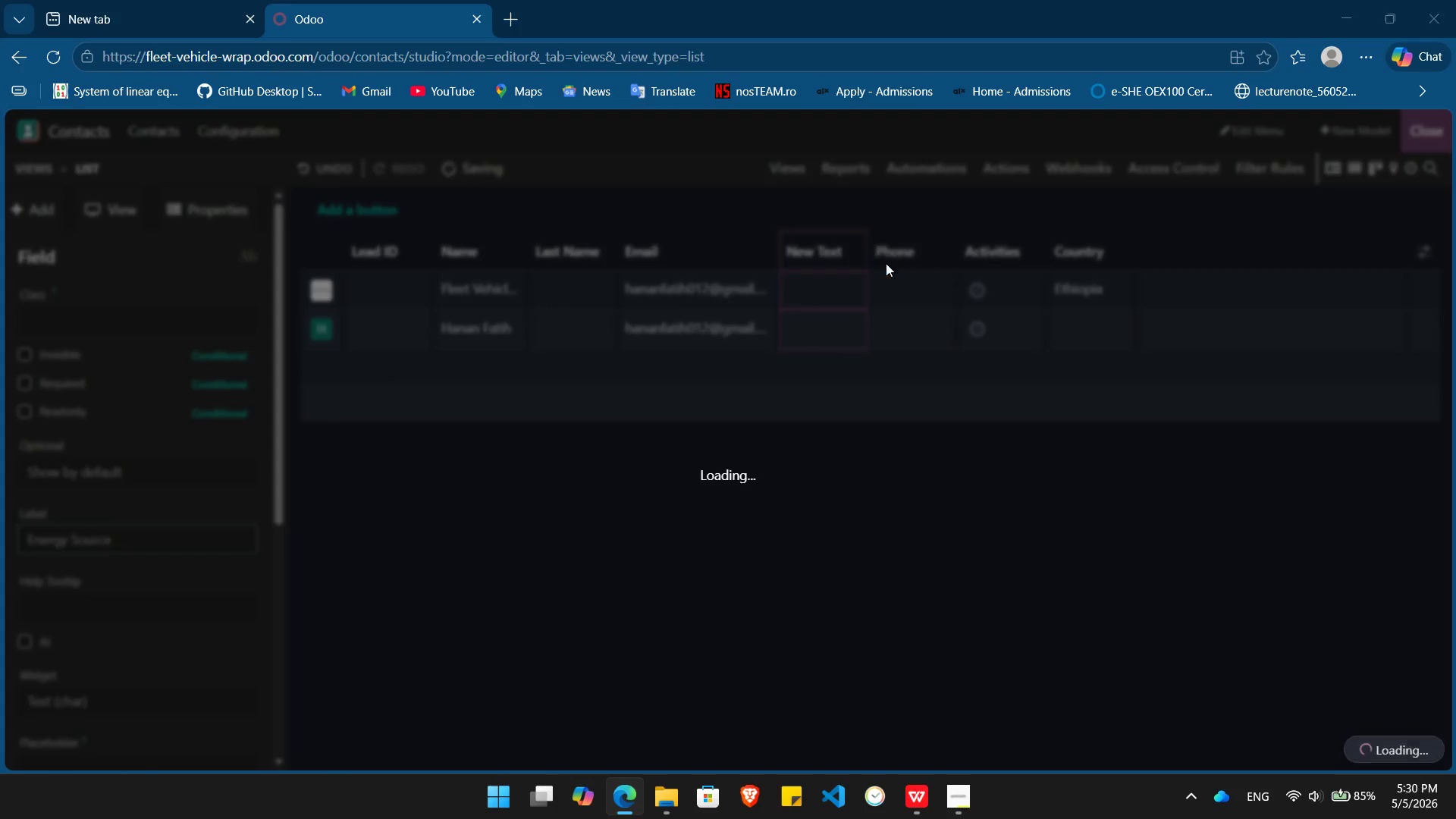 
key(Alt+Tab)
 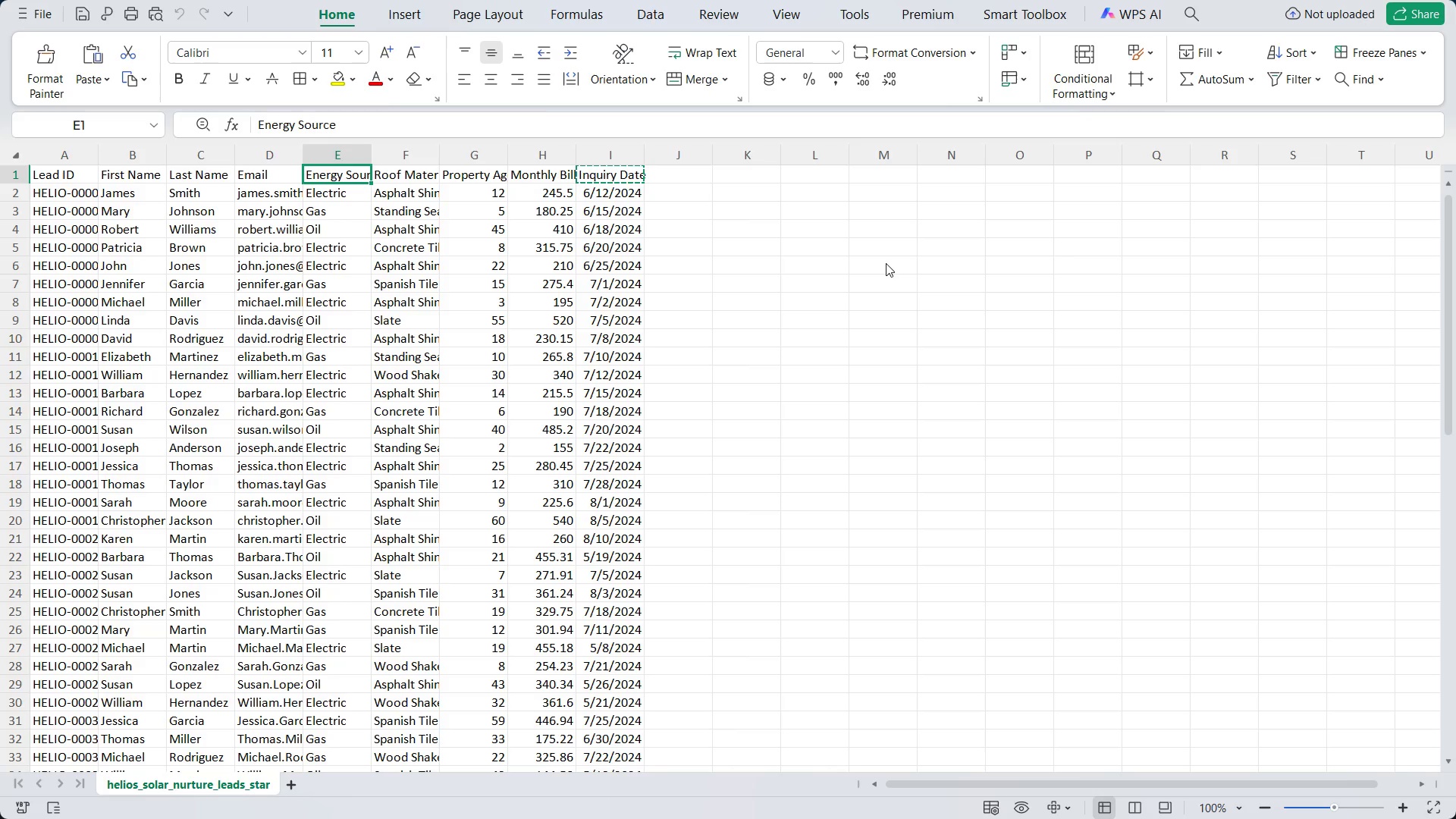 
key(ArrowRight)
 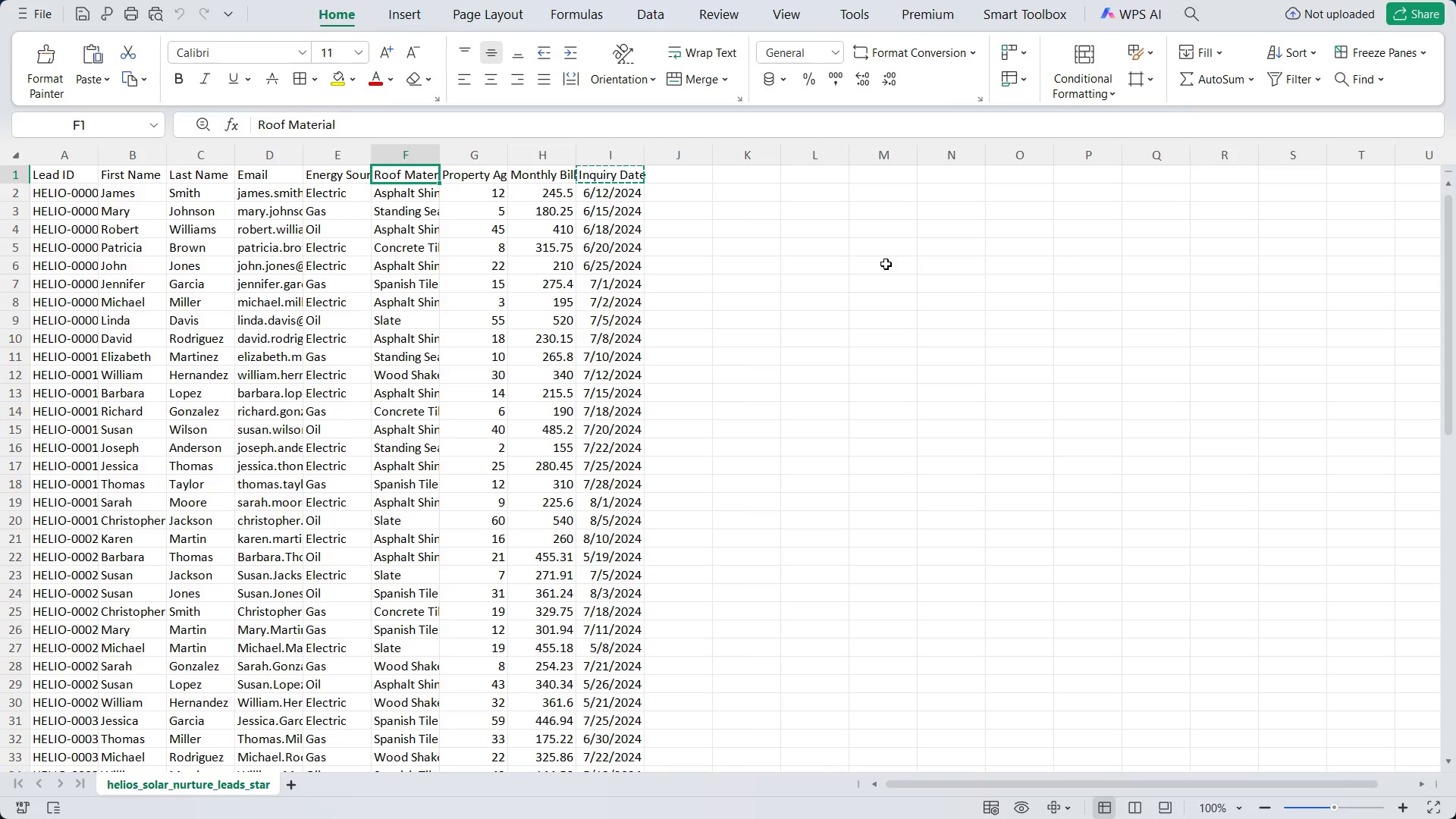 
key(Control+ControlLeft)
 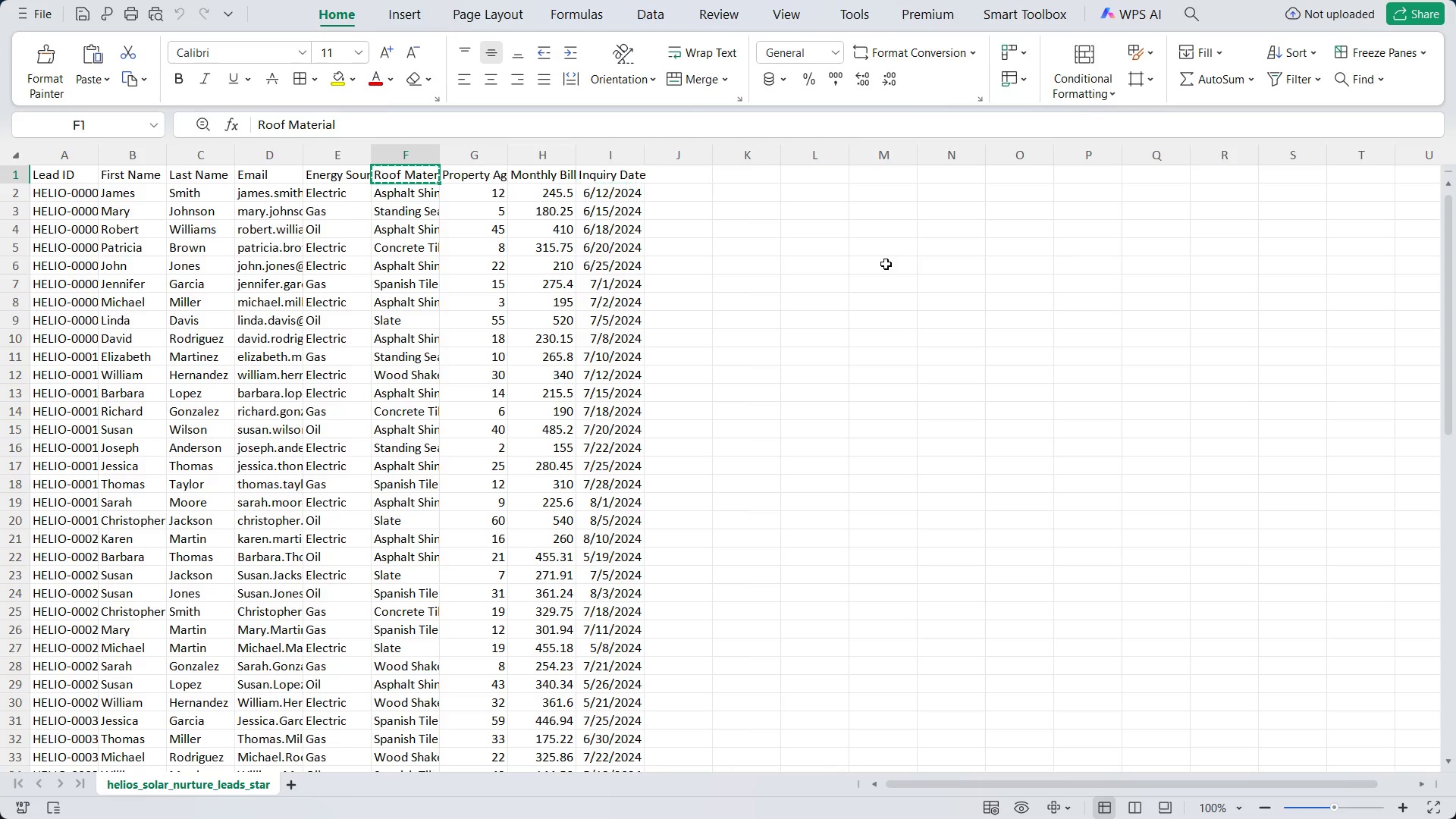 
key(Control+C)
 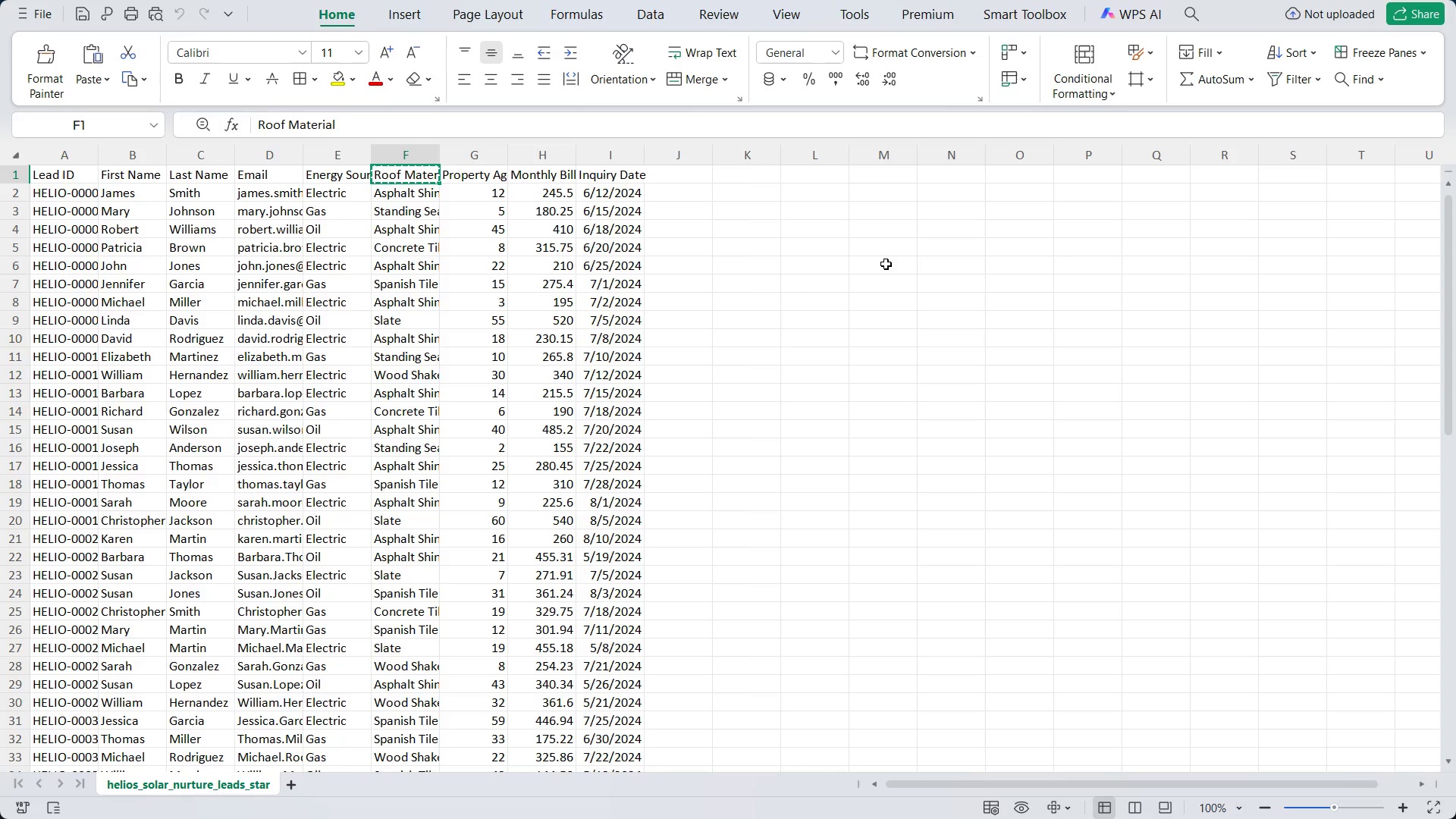 
key(Alt+AltLeft)
 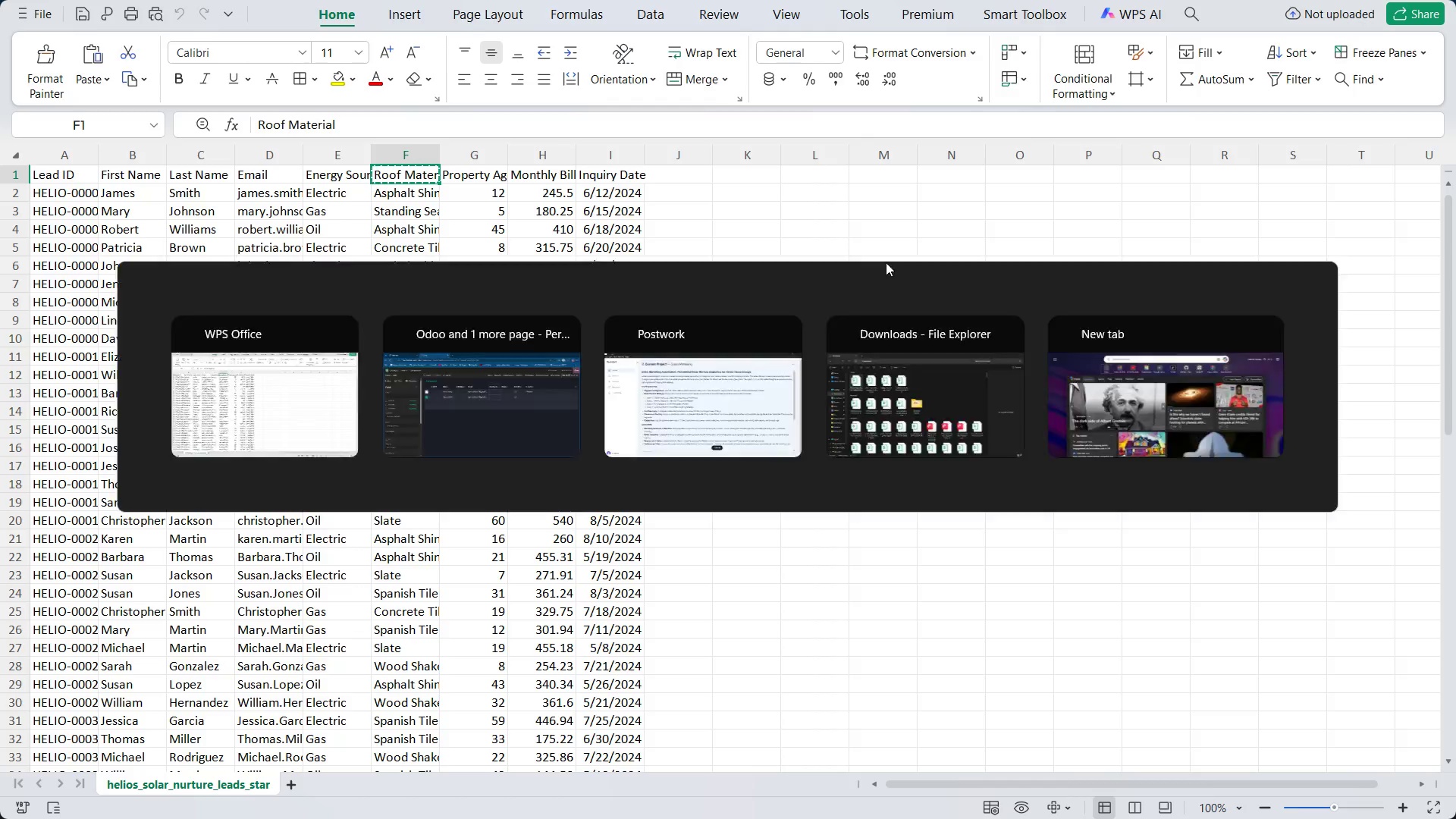 
key(Alt+Tab)
 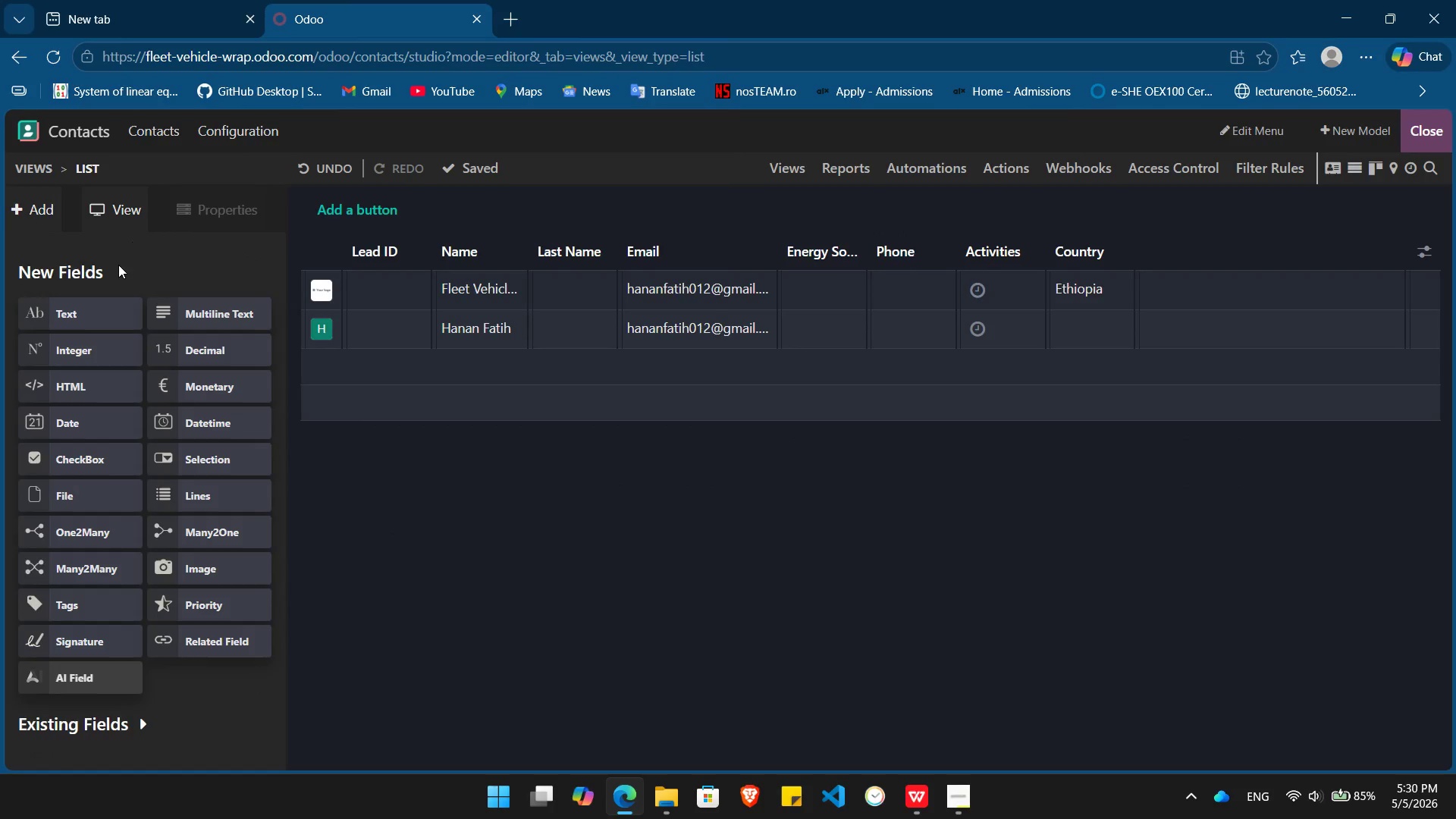 
left_click_drag(start_coordinate=[49, 314], to_coordinate=[882, 218])
 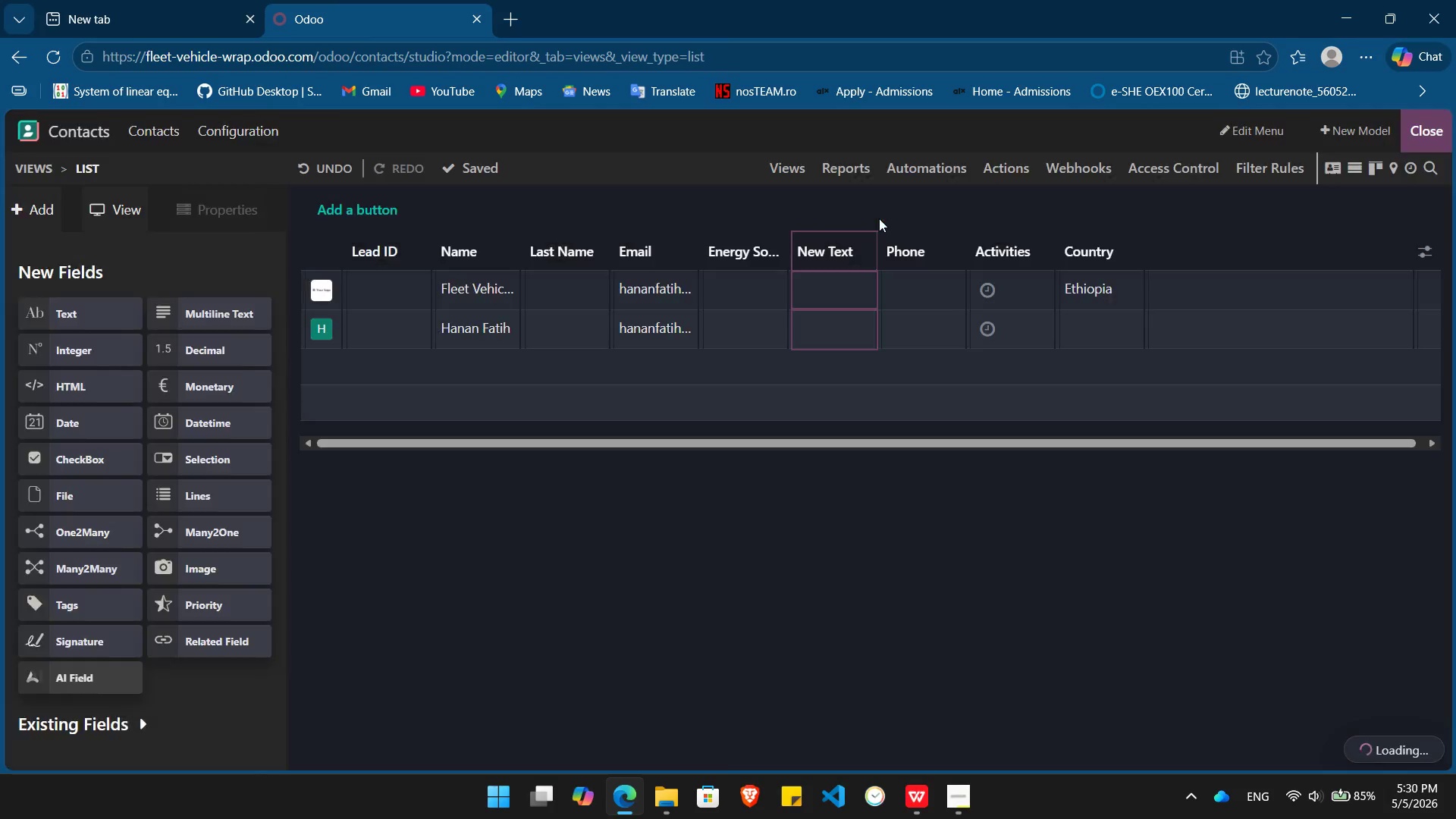 
hold_key(key=Backspace, duration=0.84)
 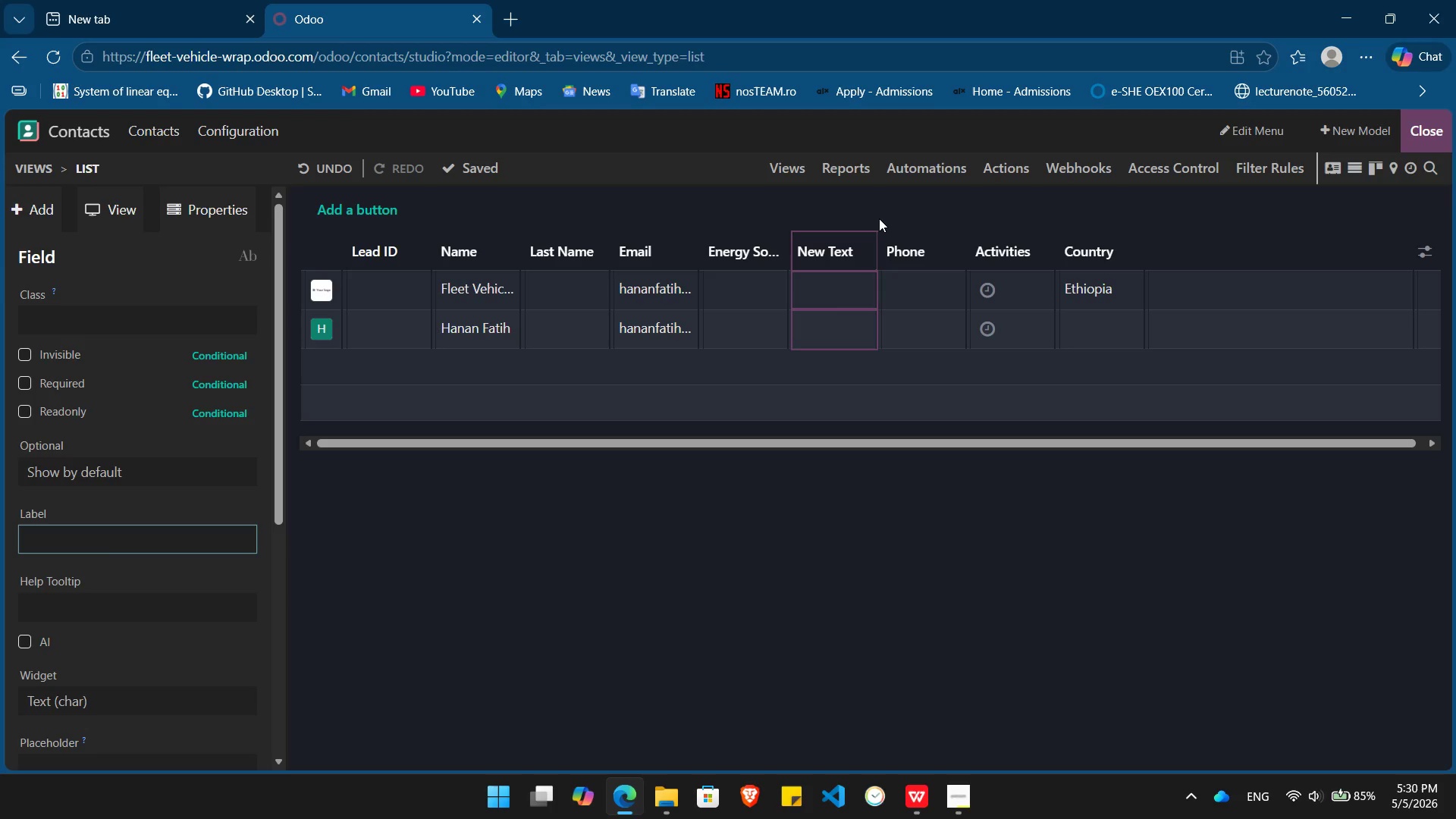 
key(Control+ControlLeft)
 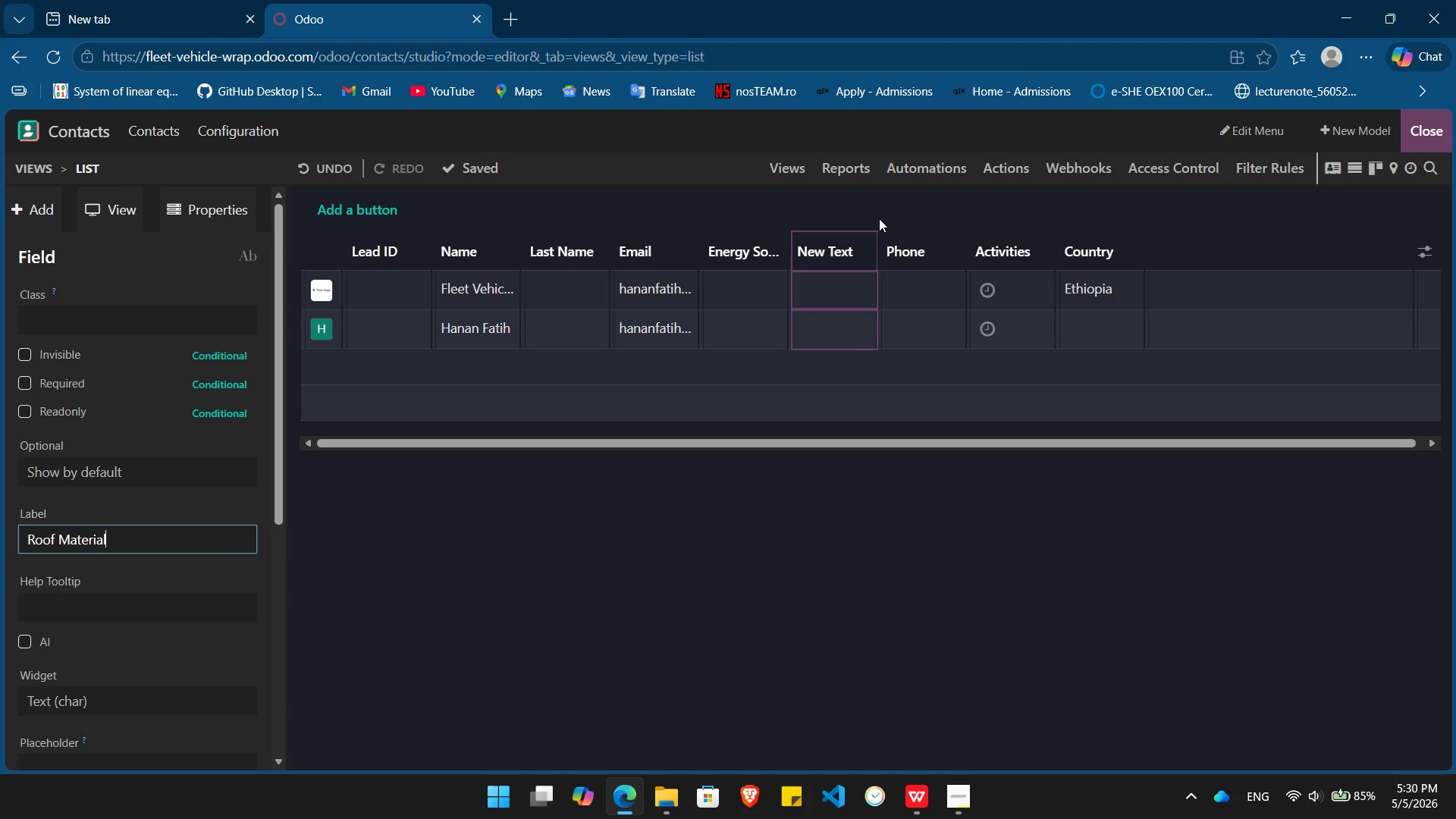 
key(Control+V)
 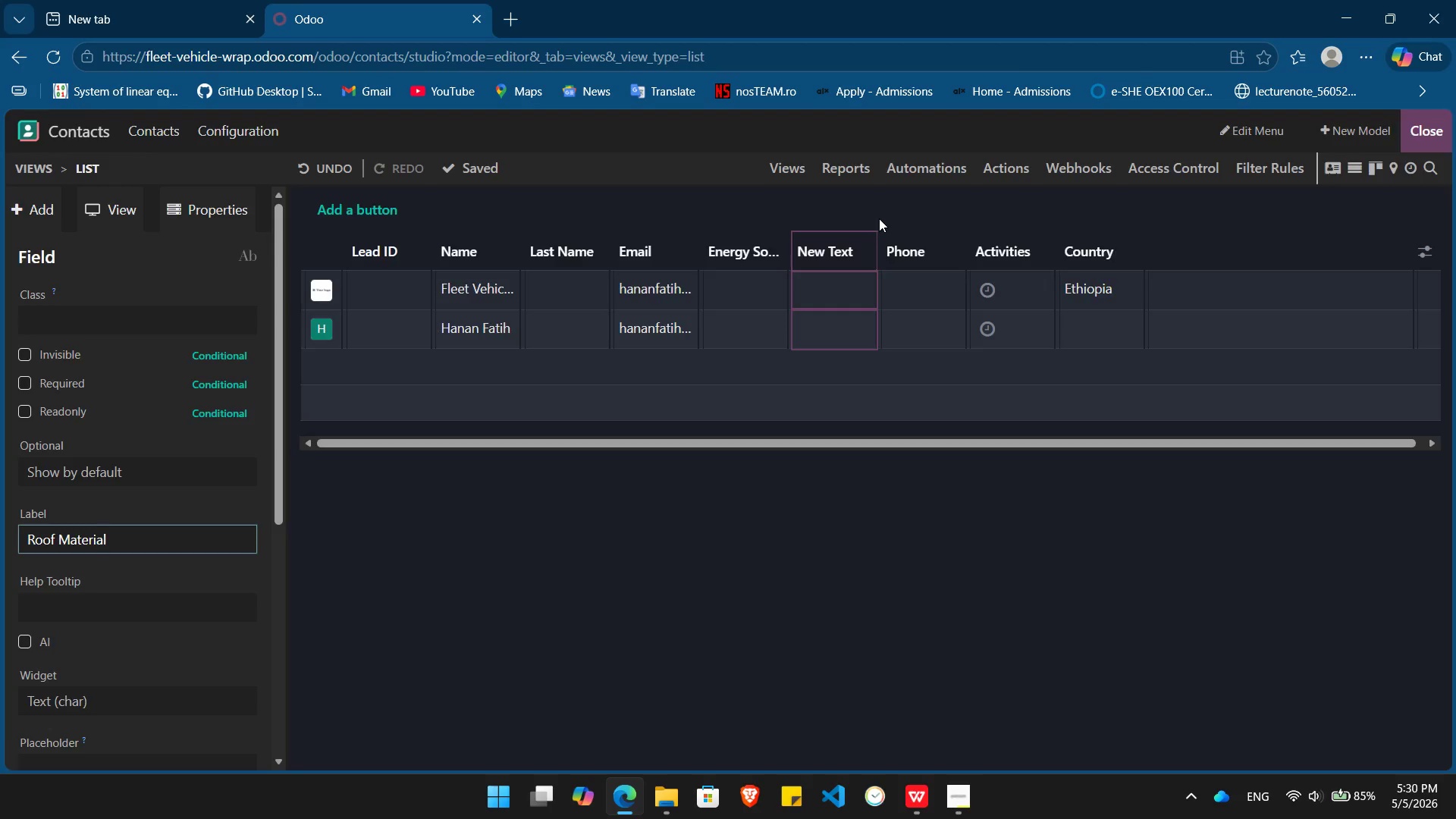 
key(Enter)
 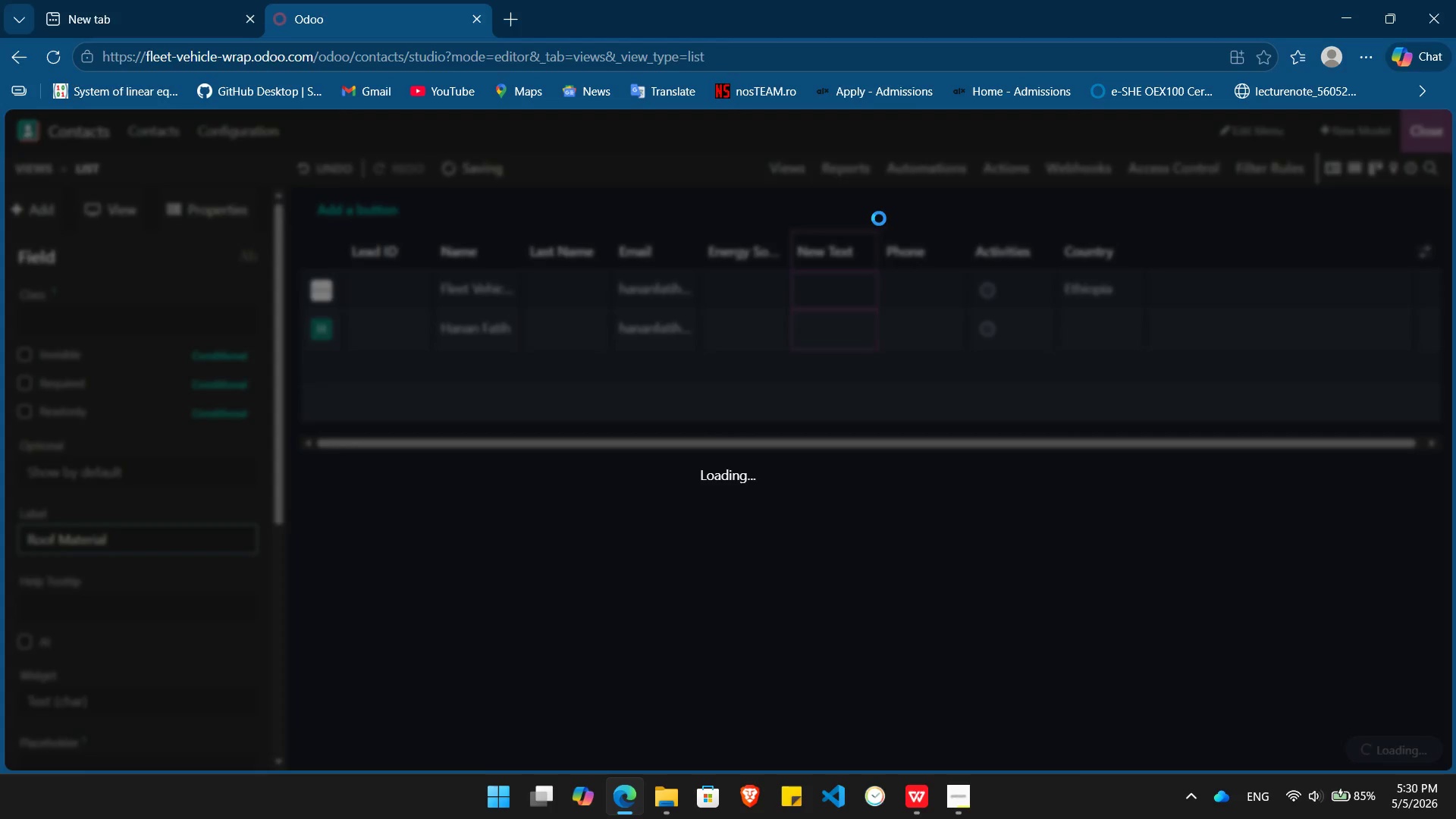 
key(Alt+AltLeft)
 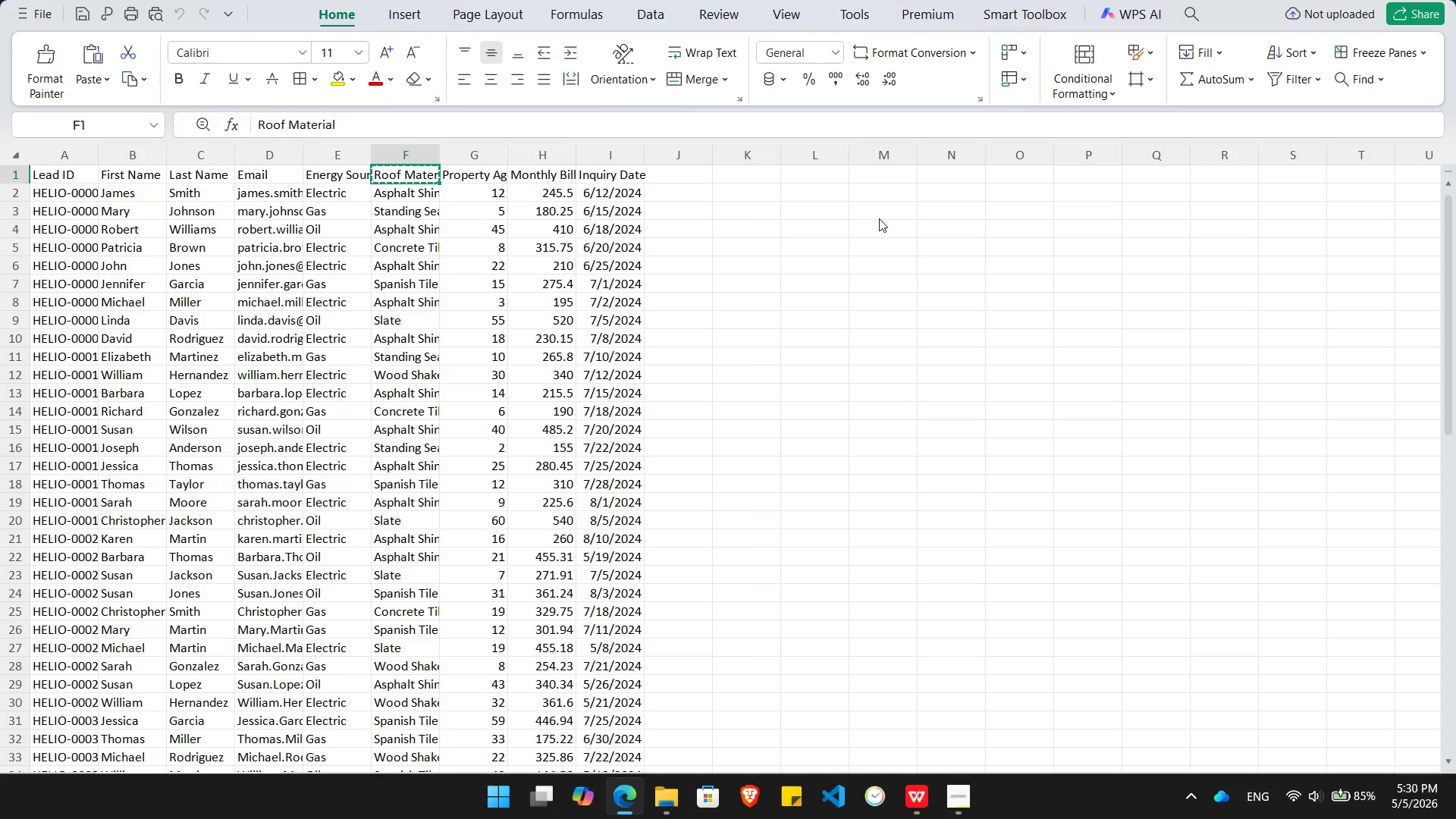 
key(Alt+Tab)
 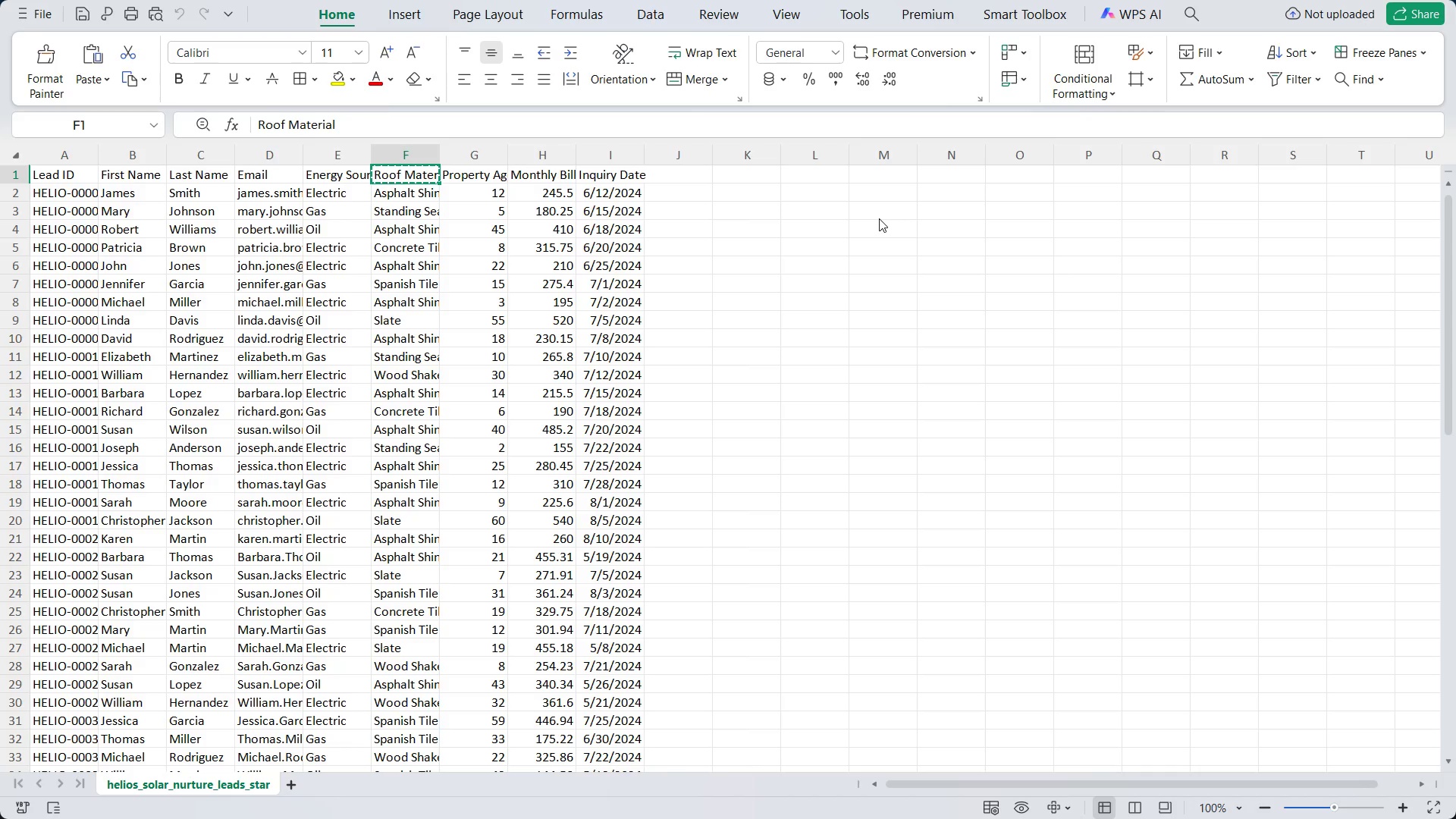 
key(ArrowRight)
 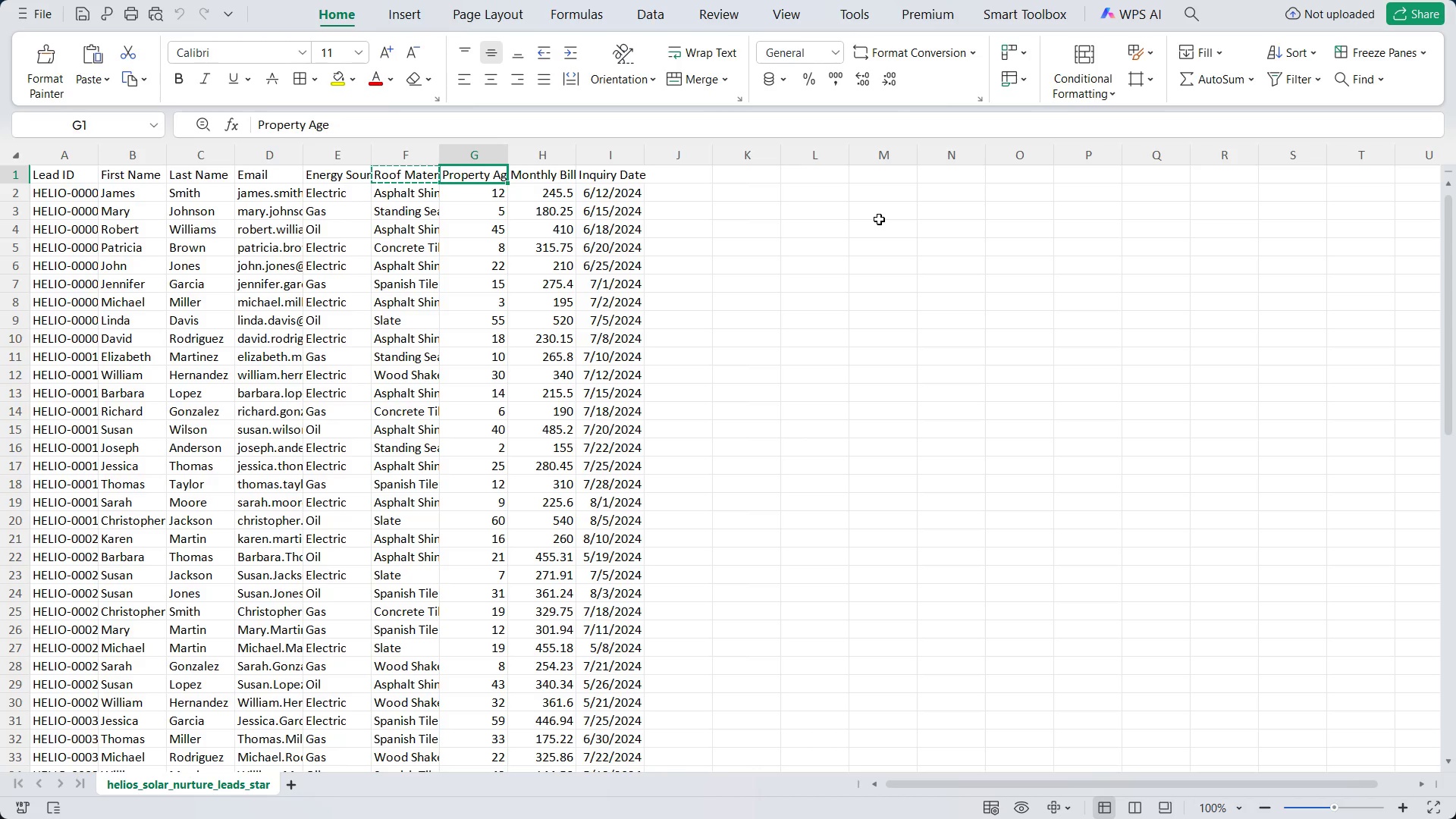 
key(Control+ControlLeft)
 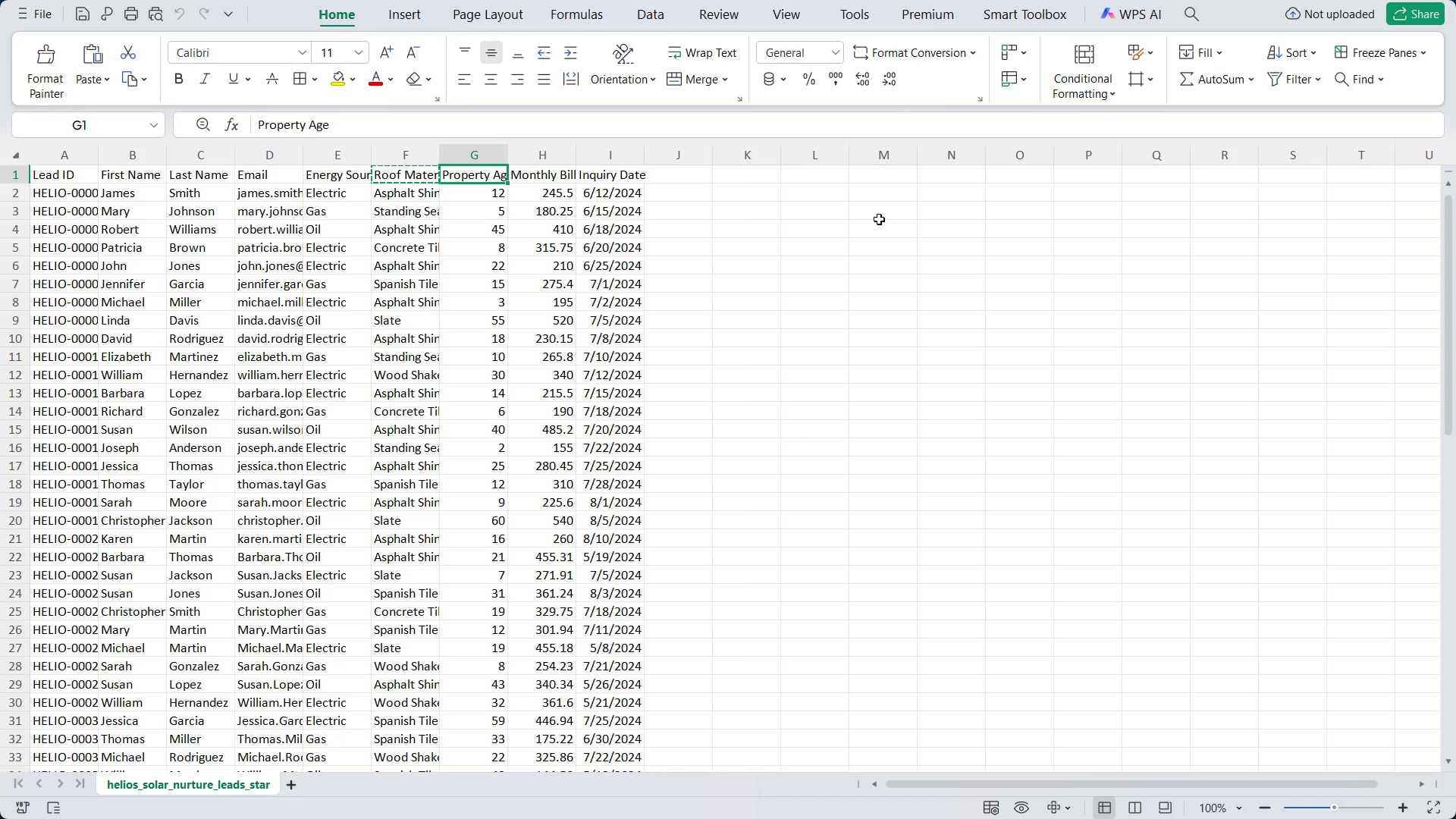 
key(Control+C)
 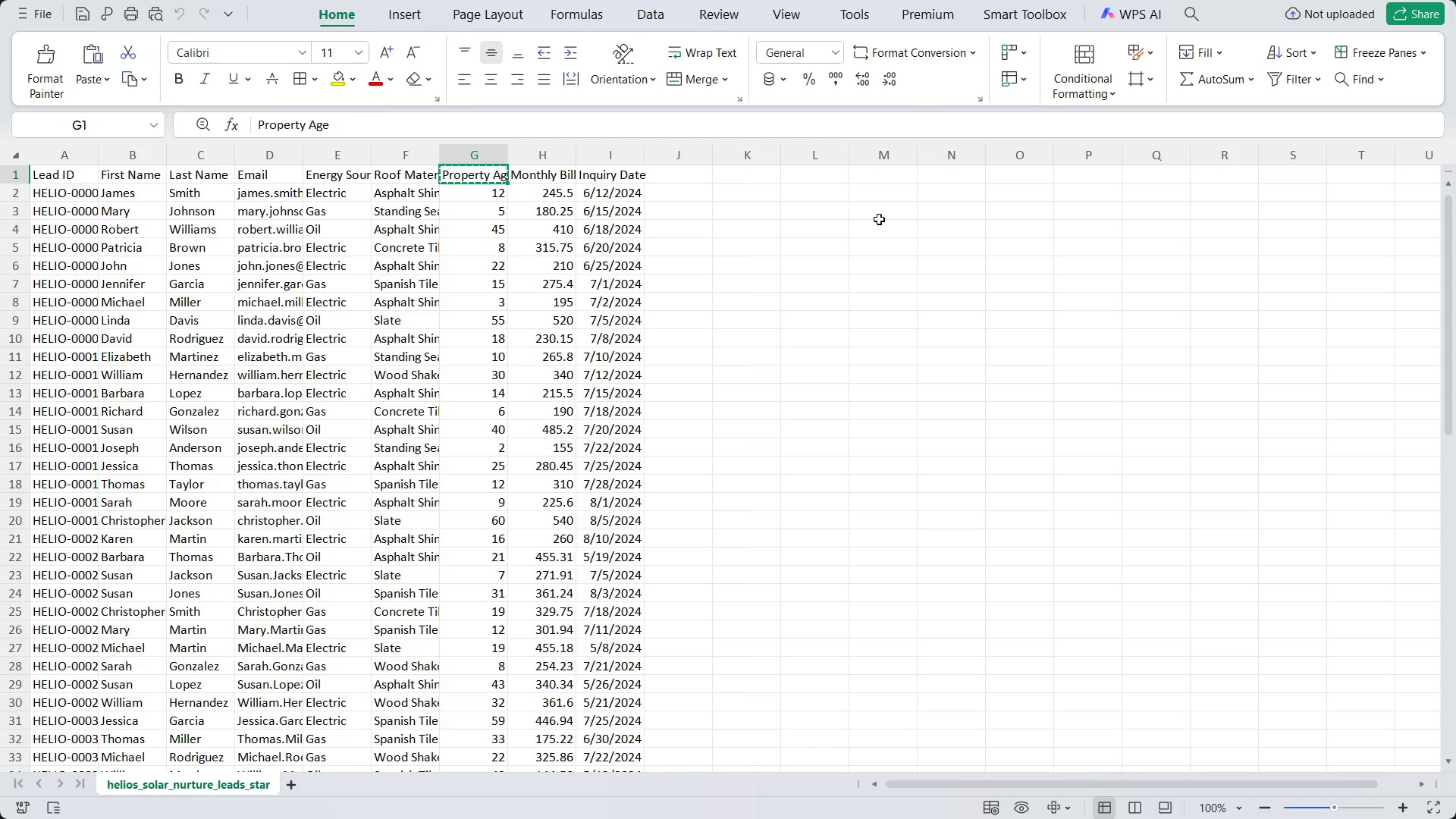 
key(Alt+AltLeft)
 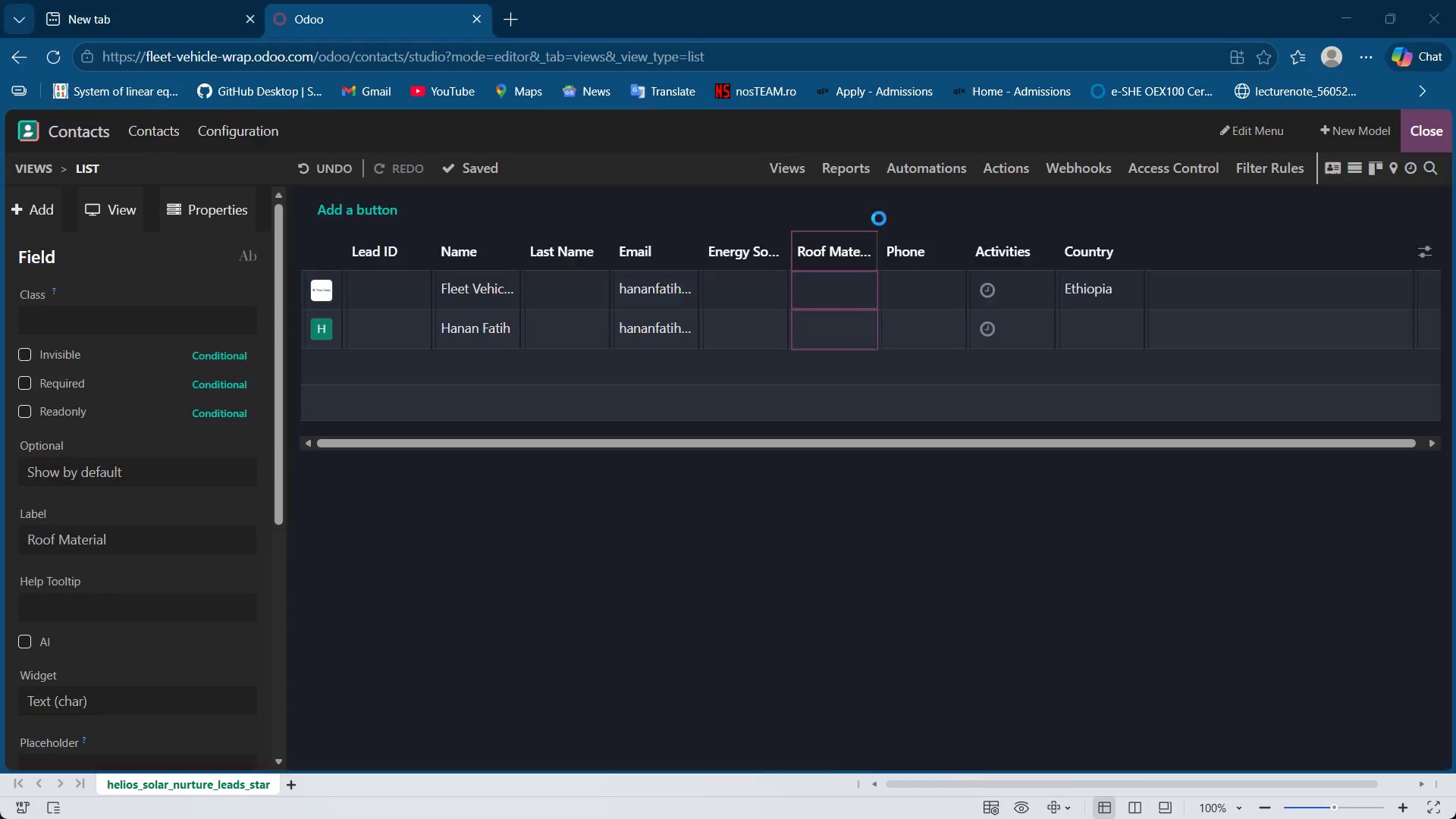 
key(Alt+Tab)
 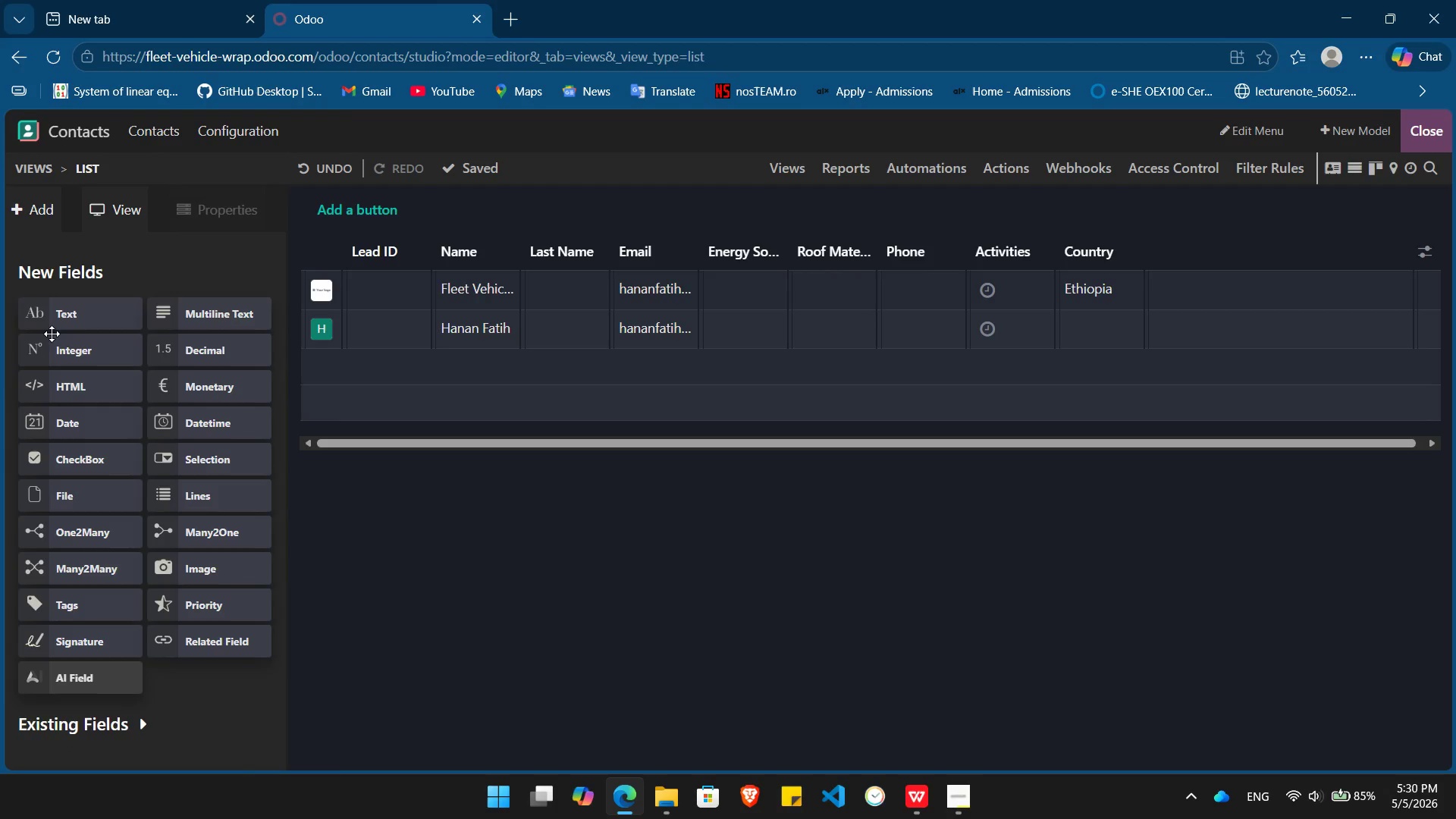 
left_click_drag(start_coordinate=[56, 352], to_coordinate=[905, 226])
 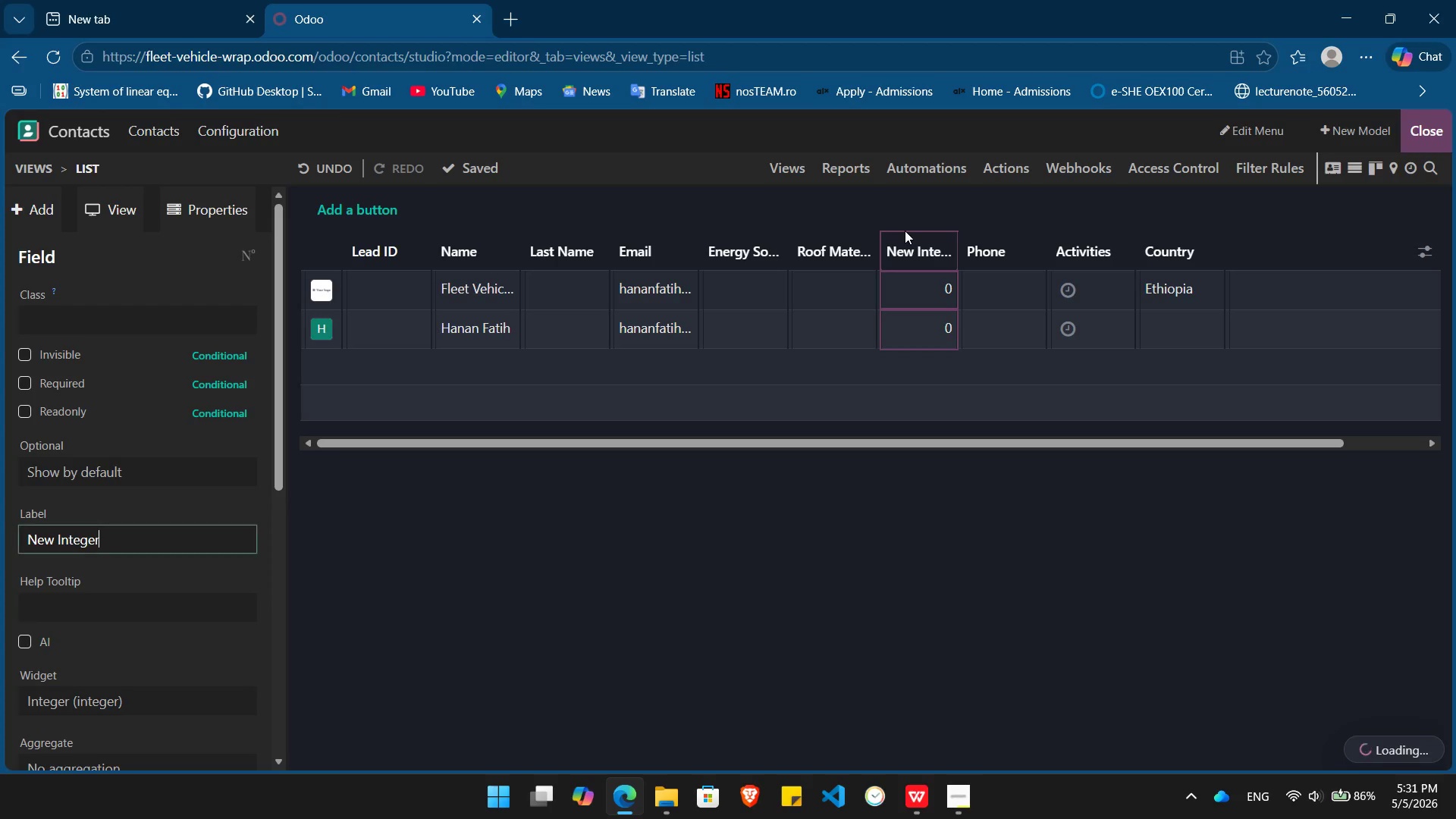 
hold_key(key=Backspace, duration=1.0)
 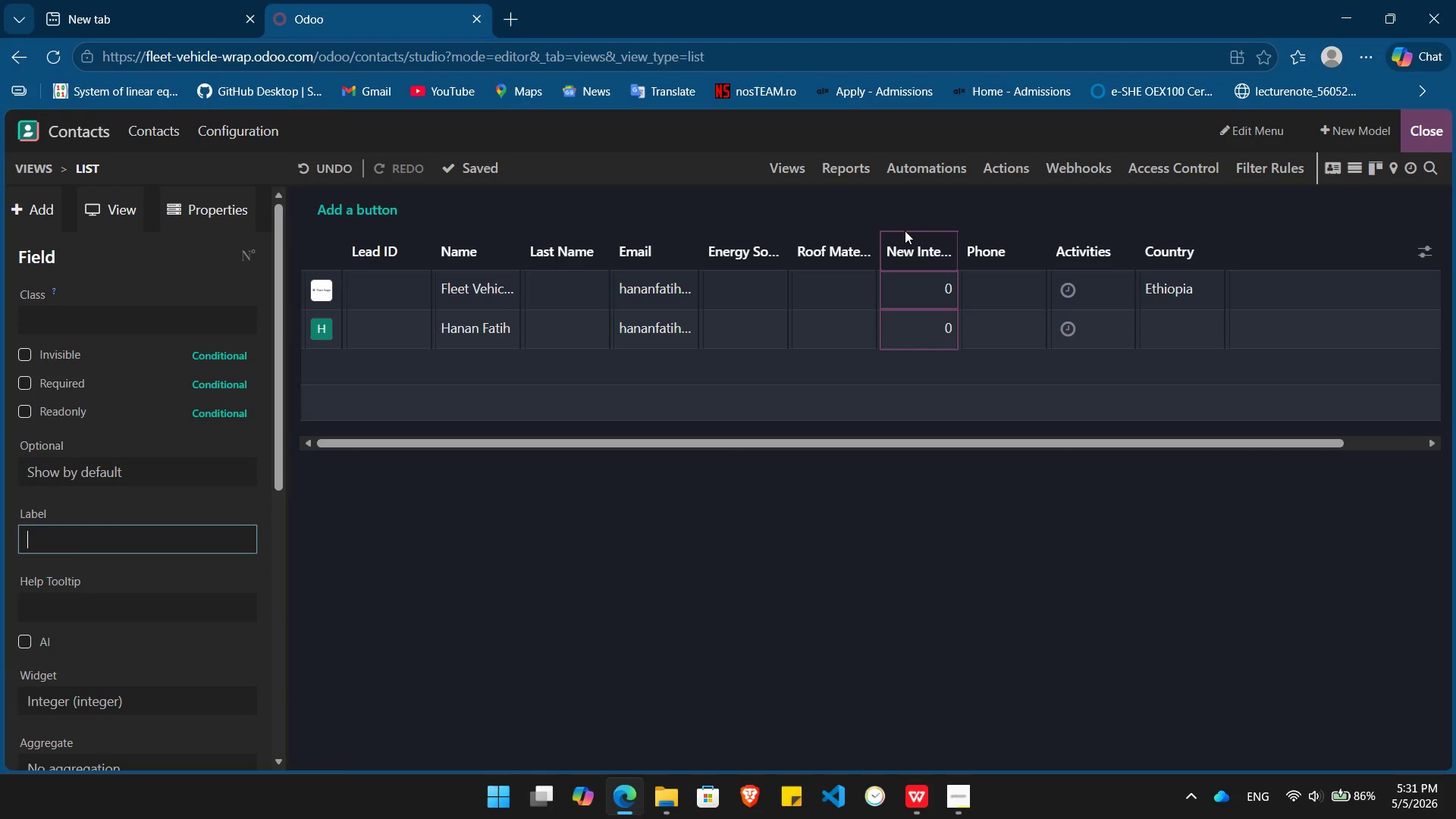 
key(Control+ControlLeft)
 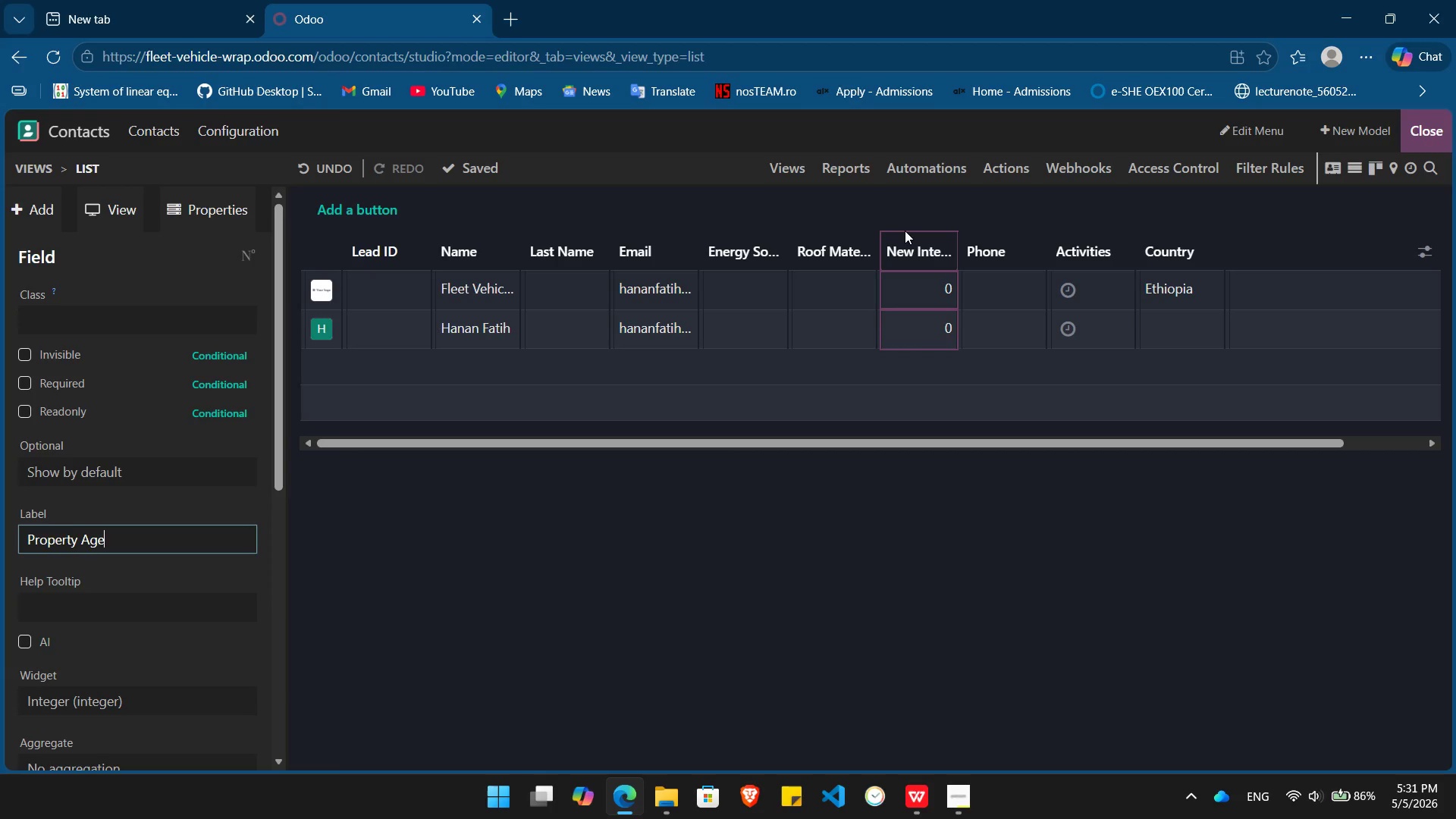 
key(Control+V)
 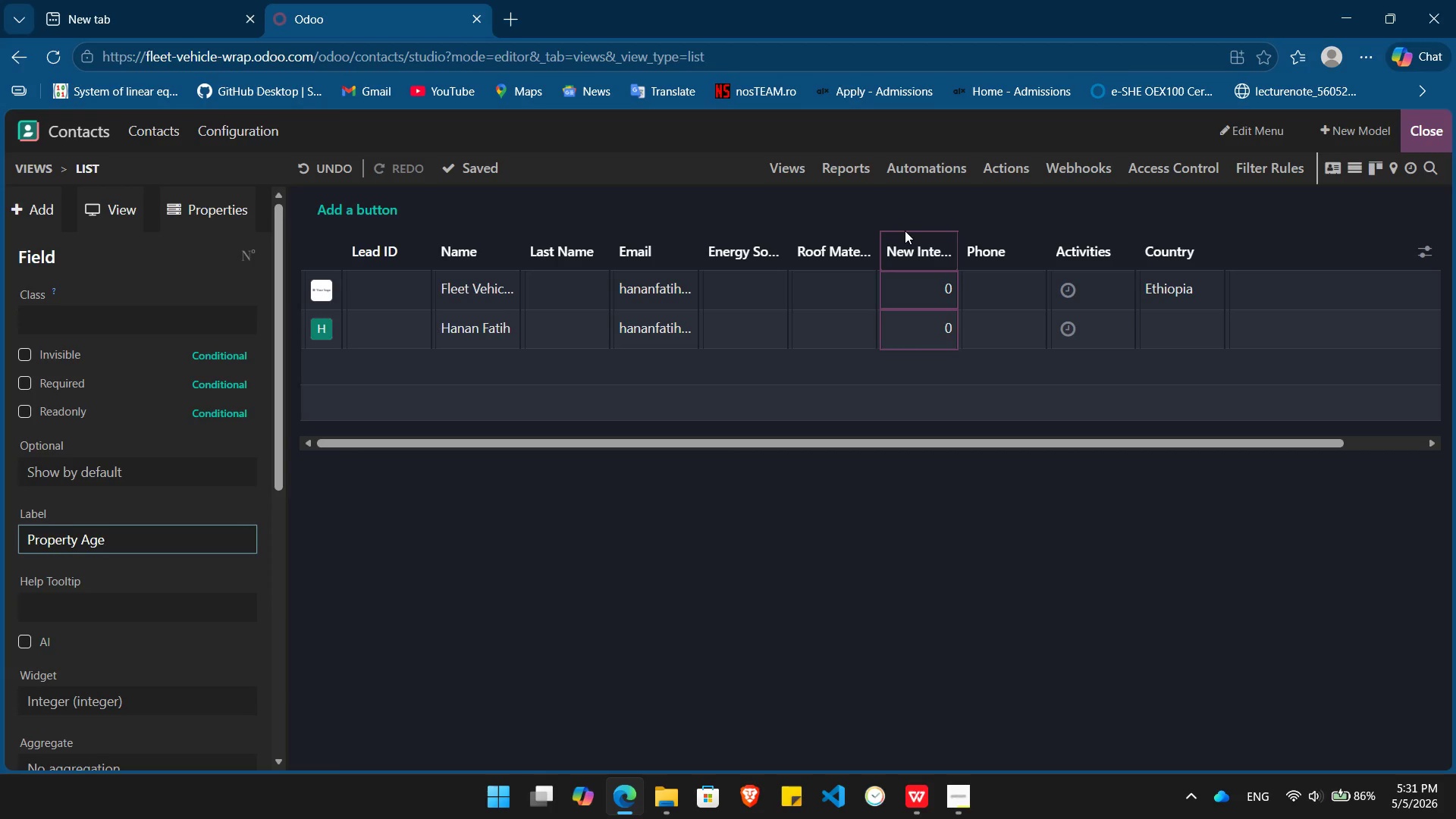 
key(Enter)
 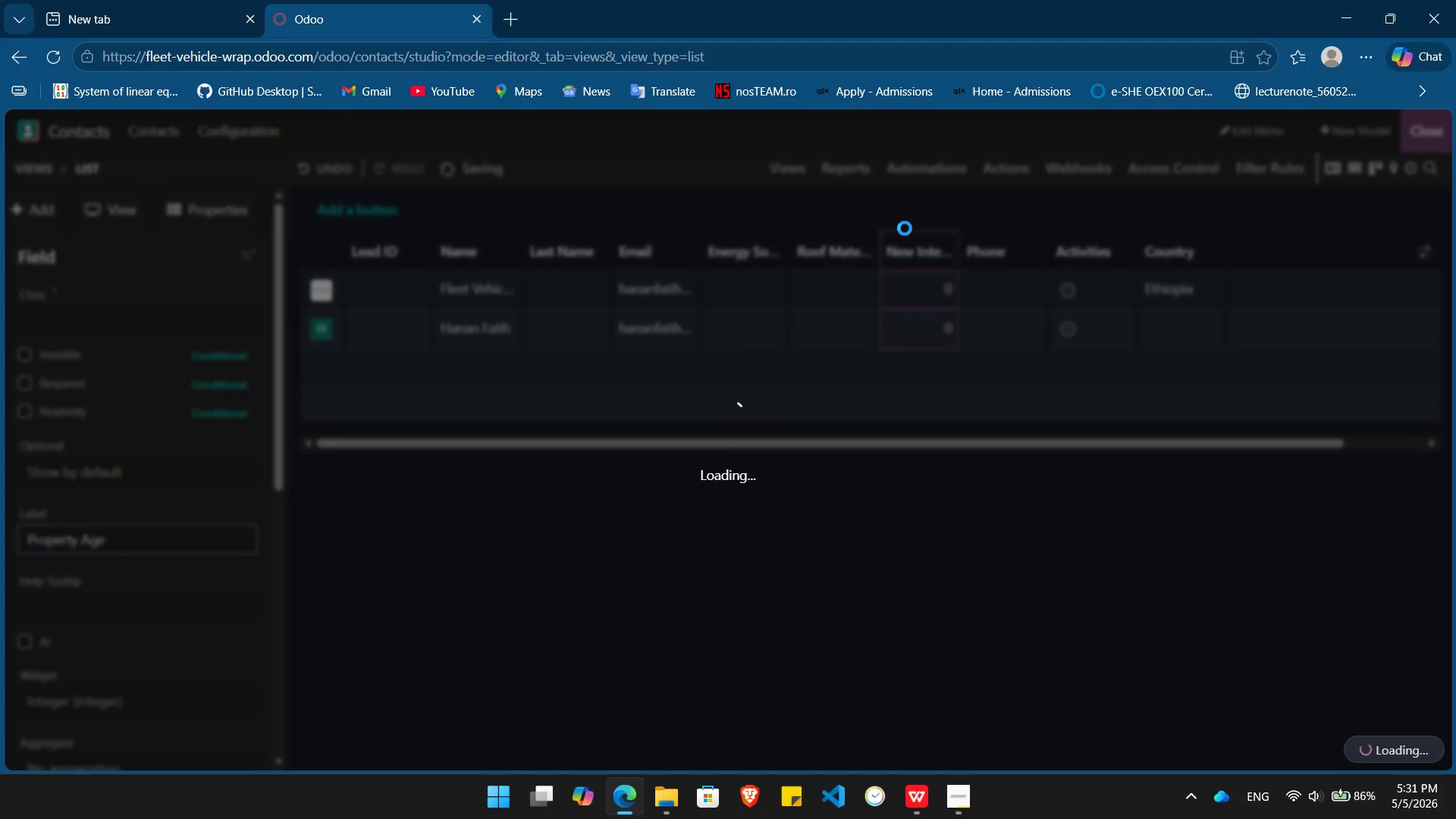 
key(Alt+Tab)
 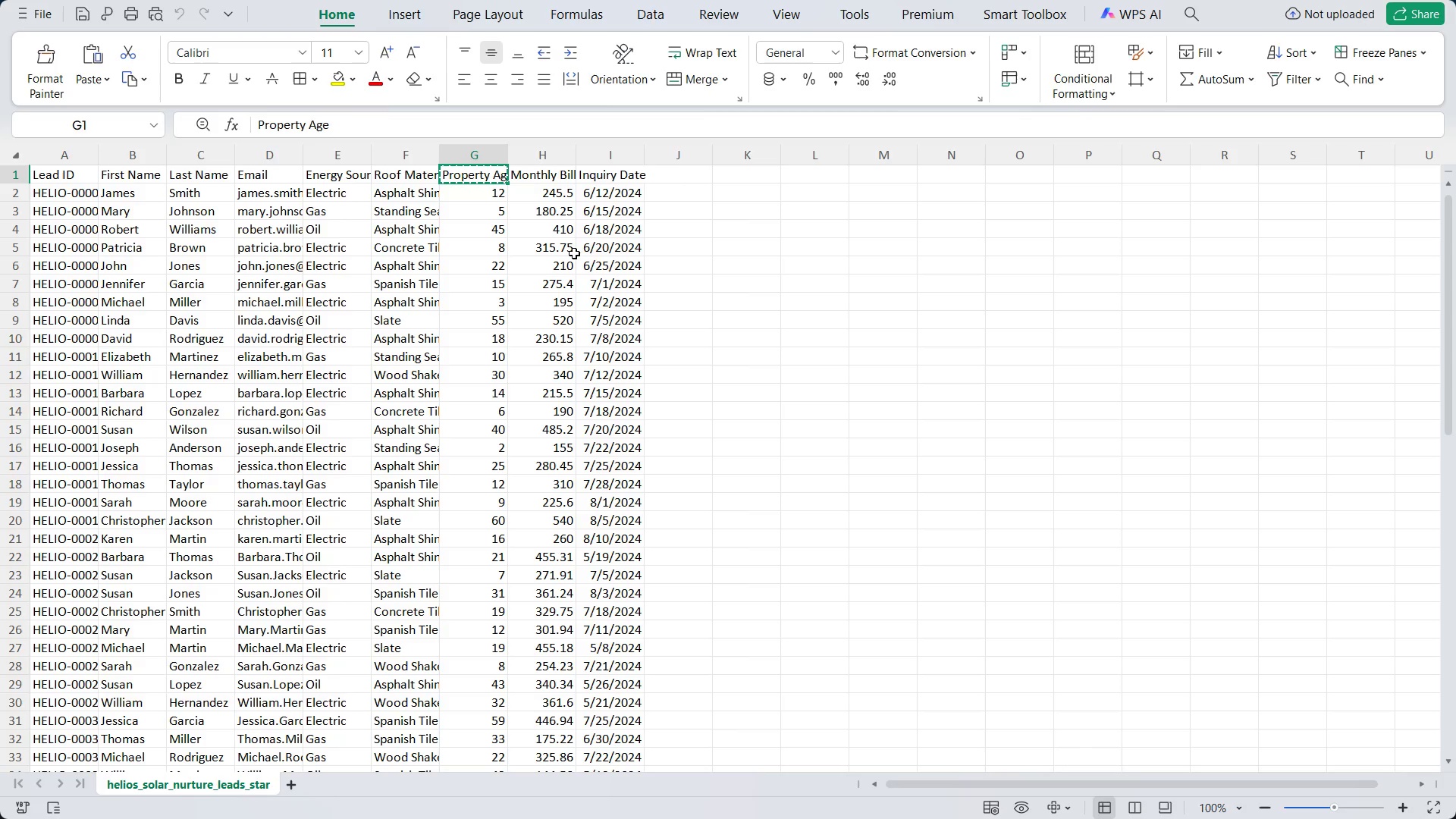 
key(ArrowRight)
 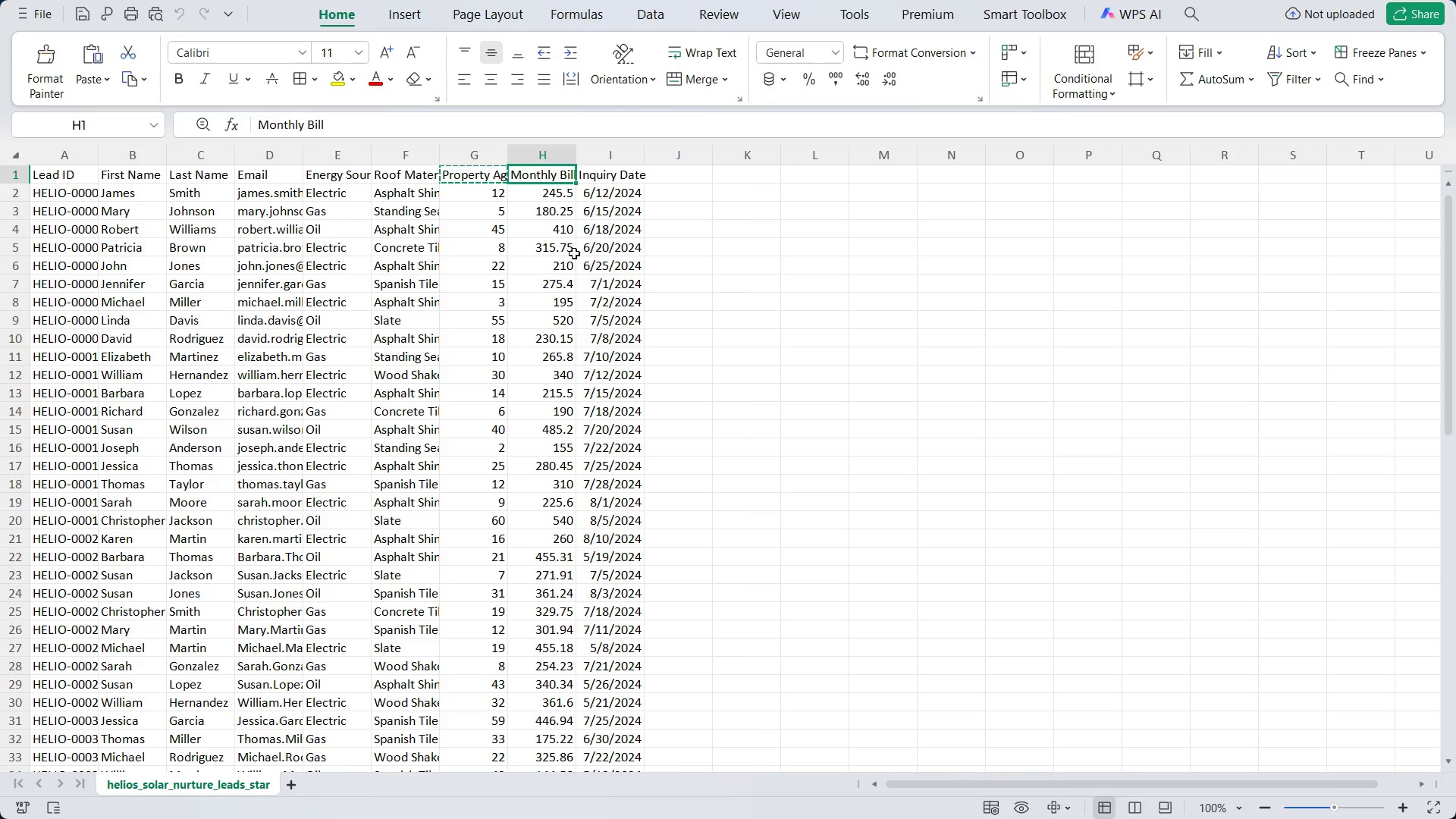 
key(Control+ControlLeft)
 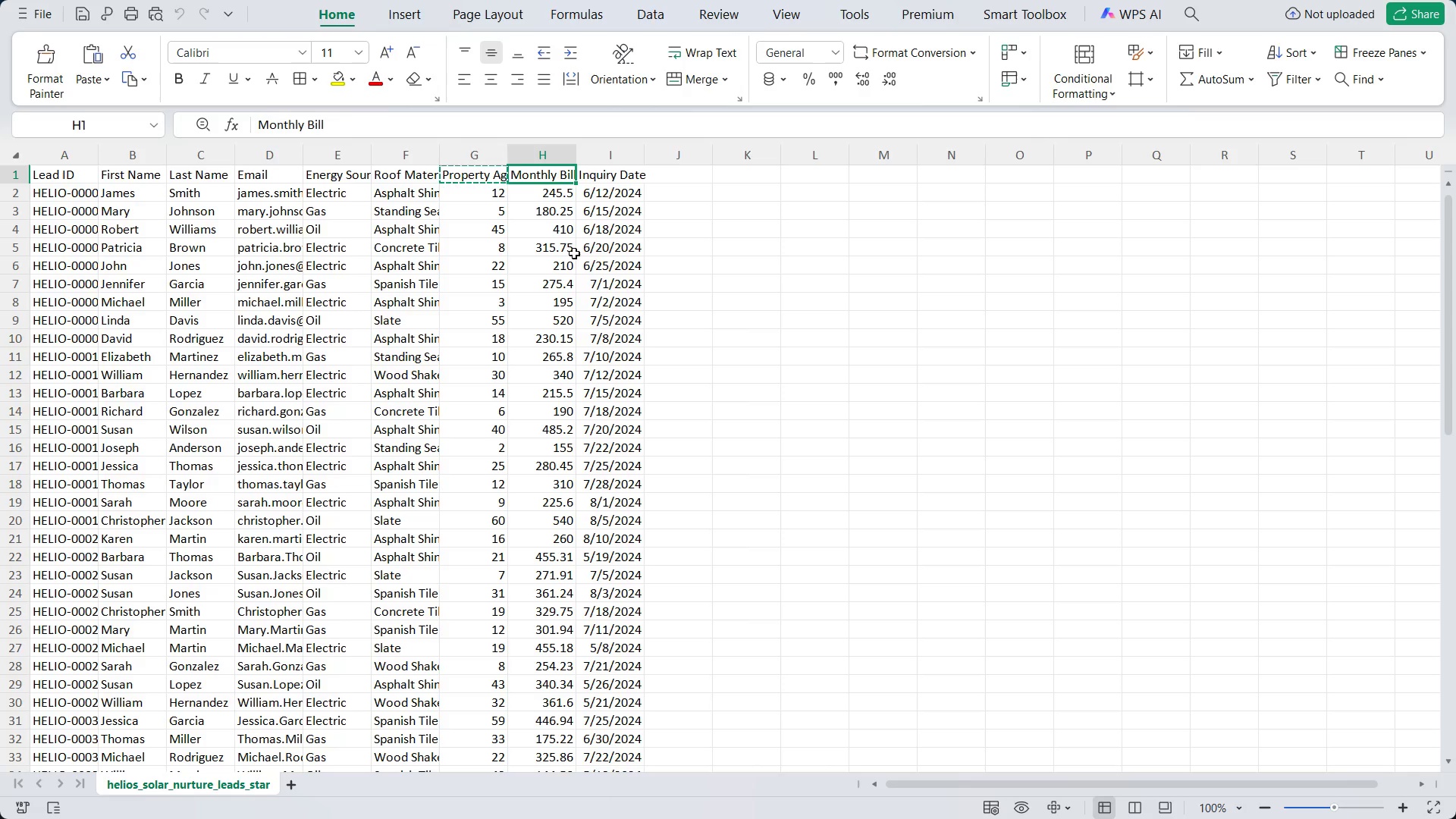 
key(Control+C)
 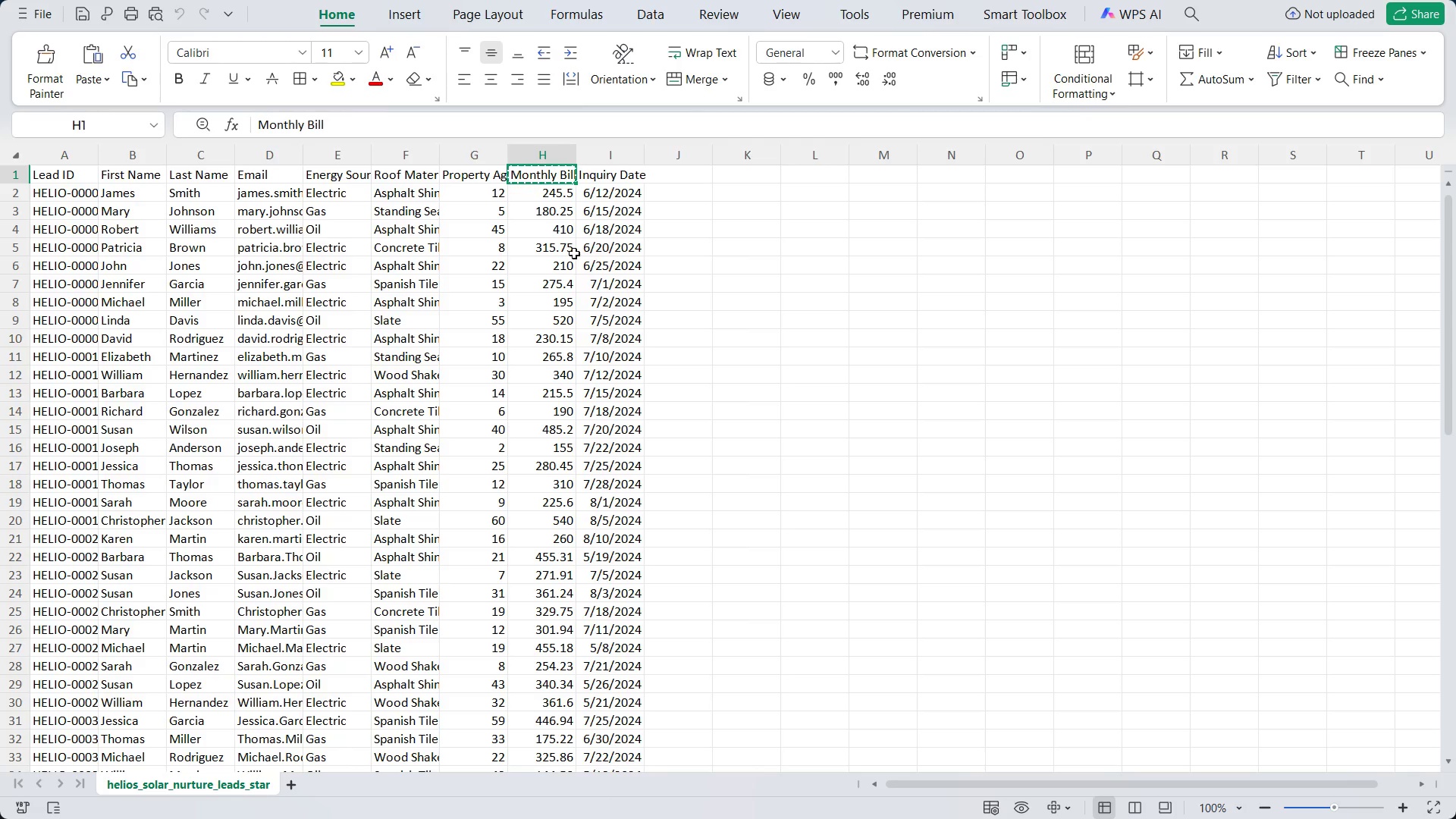 
key(Alt+AltLeft)
 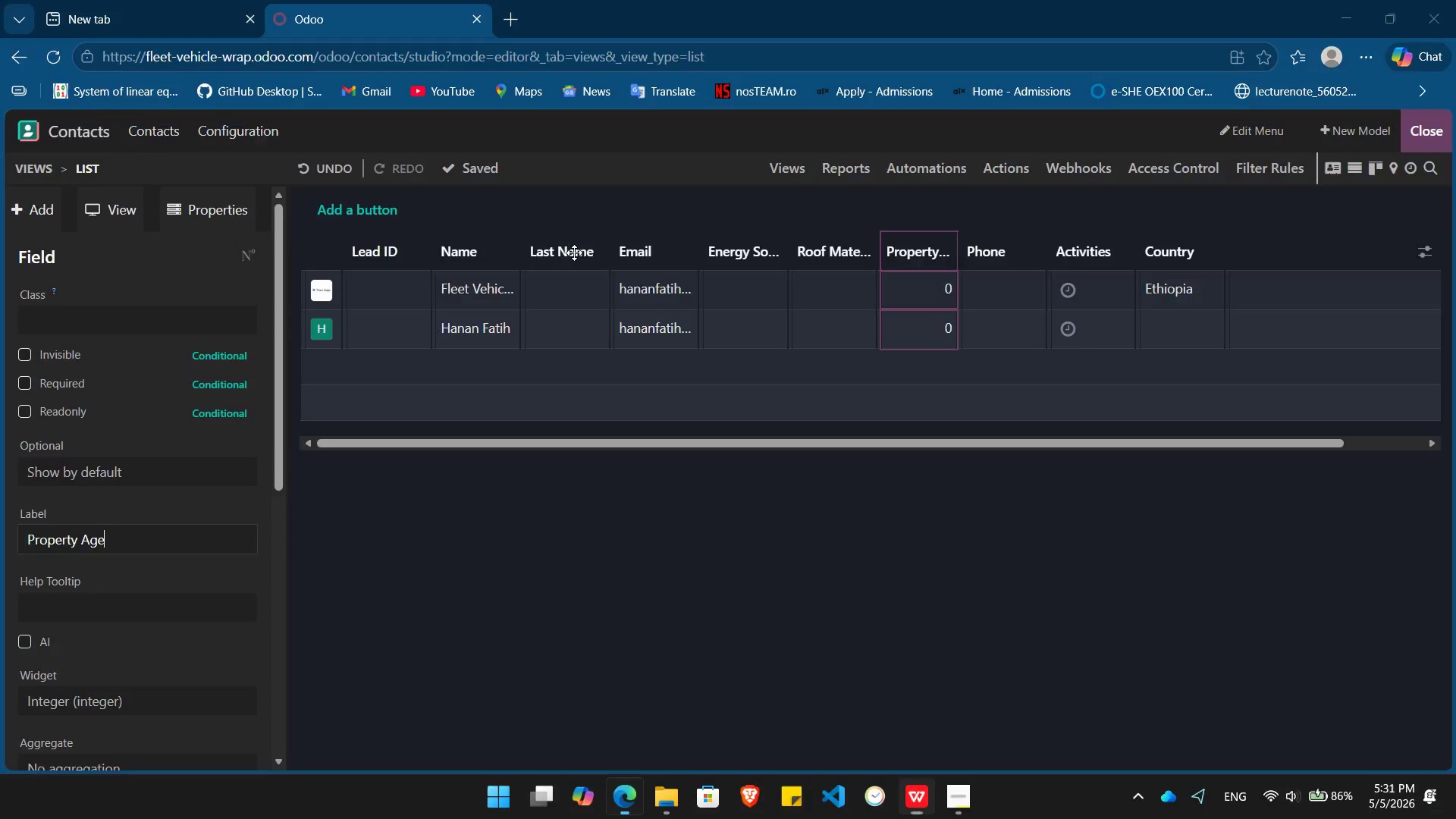 
key(Alt+Tab)
 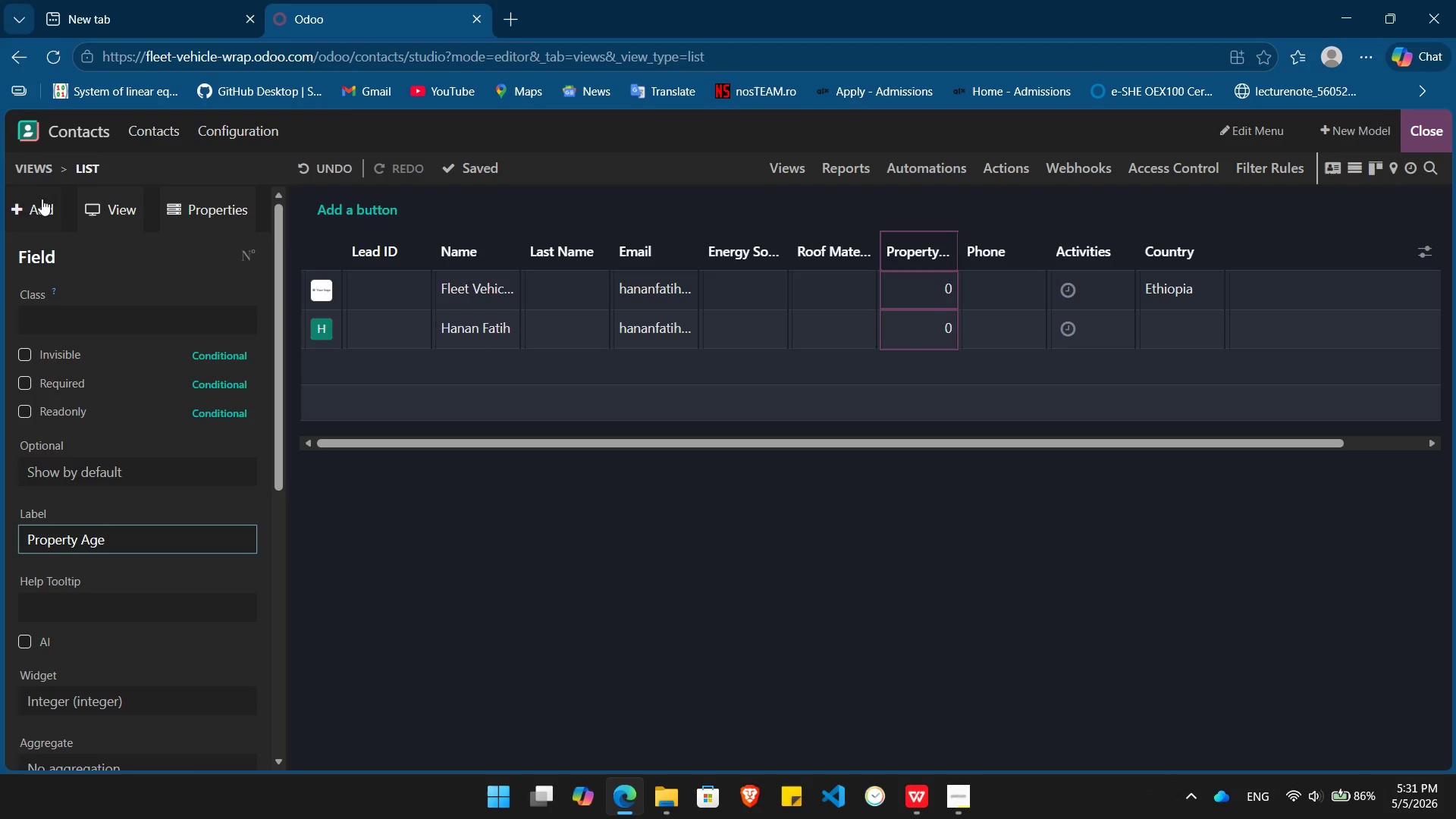 
left_click([40, 212])
 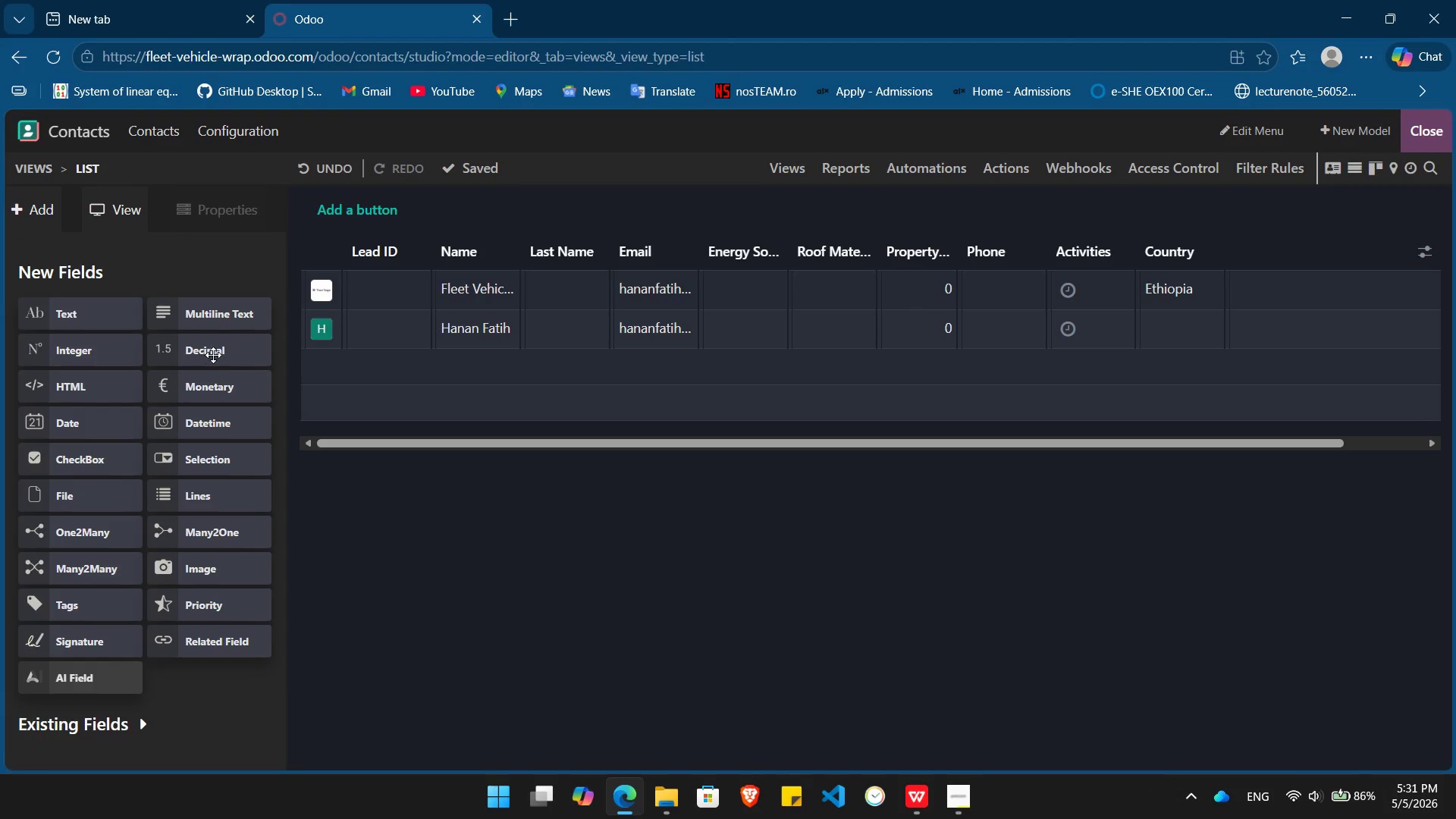 
left_click_drag(start_coordinate=[213, 352], to_coordinate=[981, 240])
 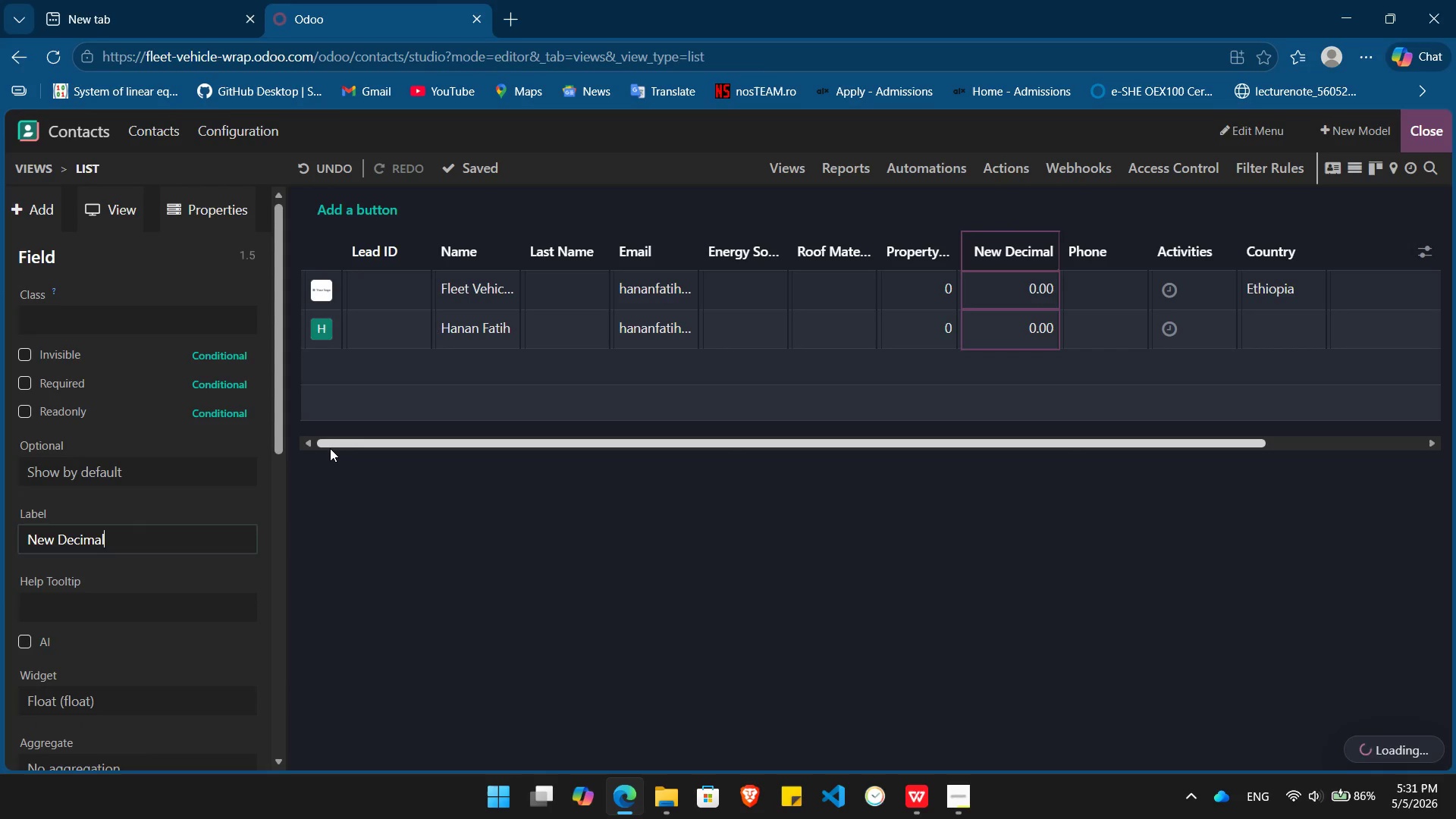 
wait(5.12)
 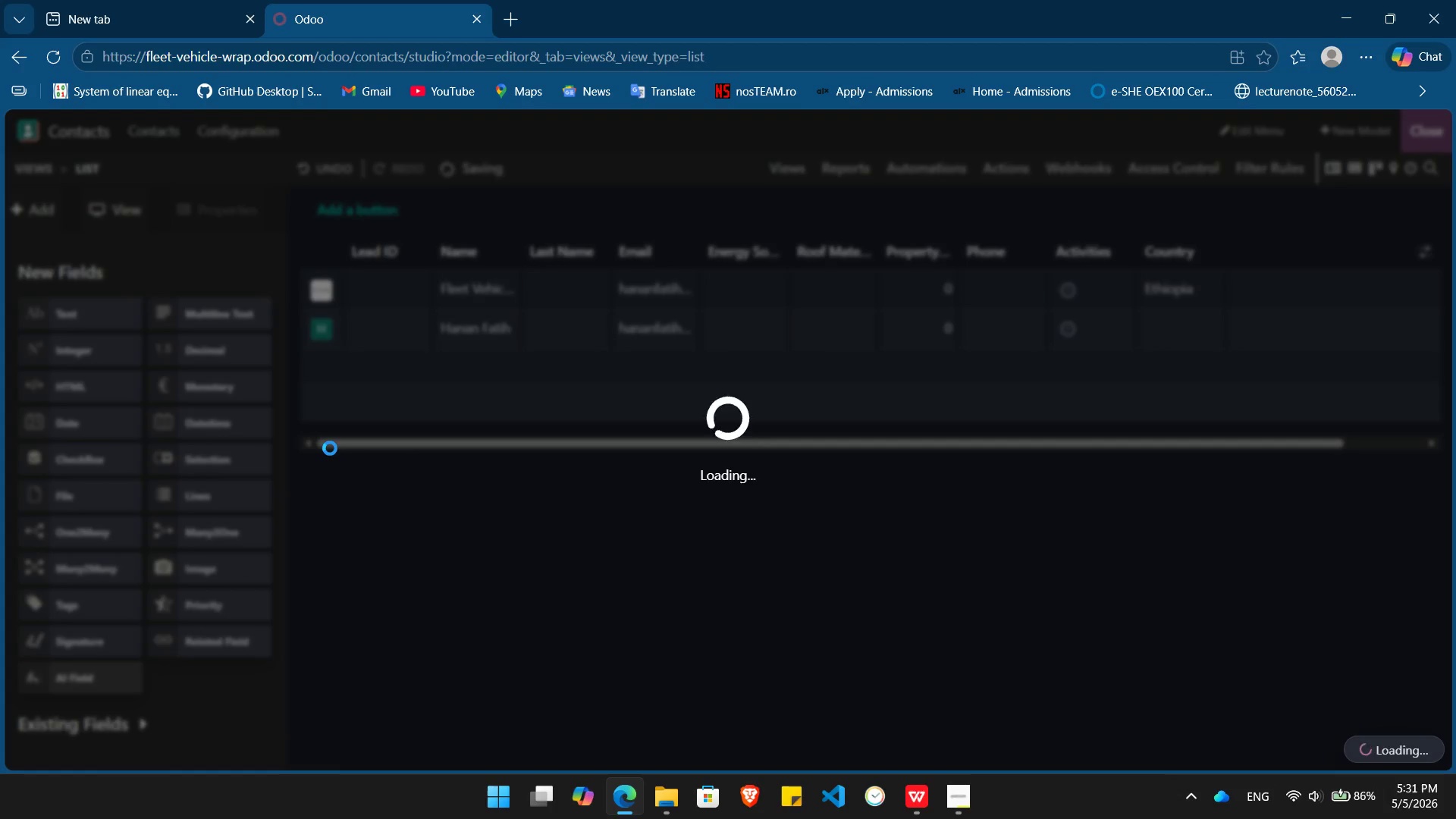 
hold_key(key=Backspace, duration=0.86)
 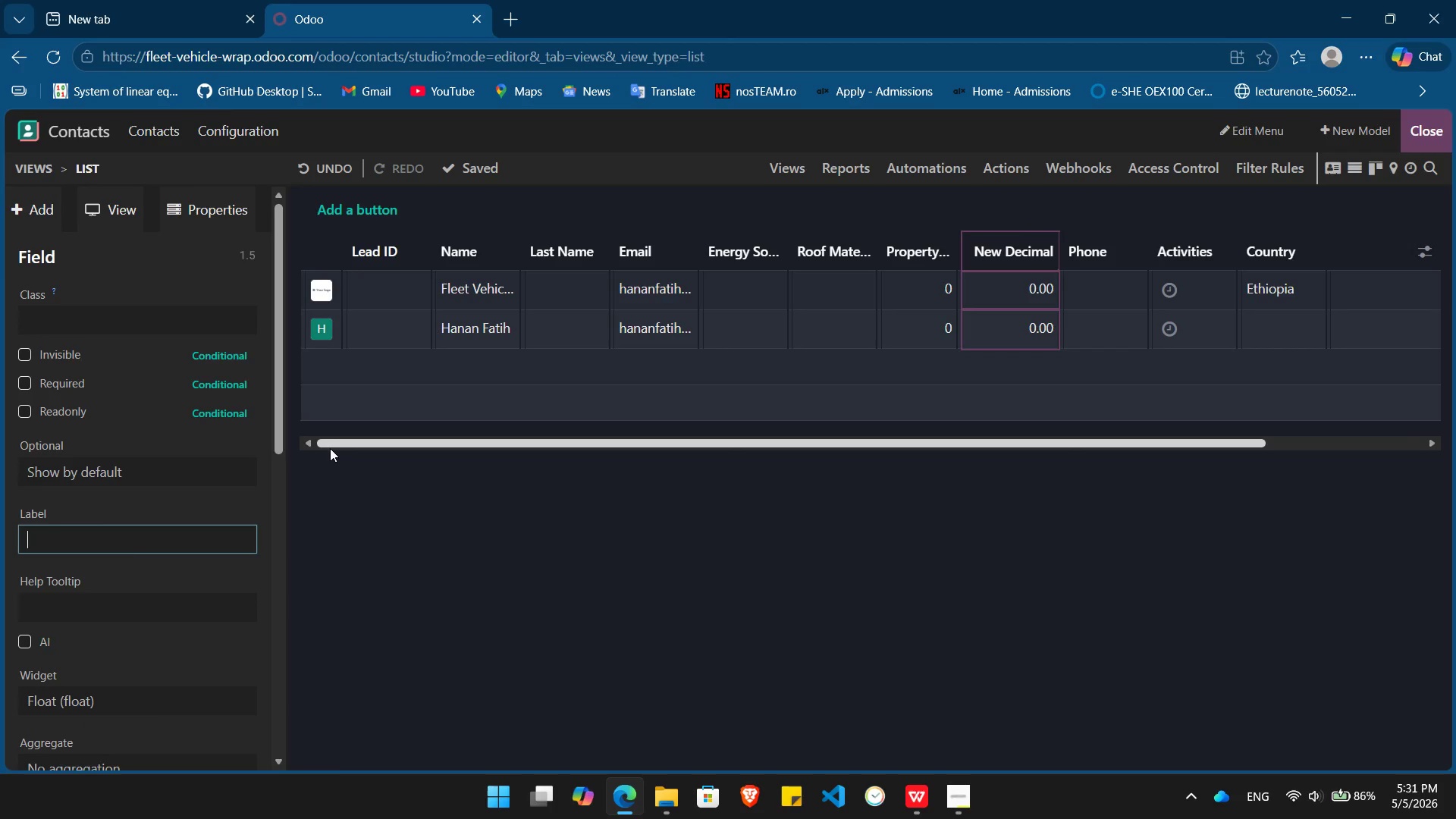 
key(Control+ControlLeft)
 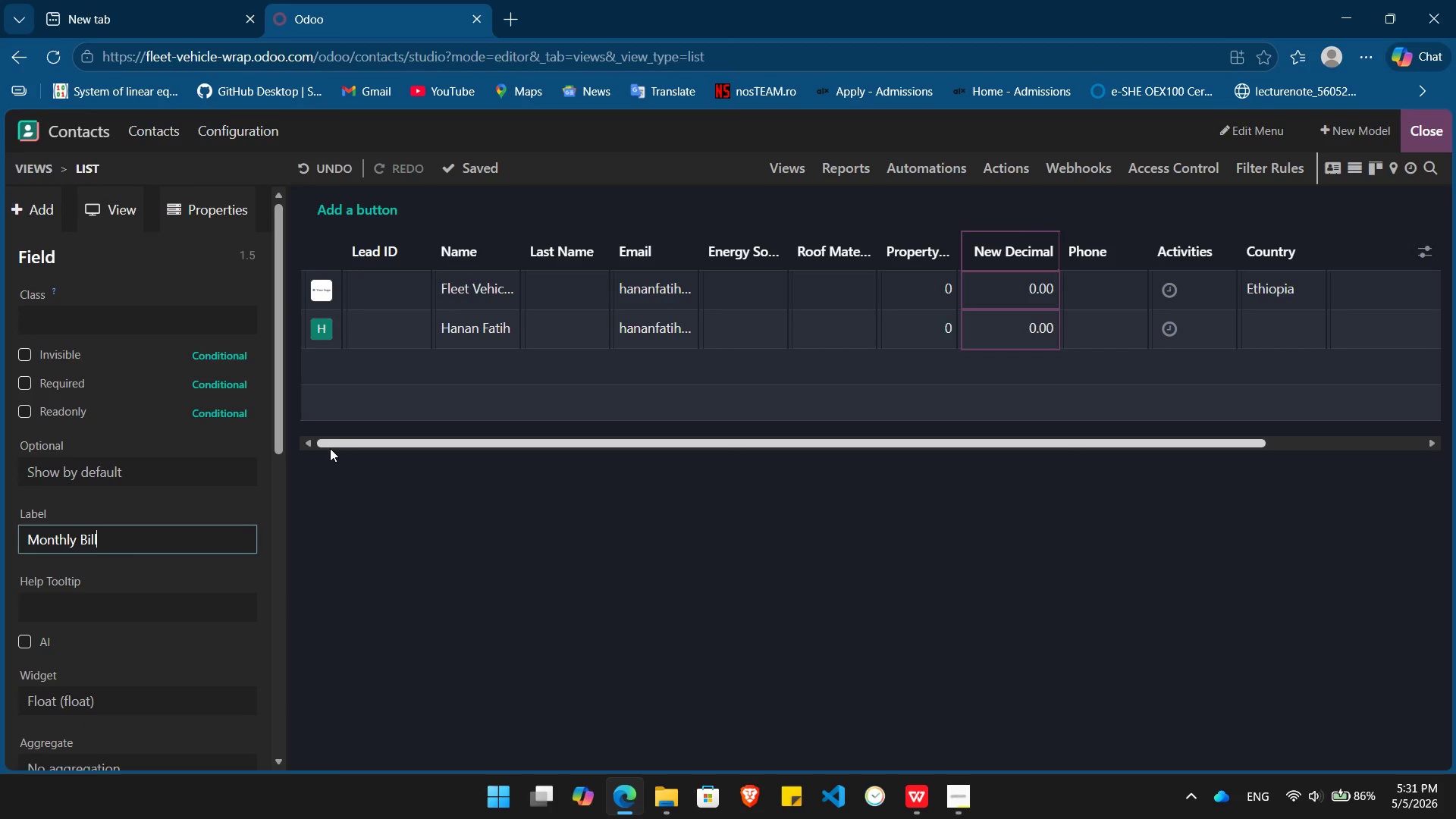 
key(Control+V)
 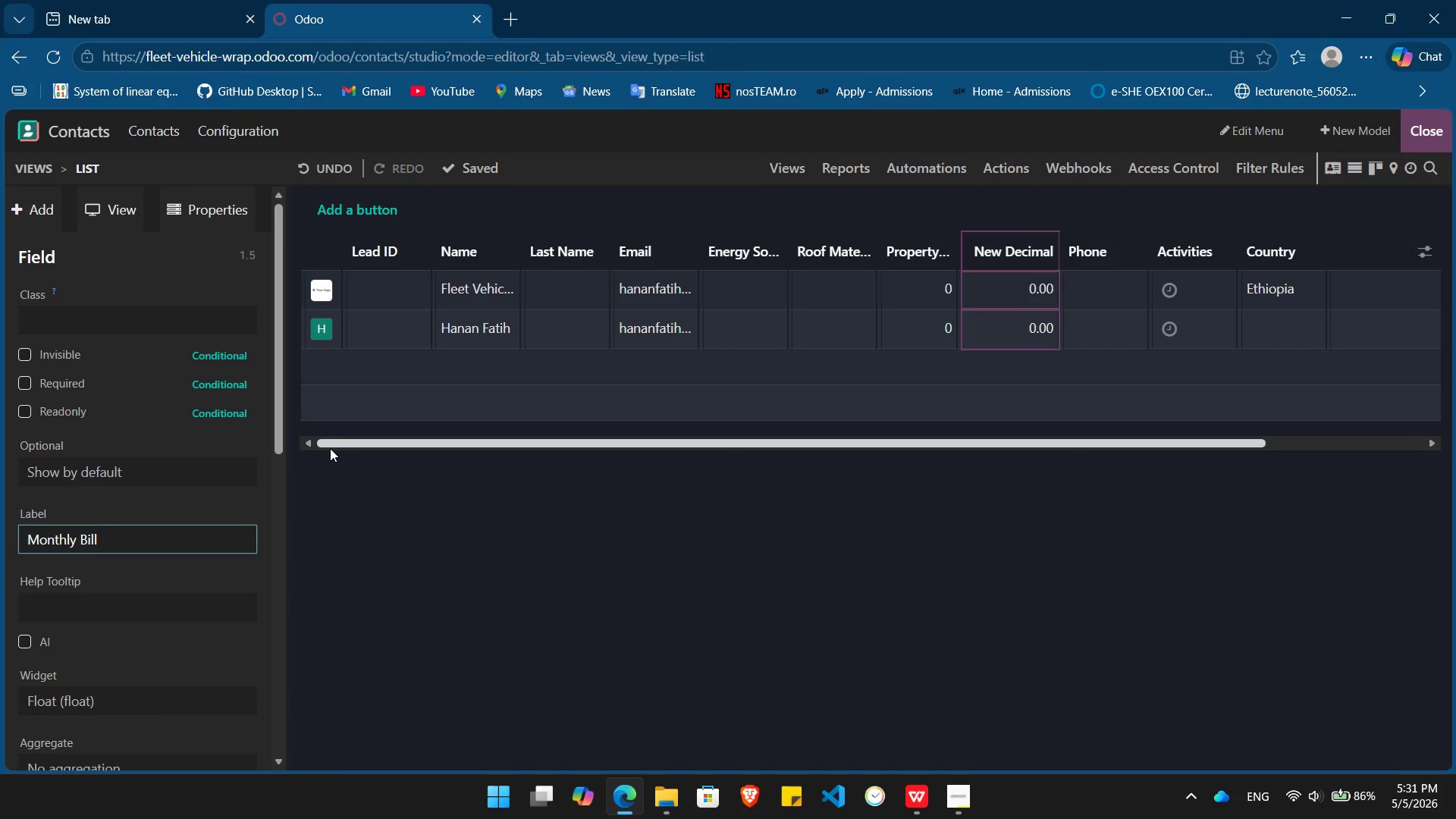 
key(Enter)
 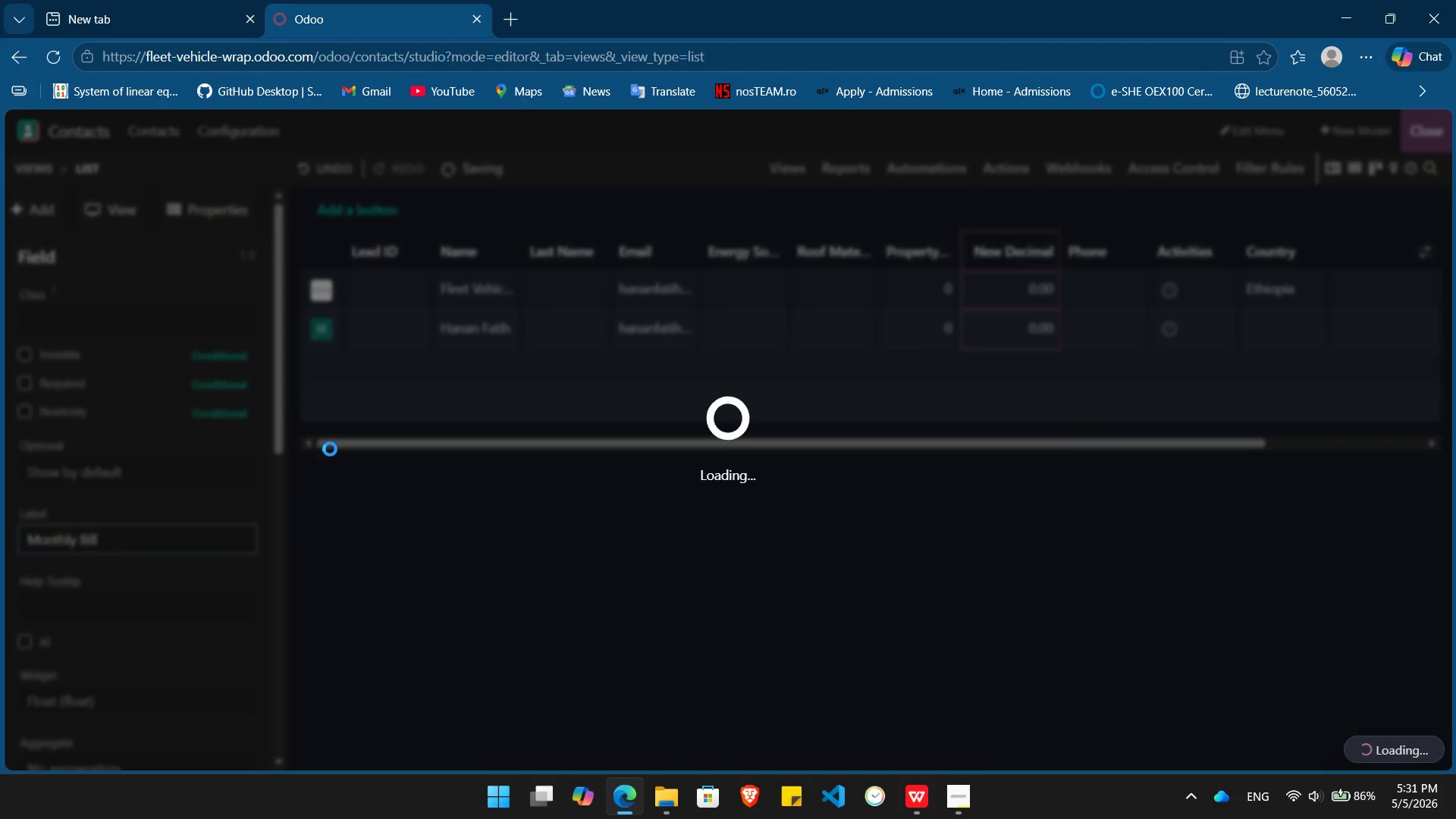 
key(Alt+AltLeft)
 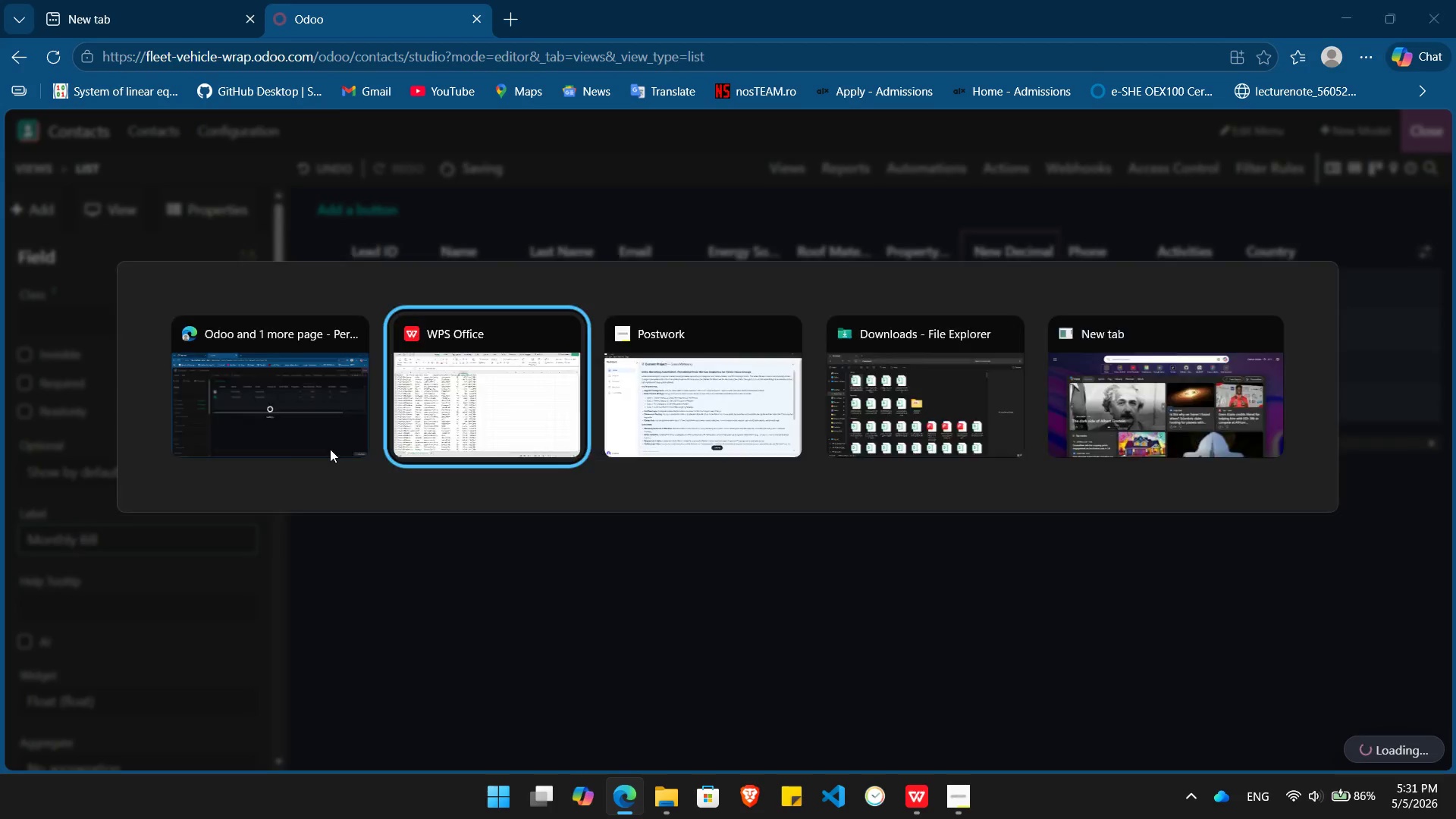 
key(Alt+Tab)
 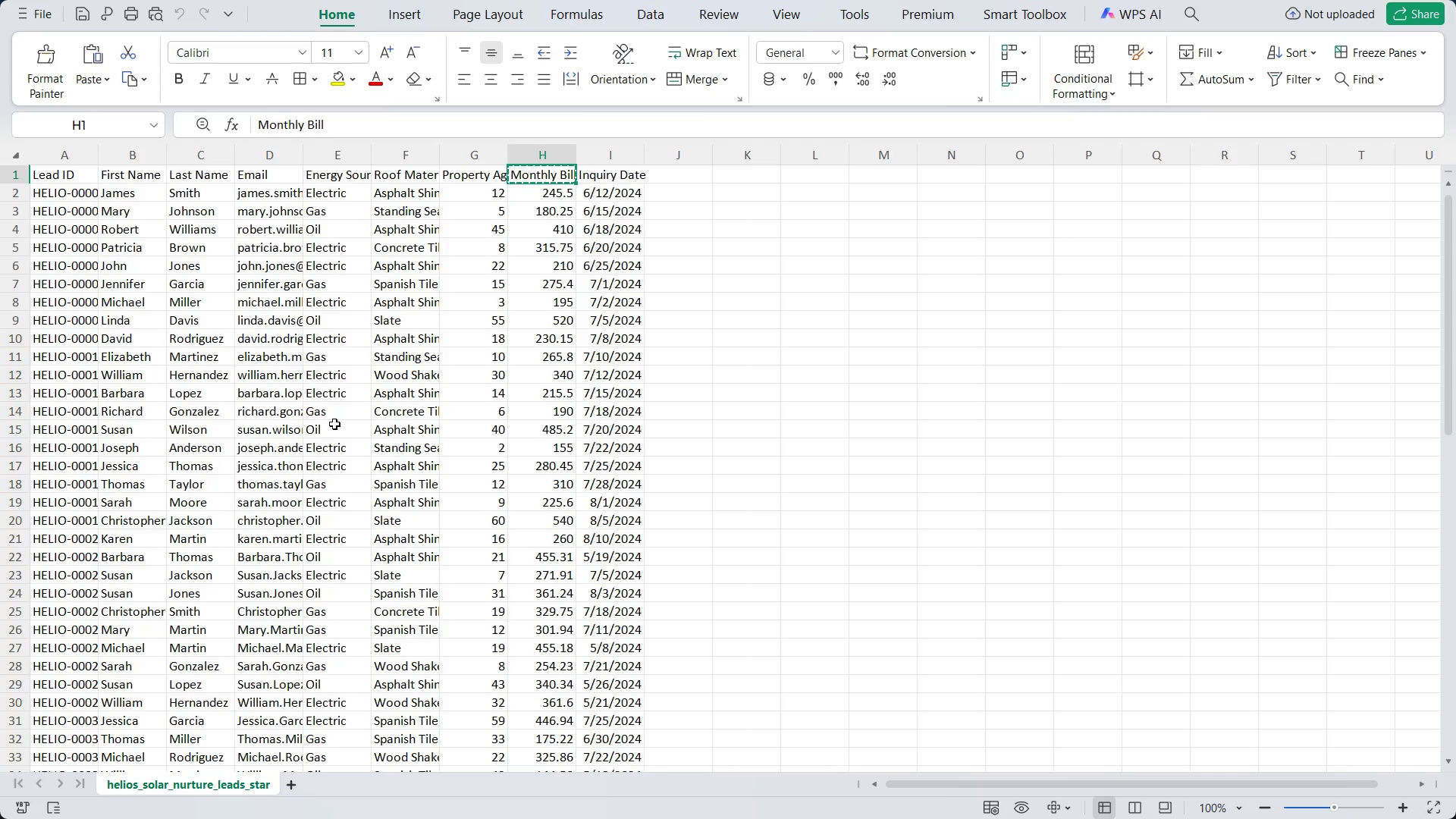 
key(ArrowRight)
 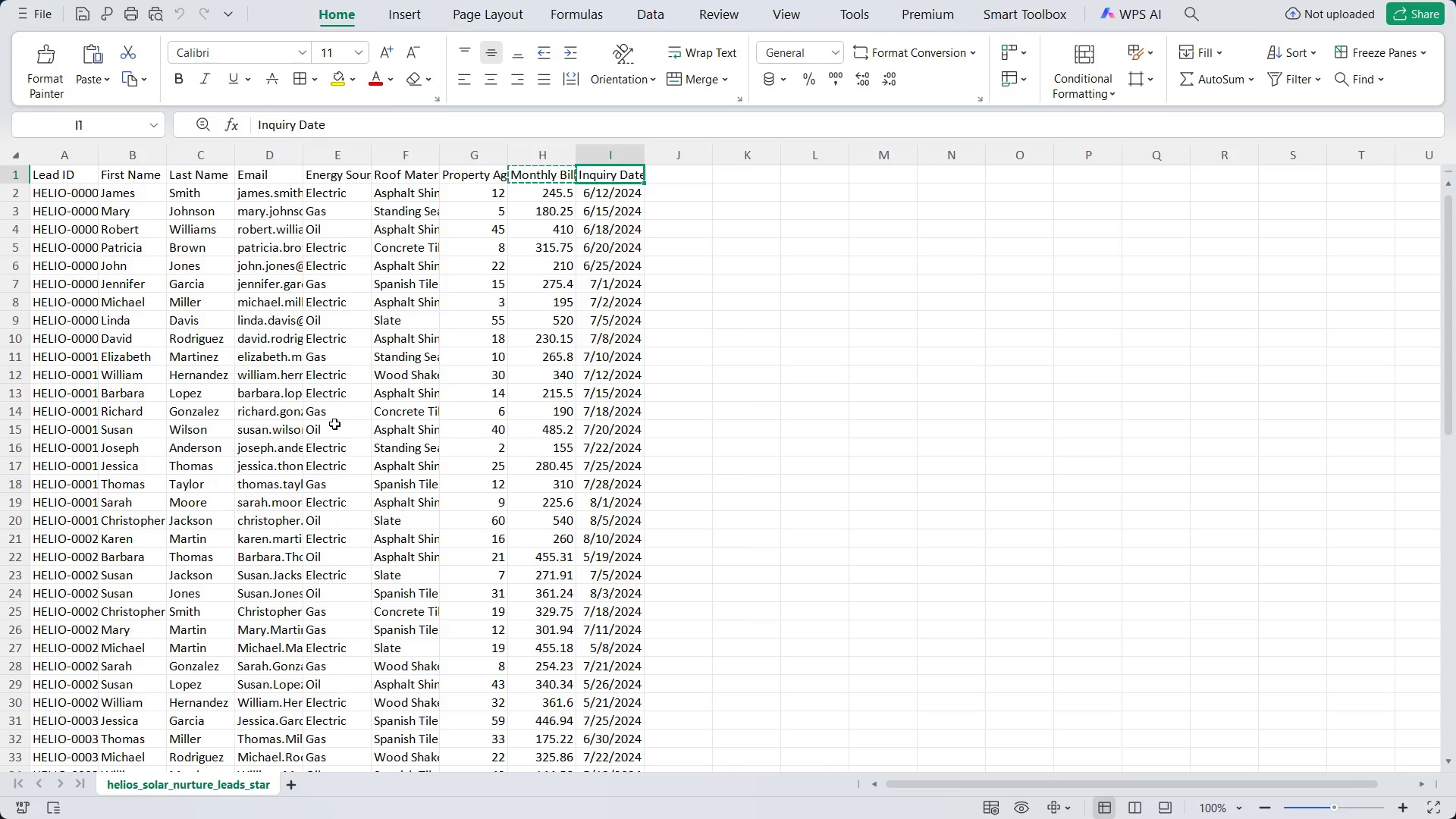 
key(Control+ControlLeft)
 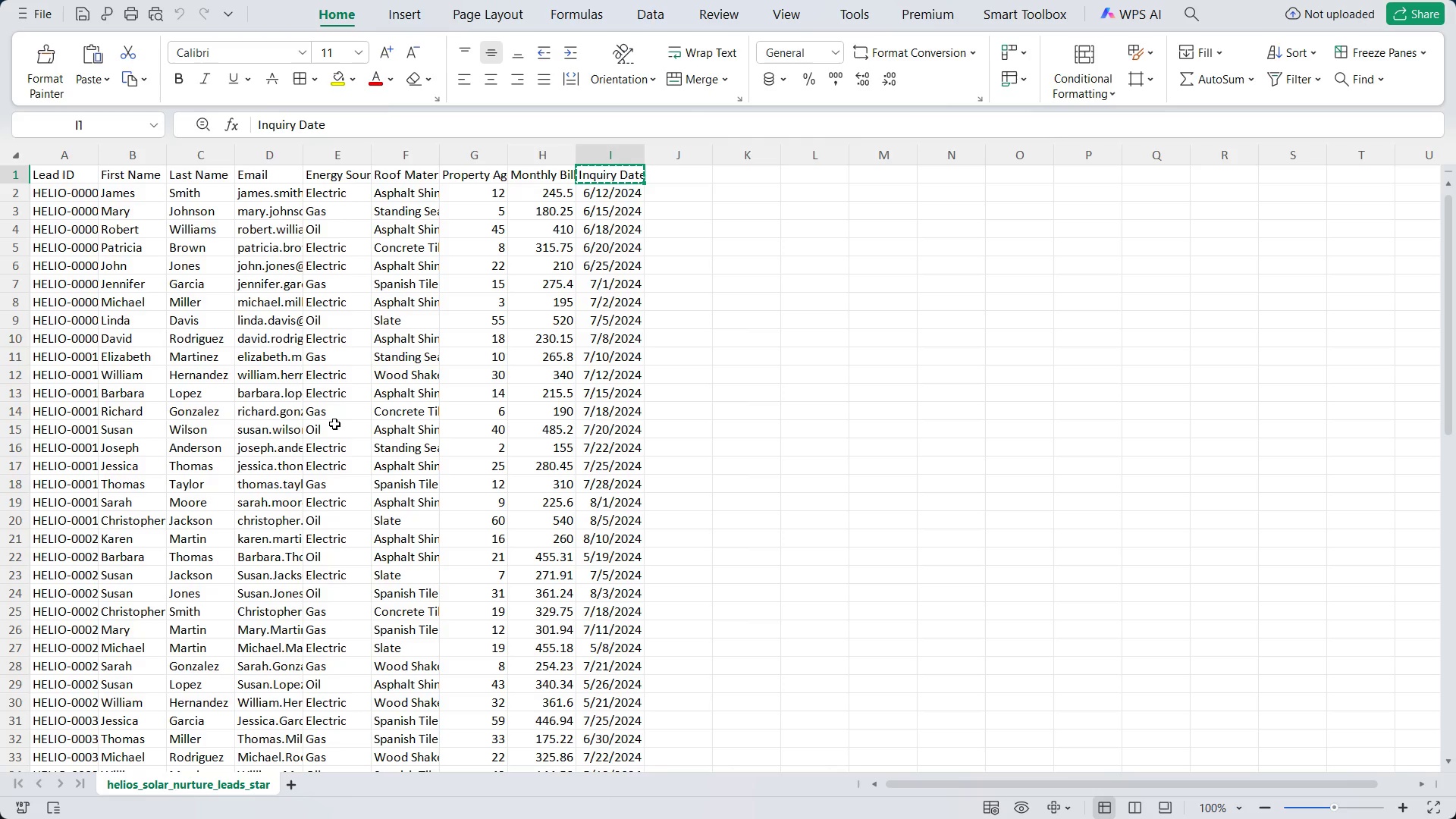 
key(Control+C)
 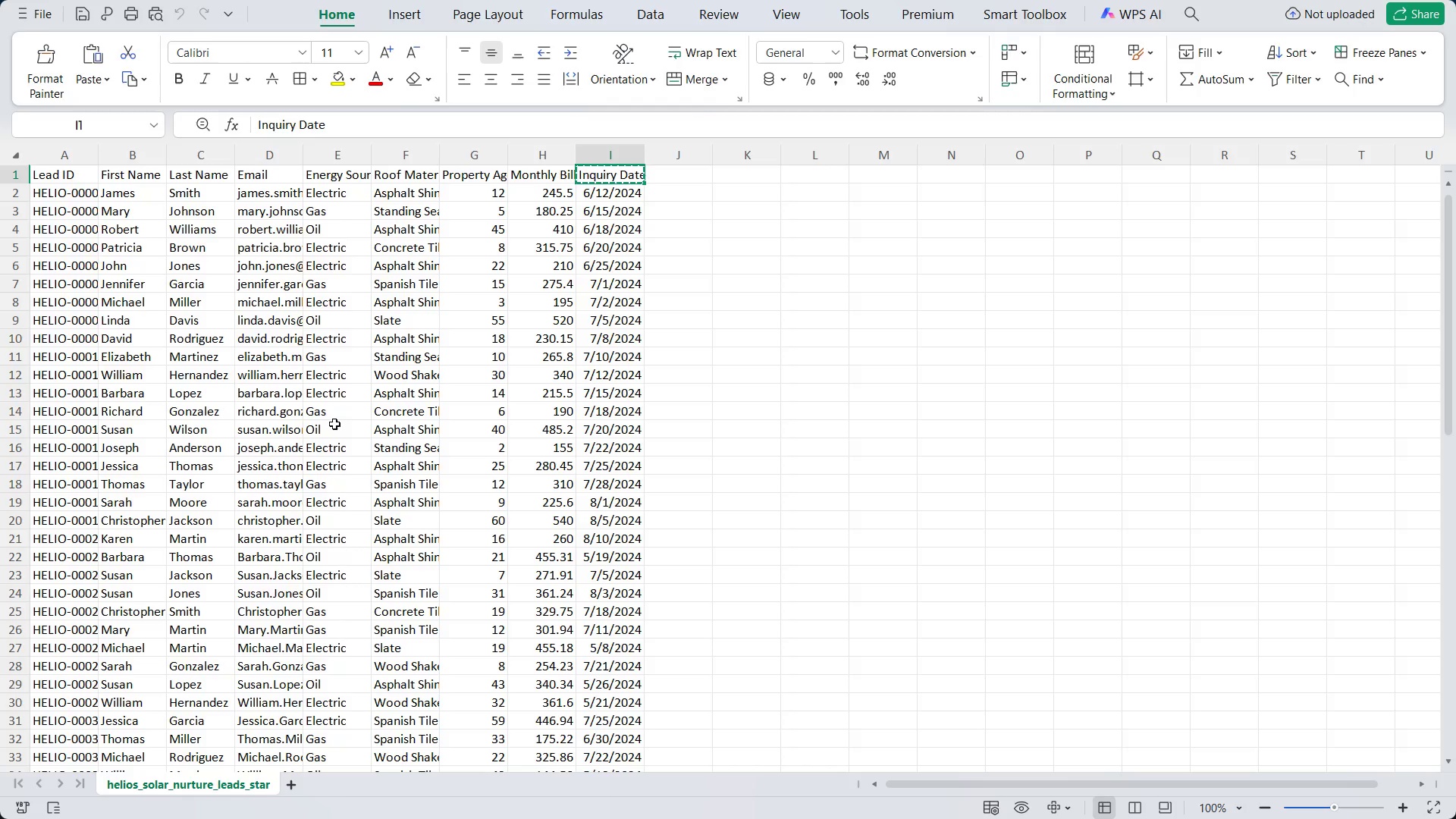 
key(Alt+AltLeft)
 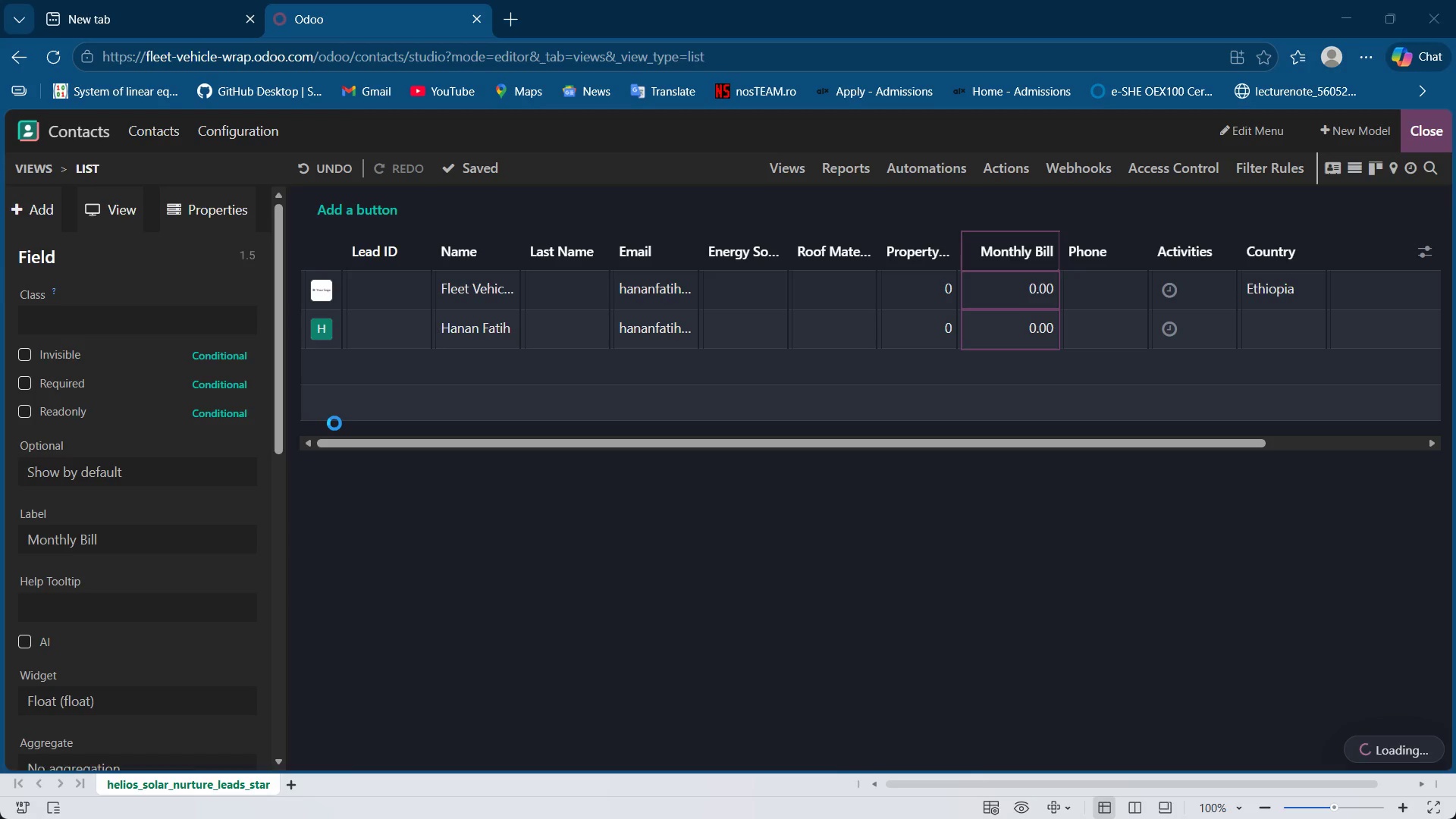 
key(Alt+Tab)
 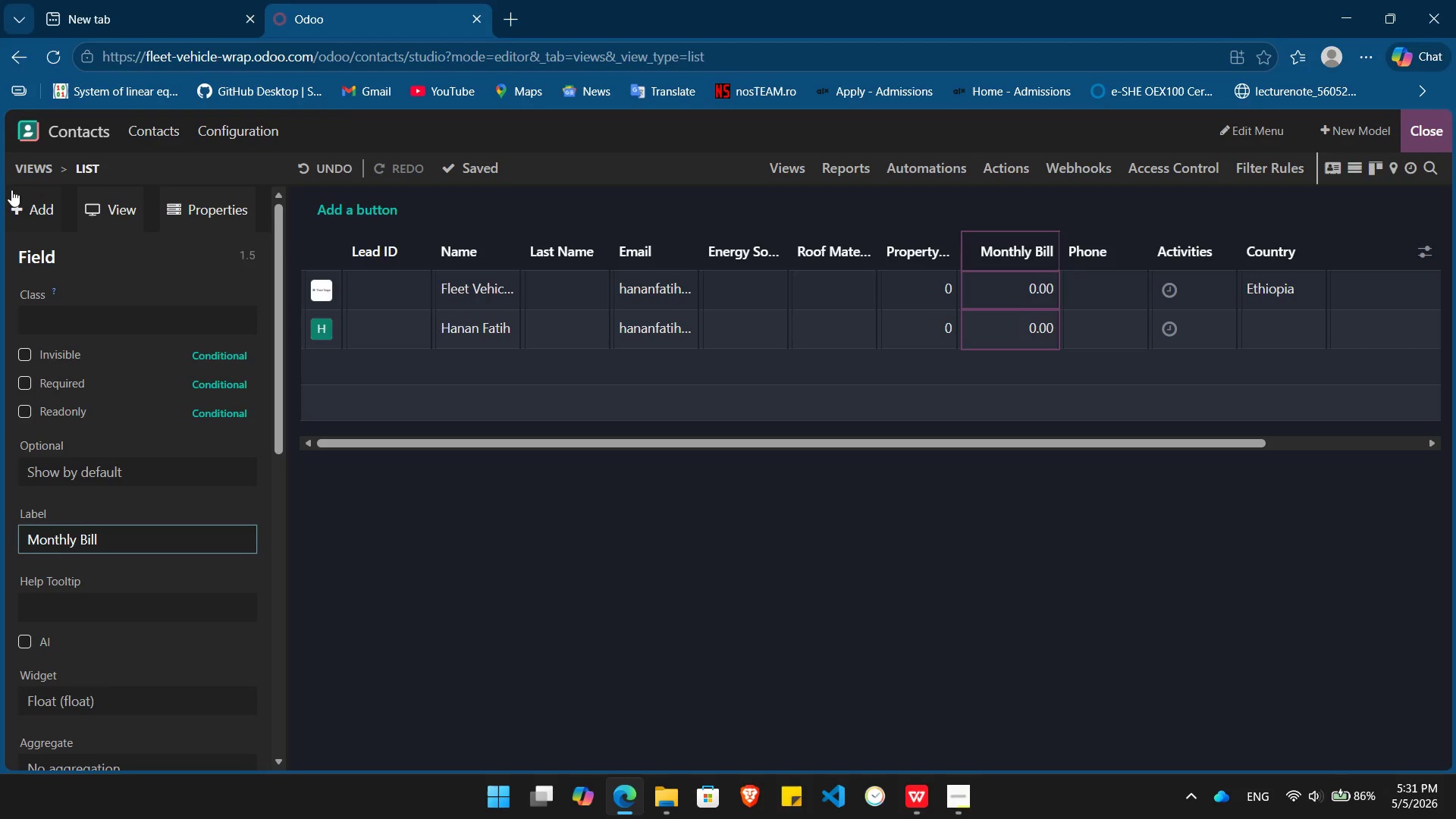 
left_click([23, 202])
 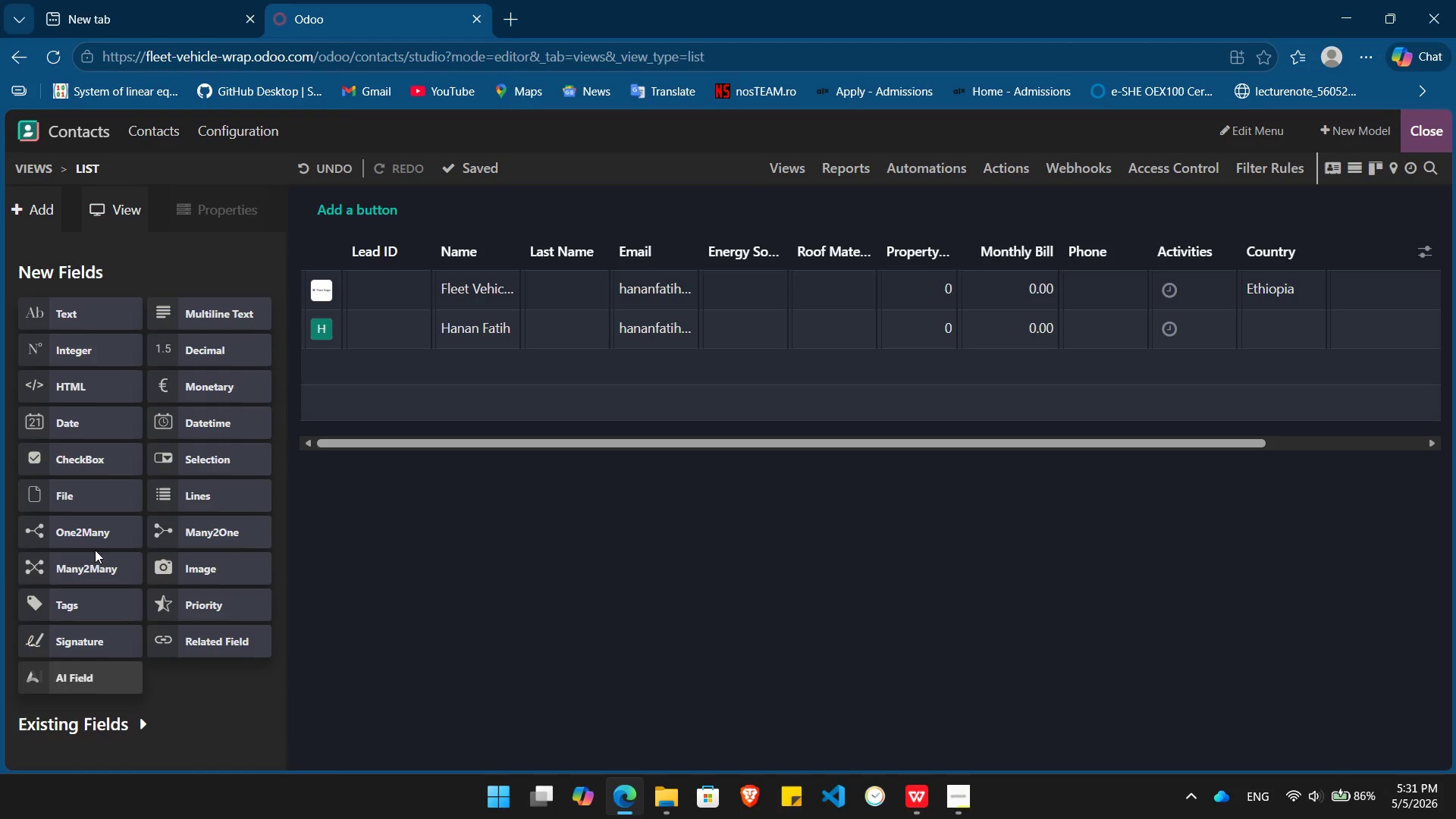 
left_click_drag(start_coordinate=[58, 420], to_coordinate=[1051, 236])
 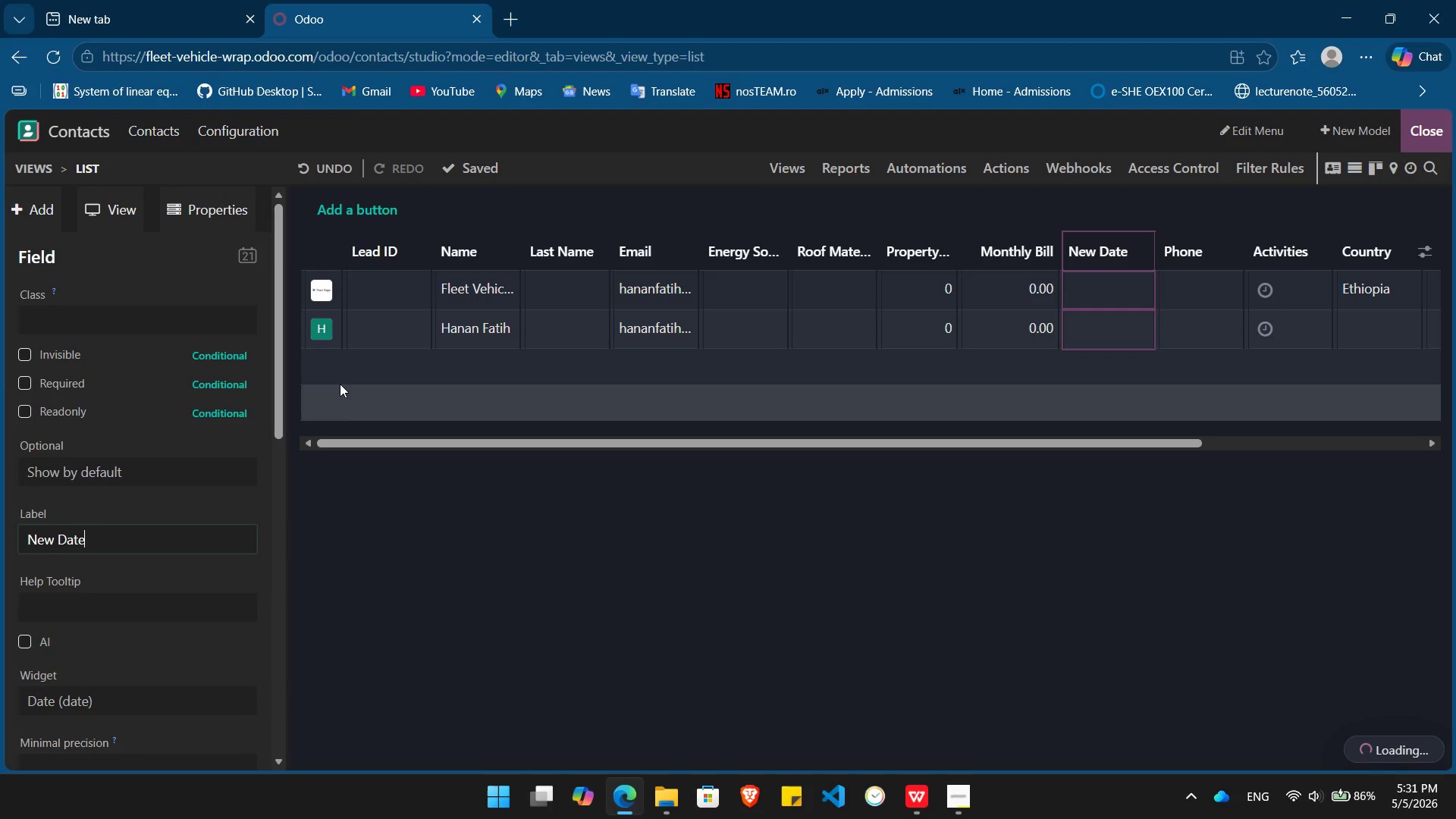 
hold_key(key=Backspace, duration=0.92)
 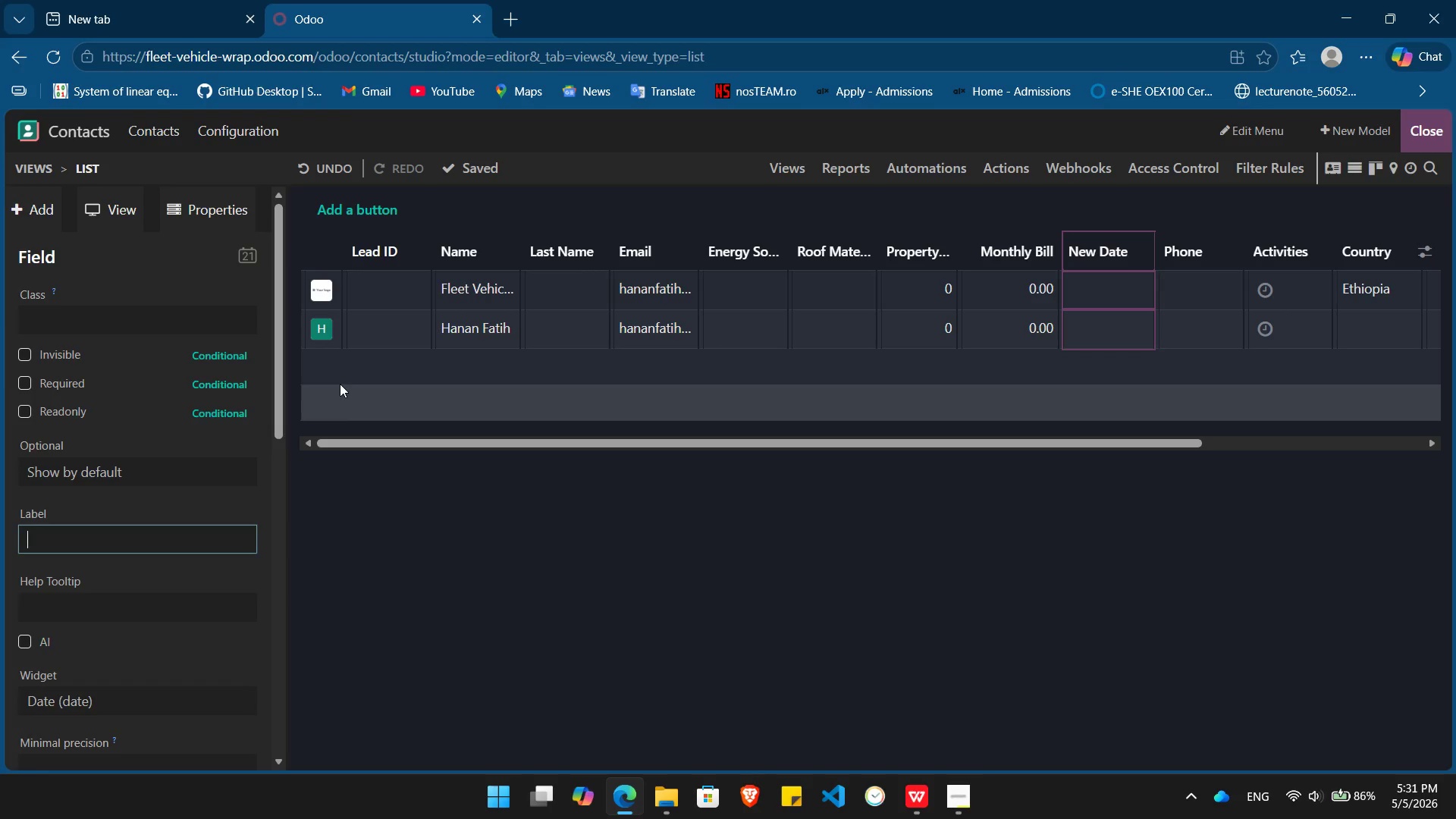 
key(Control+V)
 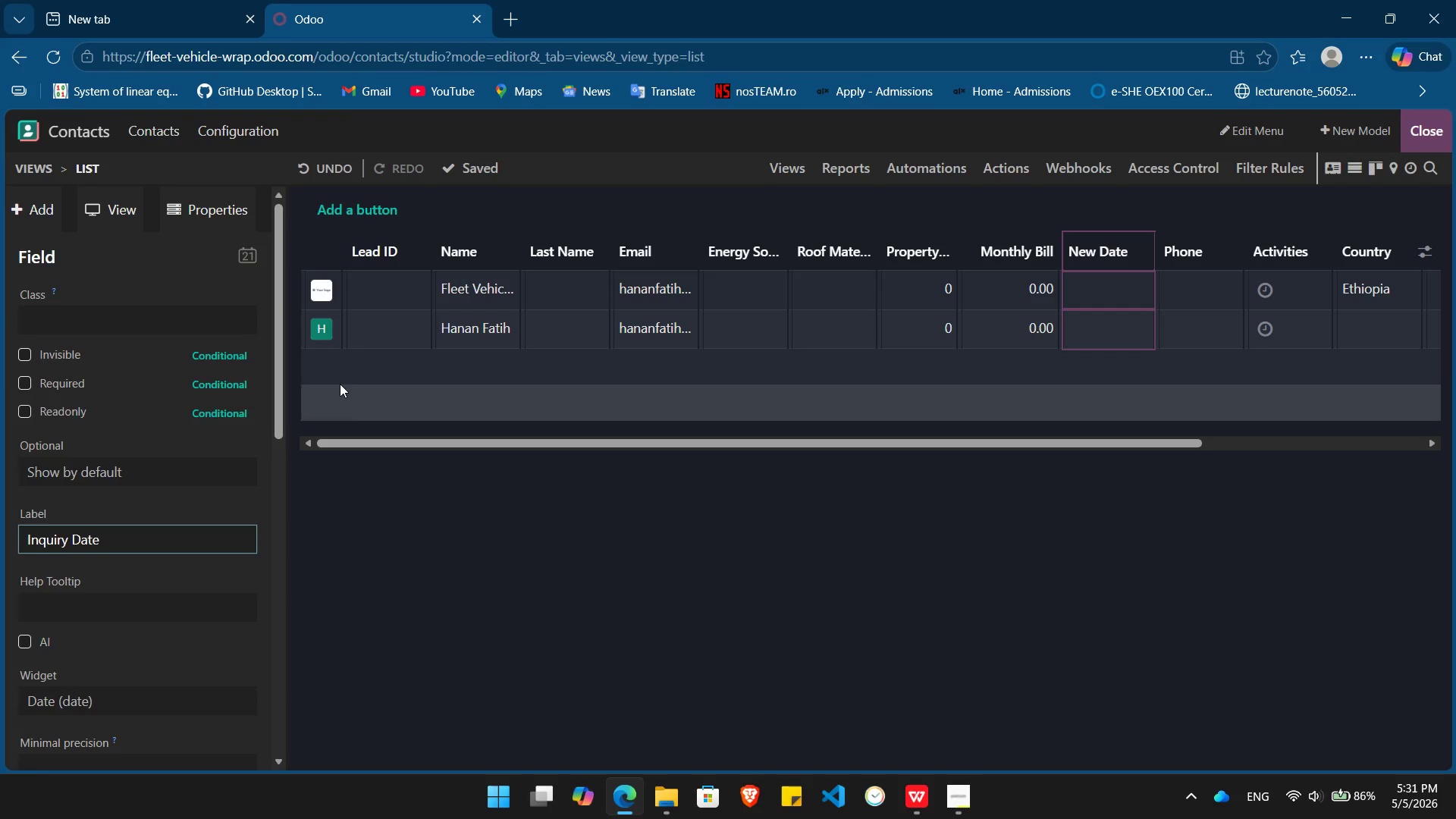 
key(Enter)
 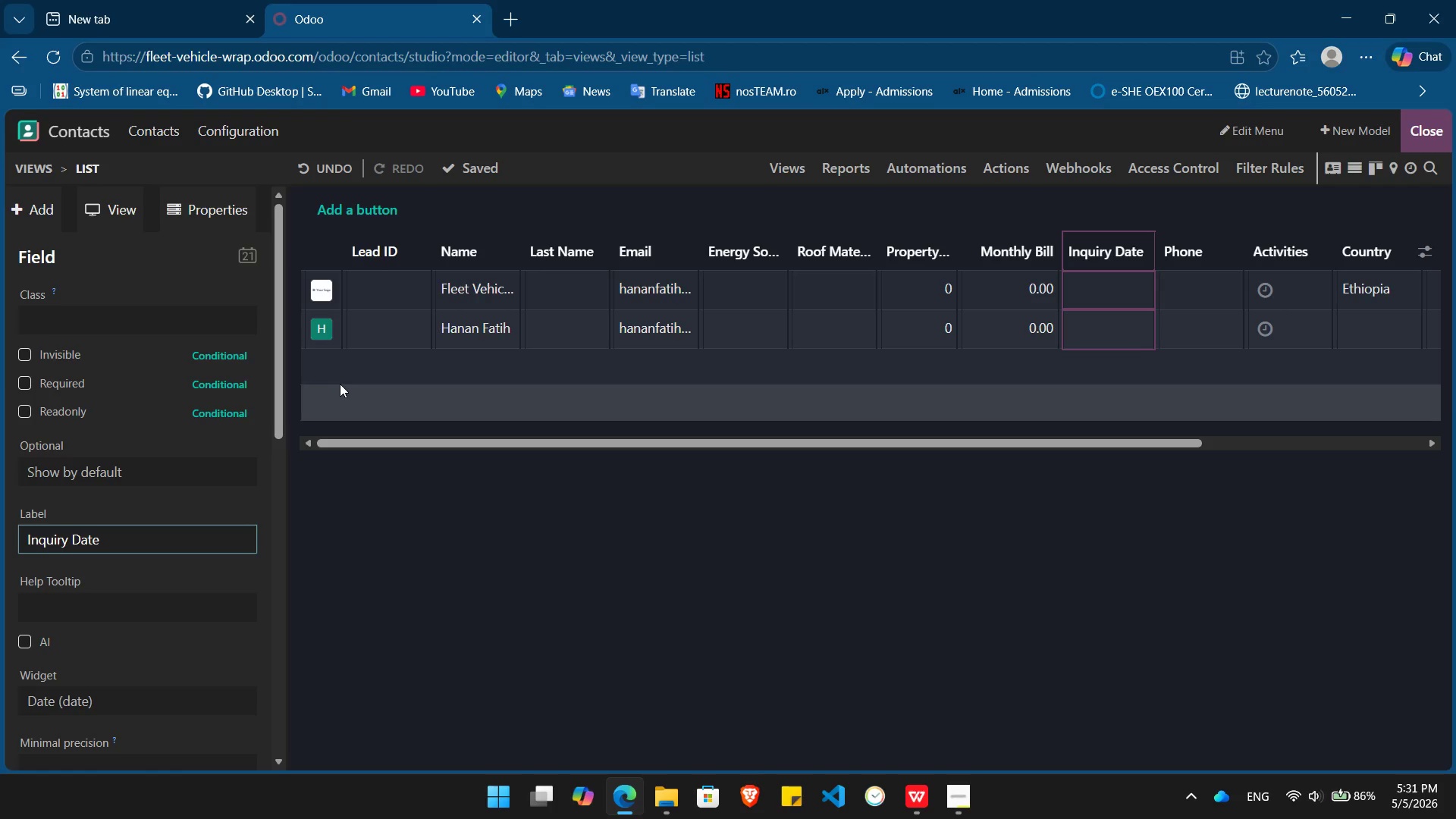 
wait(13.45)
 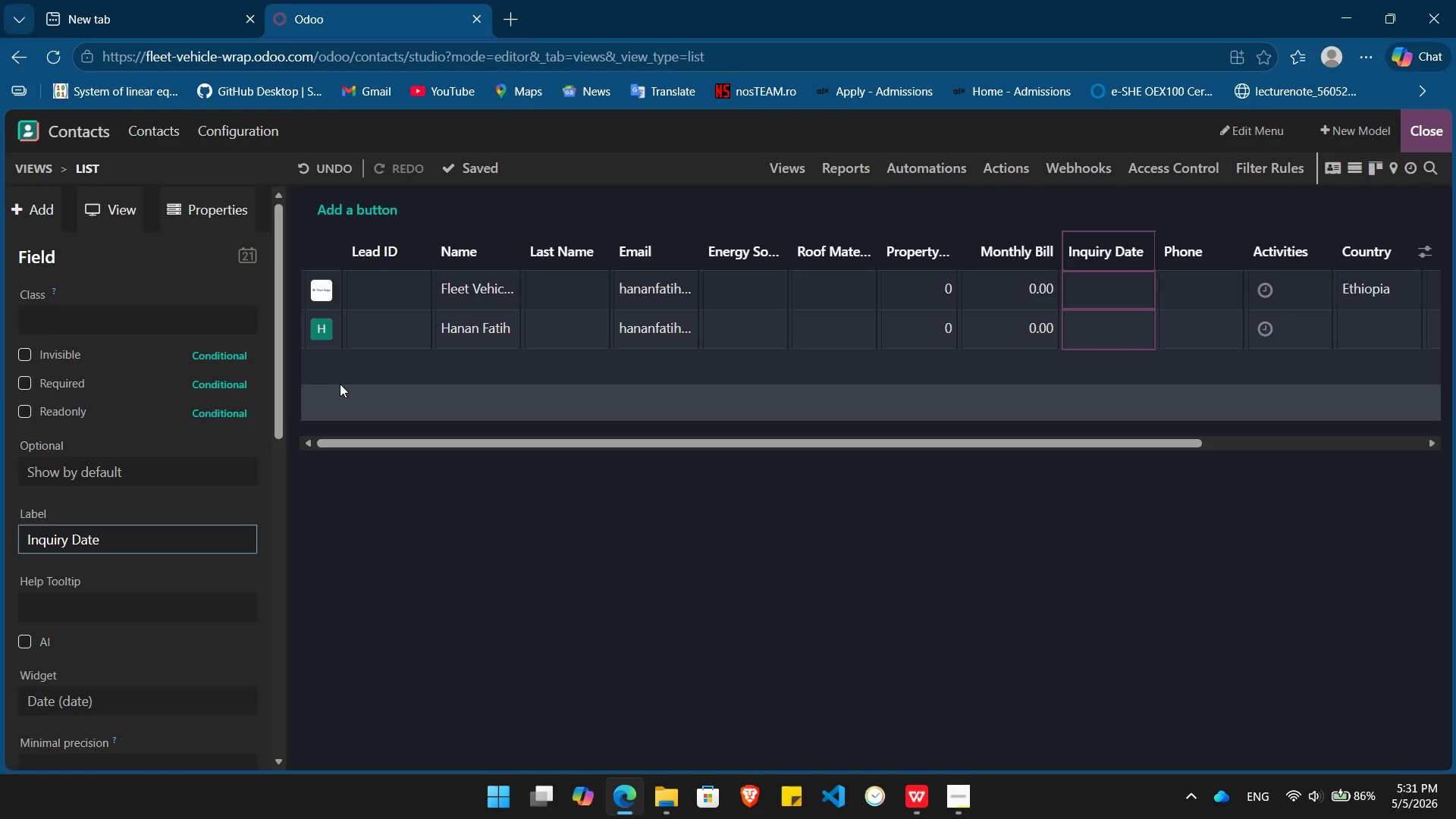 
left_click([1426, 124])
 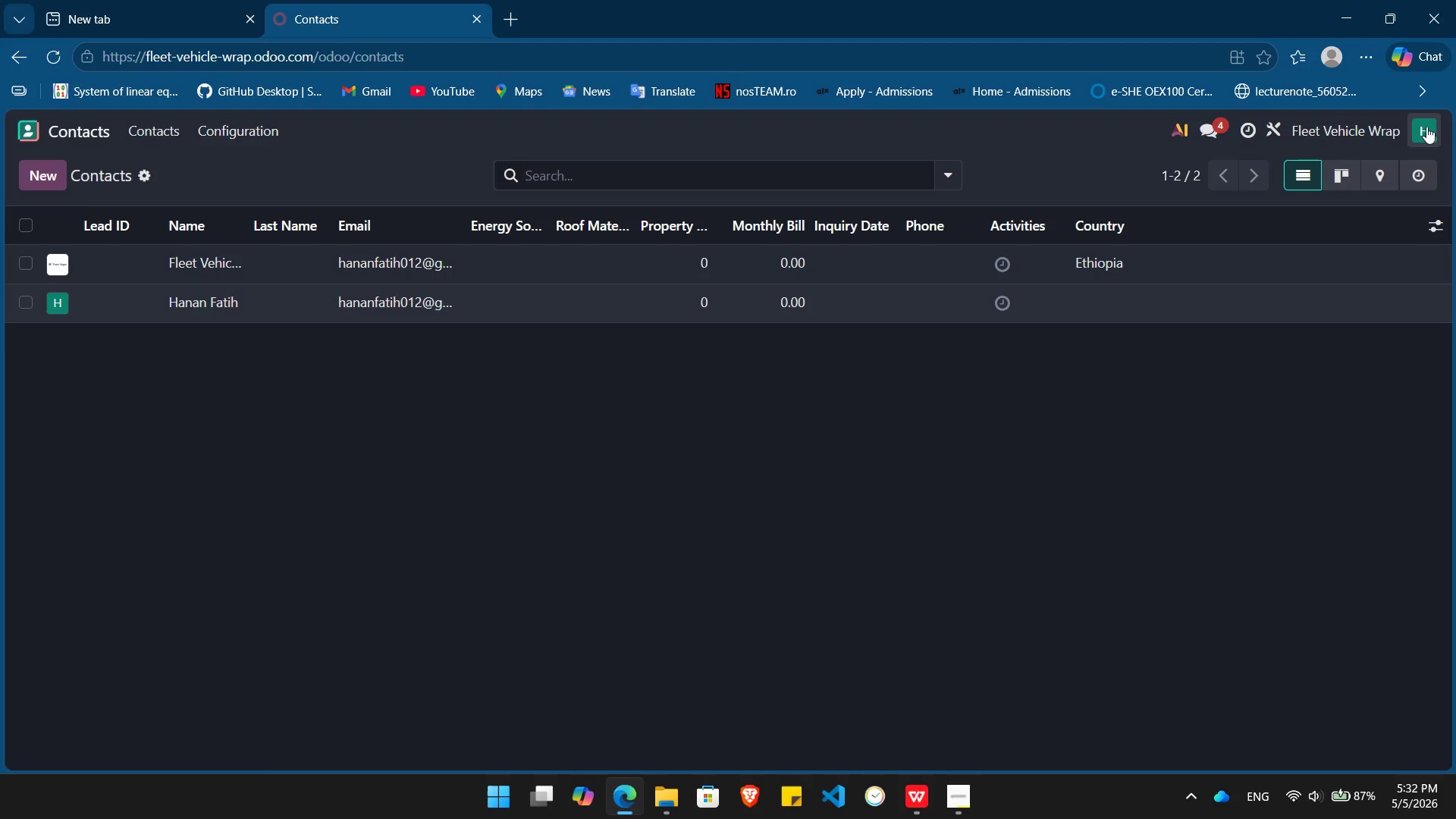 
wait(52.64)
 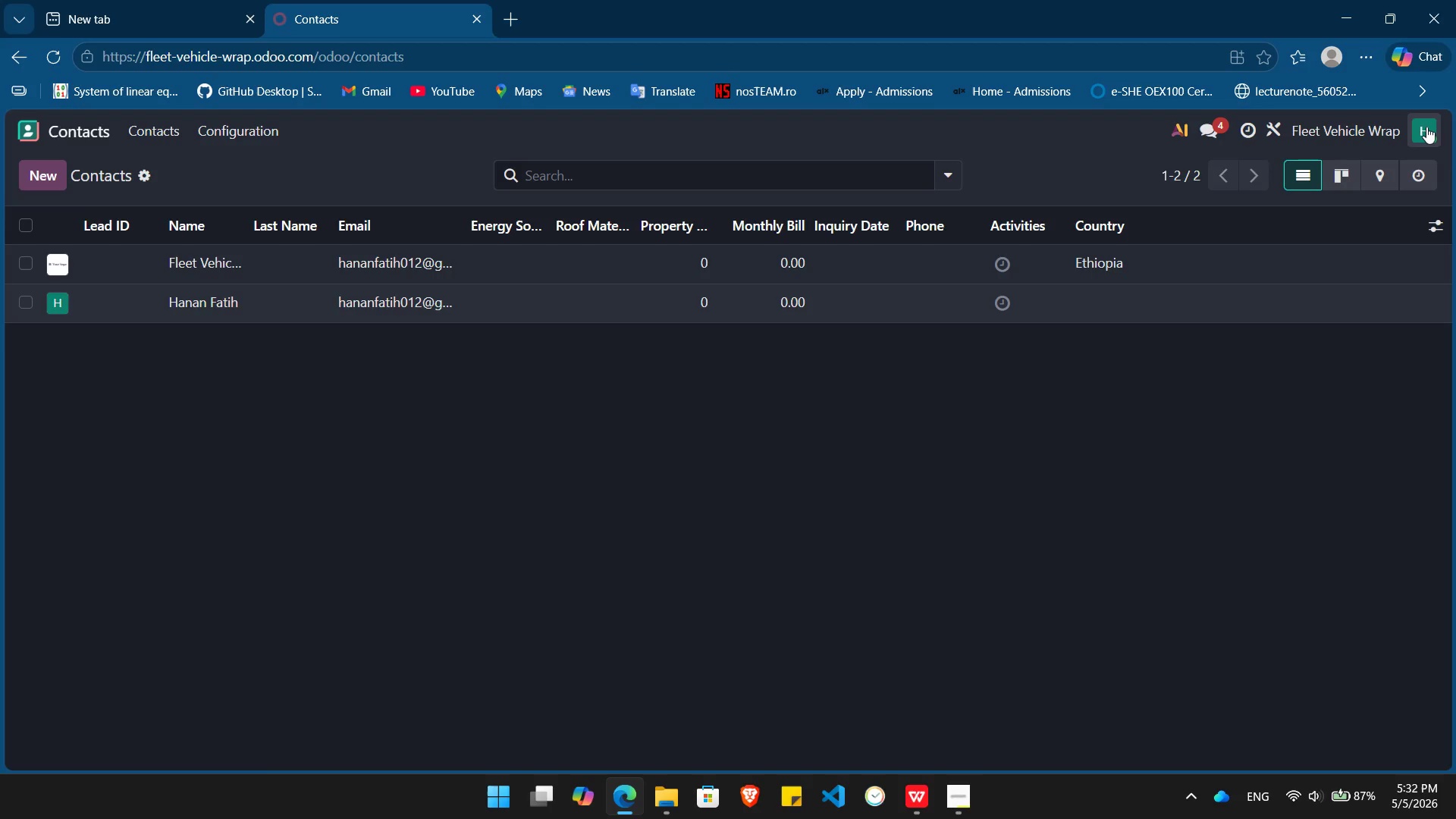 
mouse_move([152, 197])
 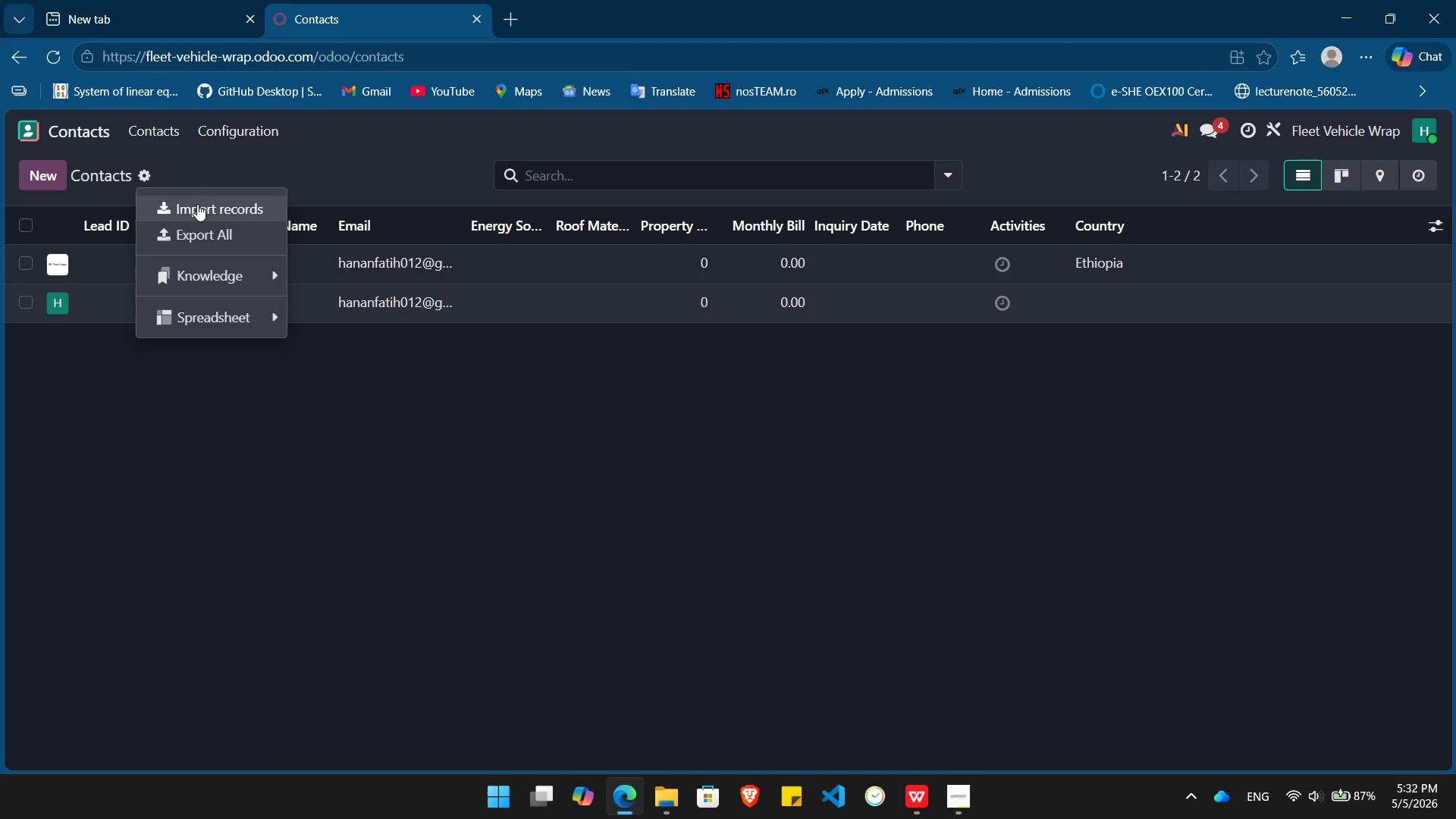 
left_click([197, 204])
 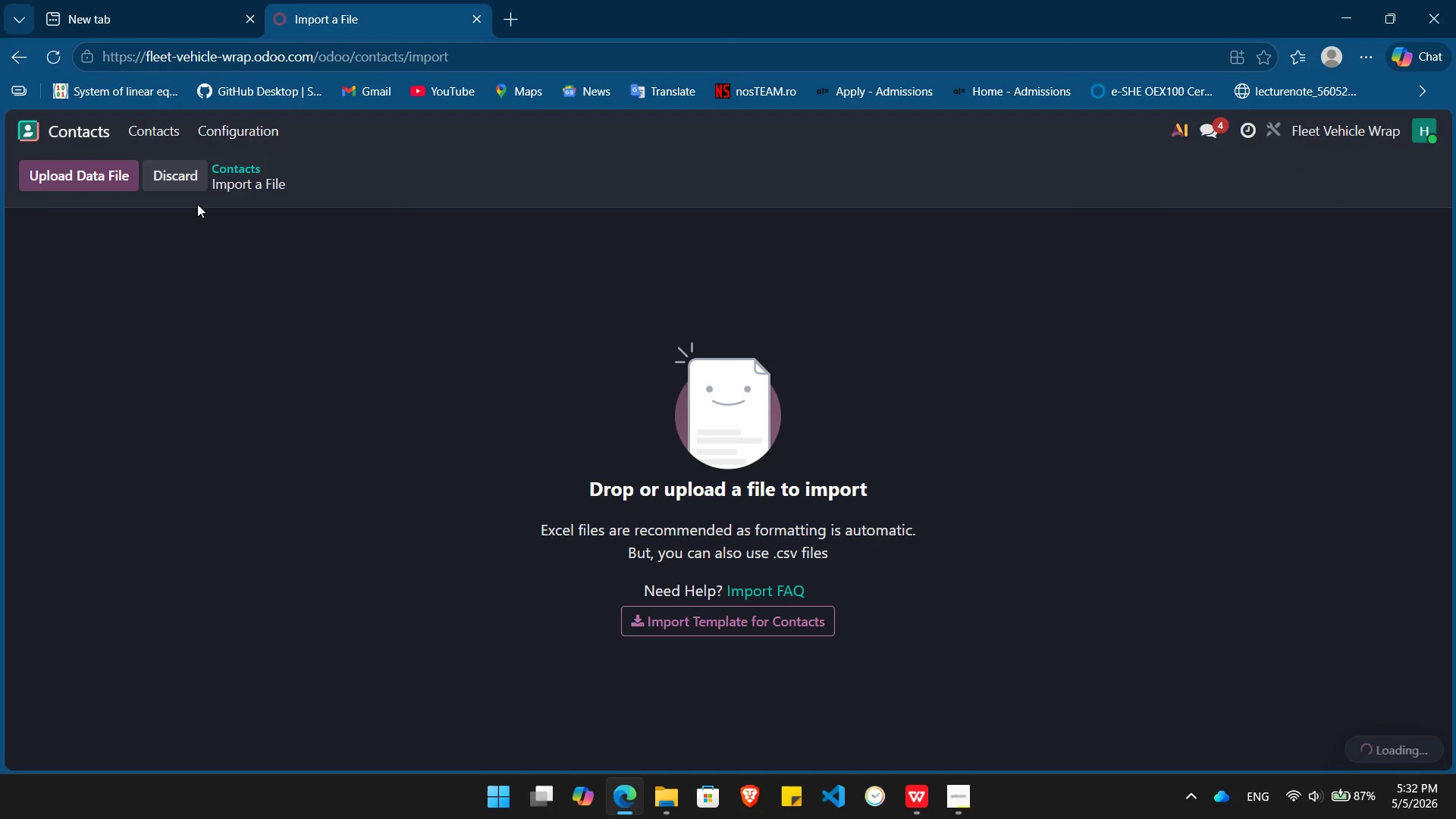 
left_click([98, 170])
 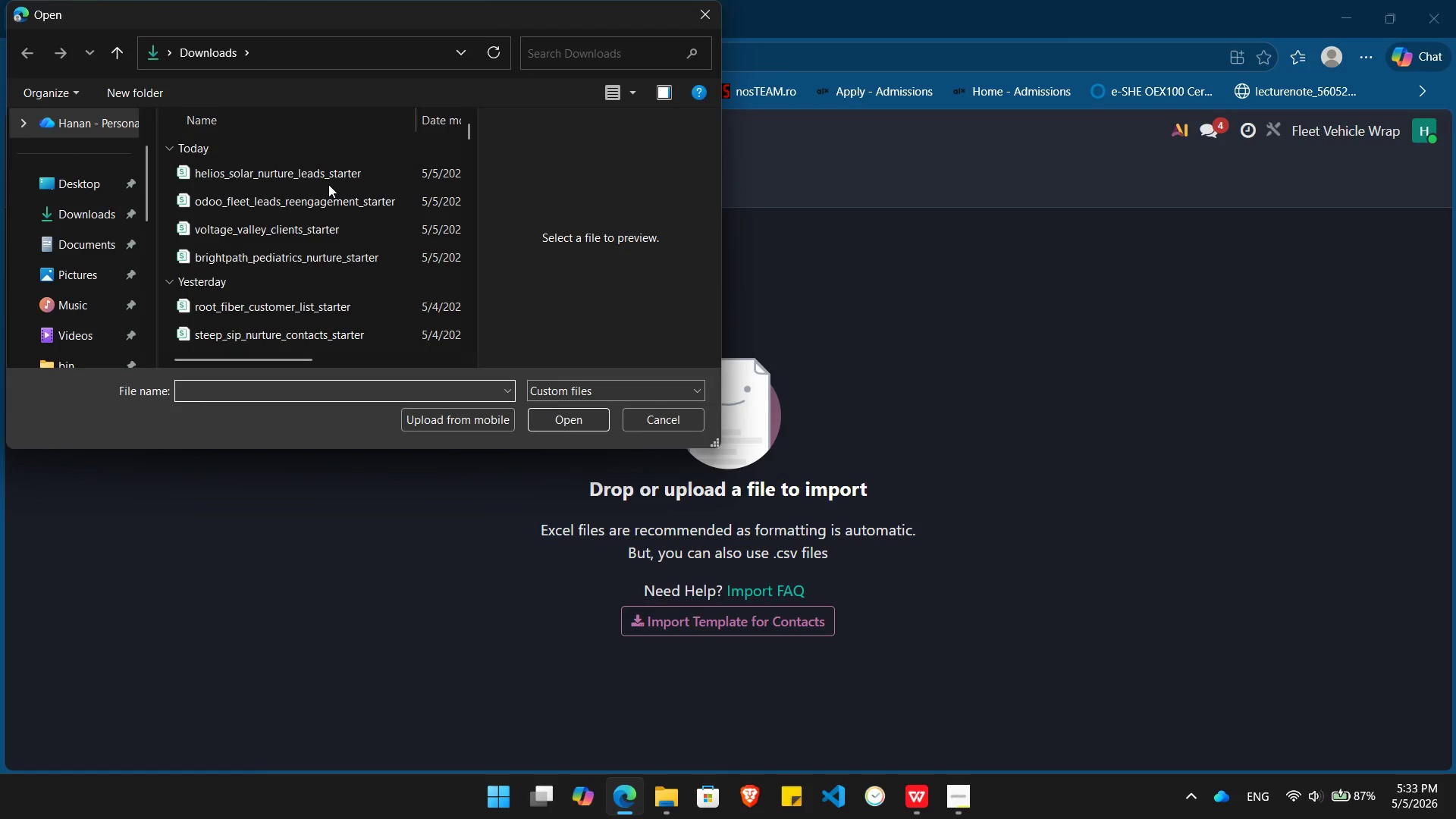 
double_click([327, 177])
 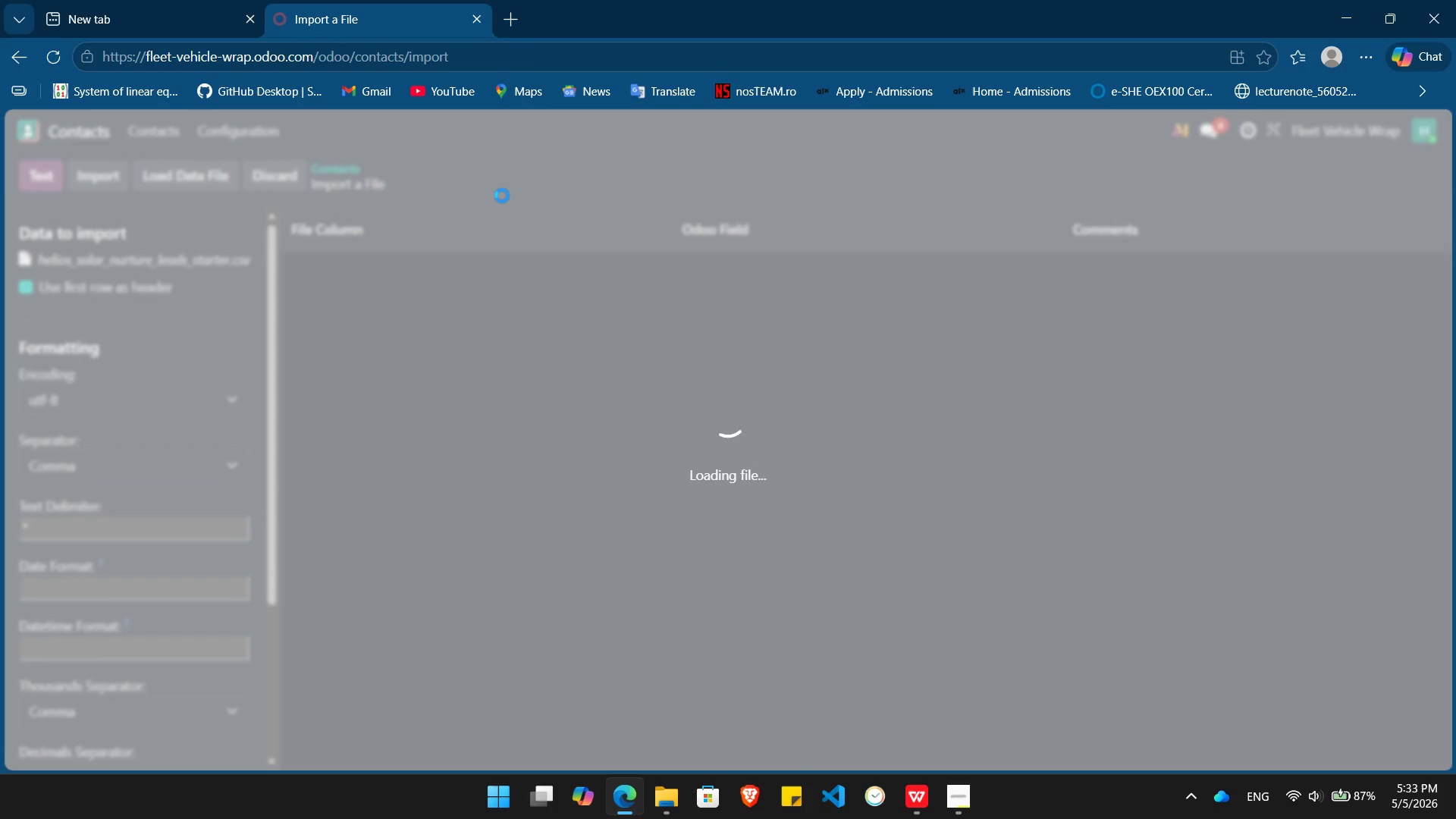 
wait(15.83)
 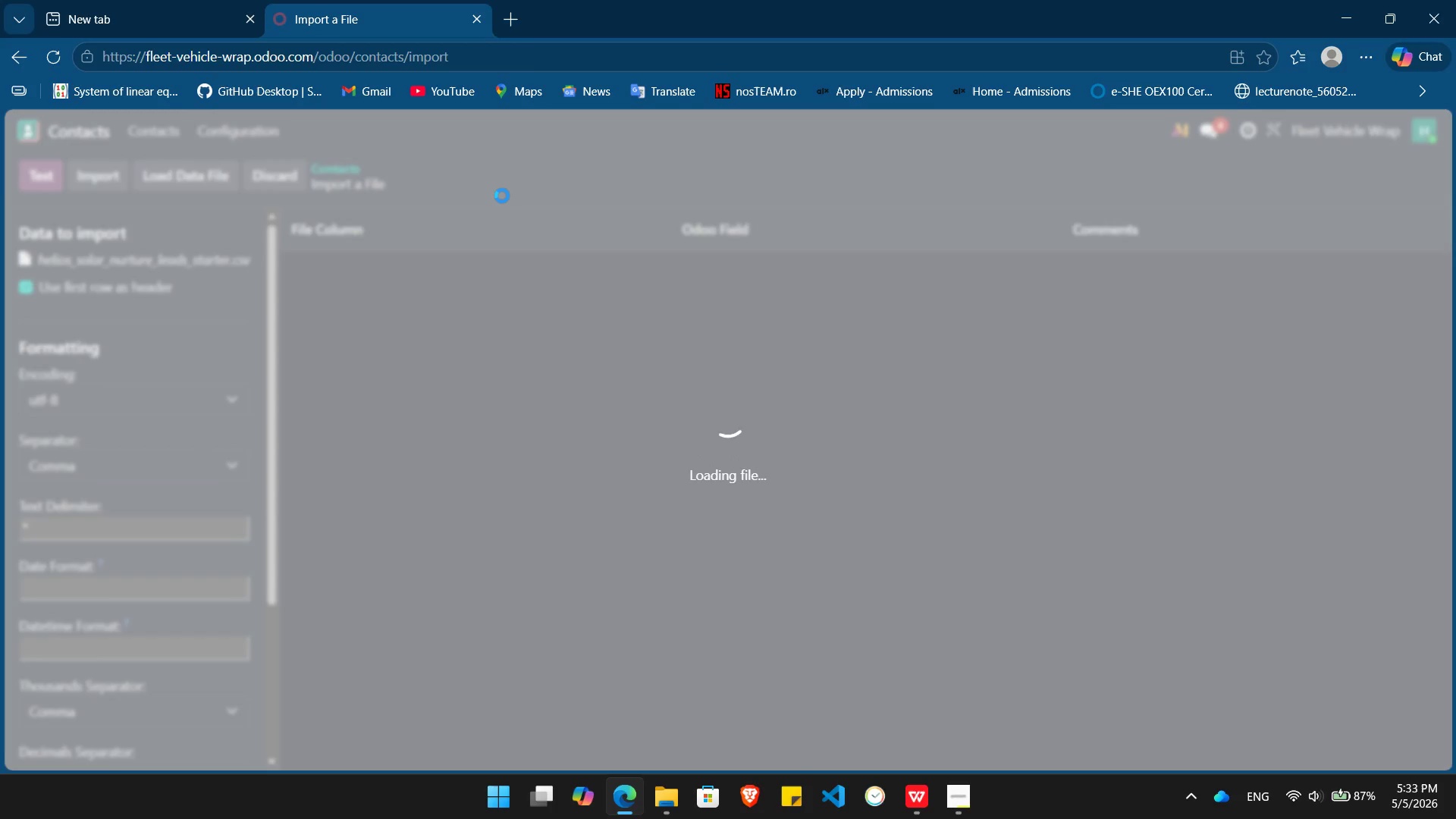 
left_click([806, 336])
 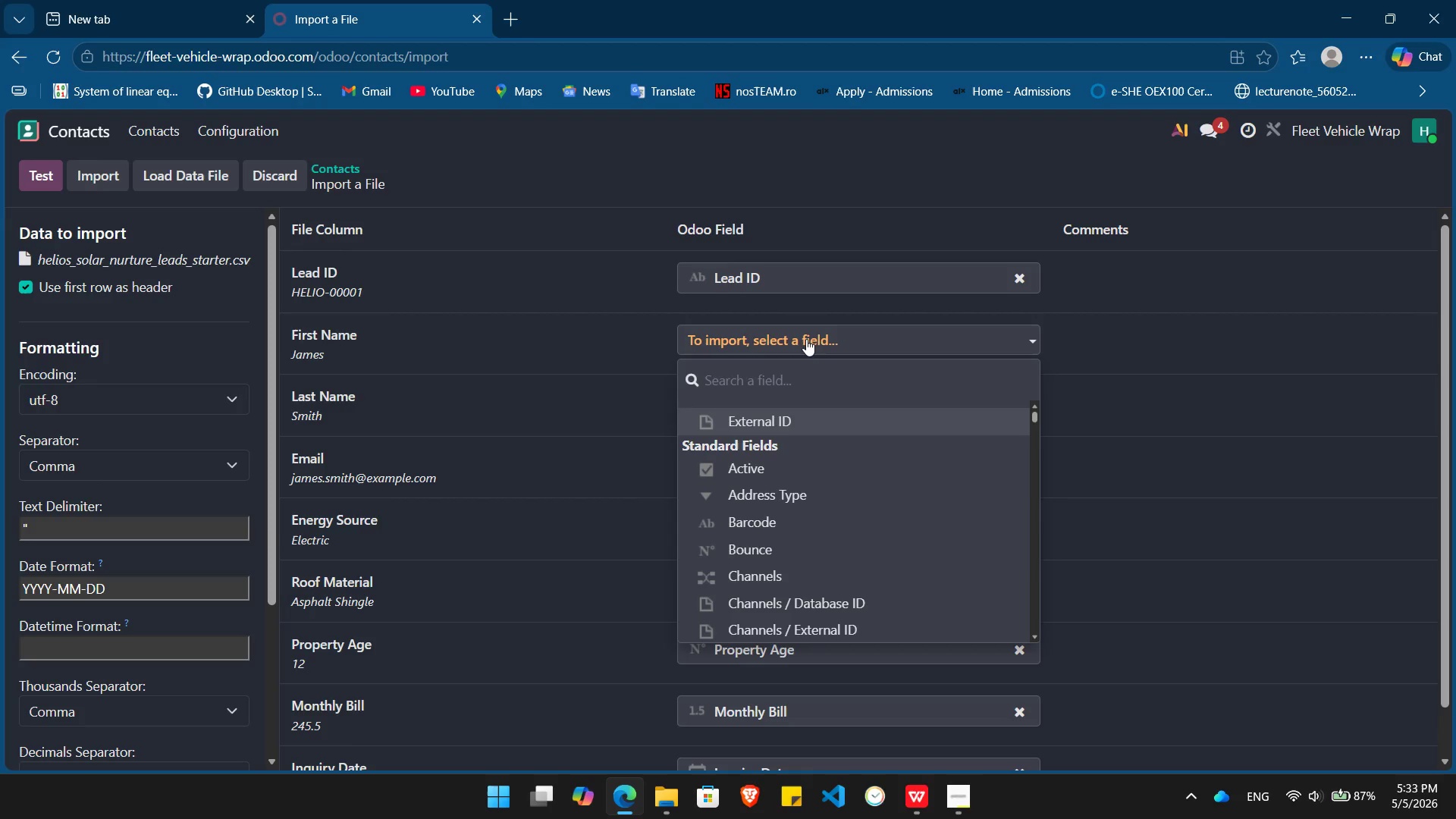 
scroll: coordinate [837, 513], scroll_direction: down, amount: 9.0
 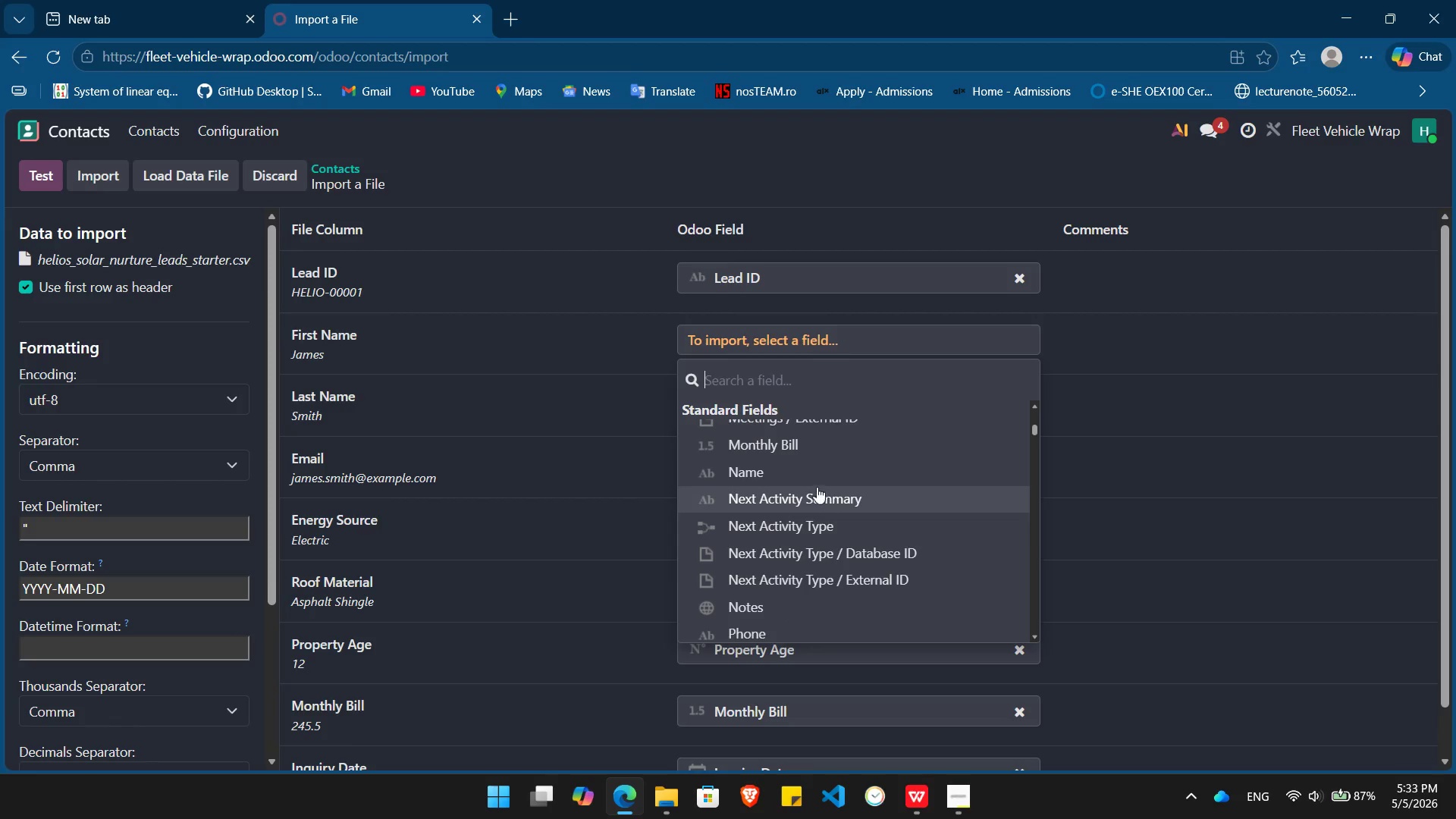 
left_click([786, 475])
 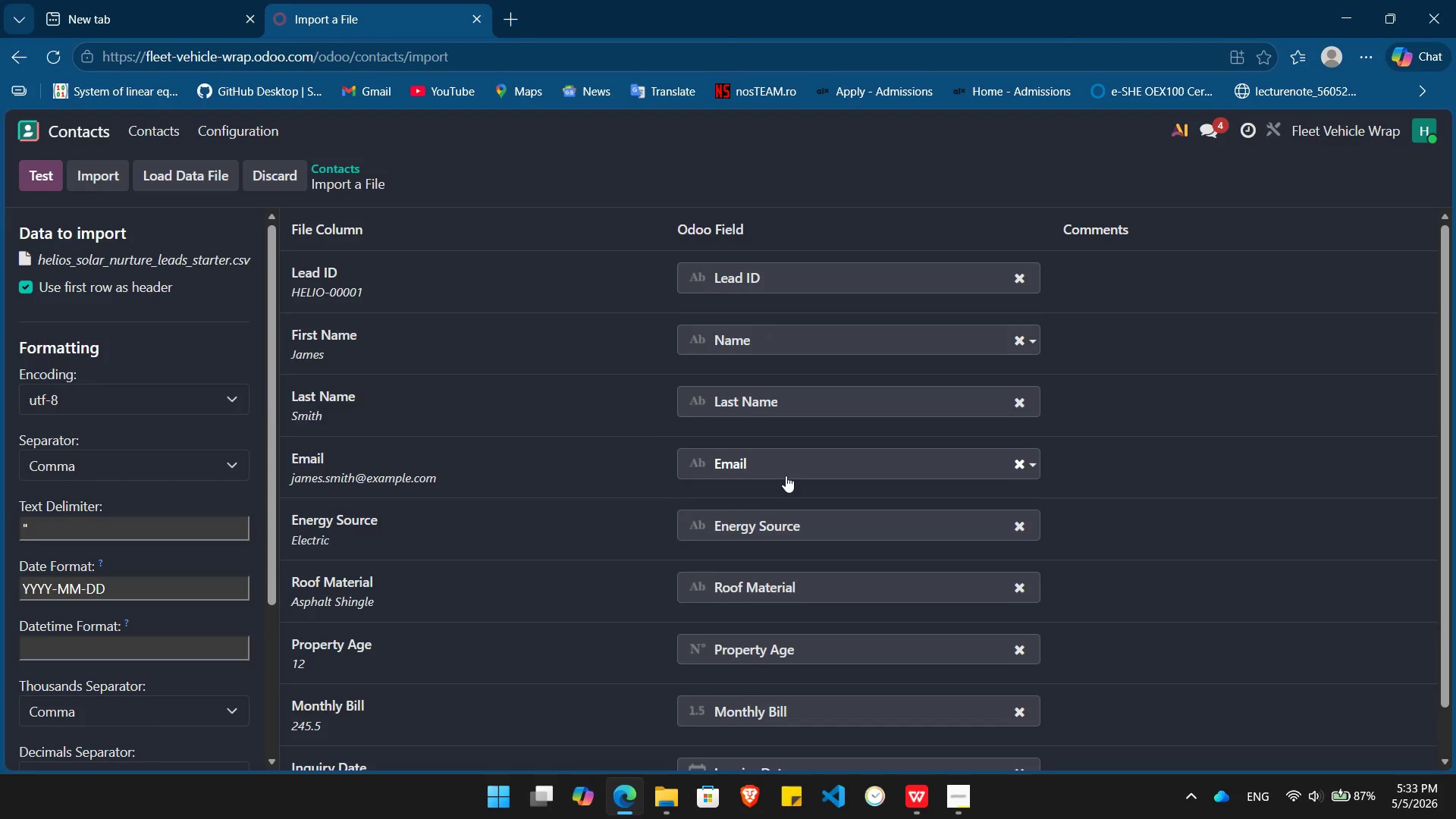 
scroll: coordinate [786, 475], scroll_direction: down, amount: 4.0
 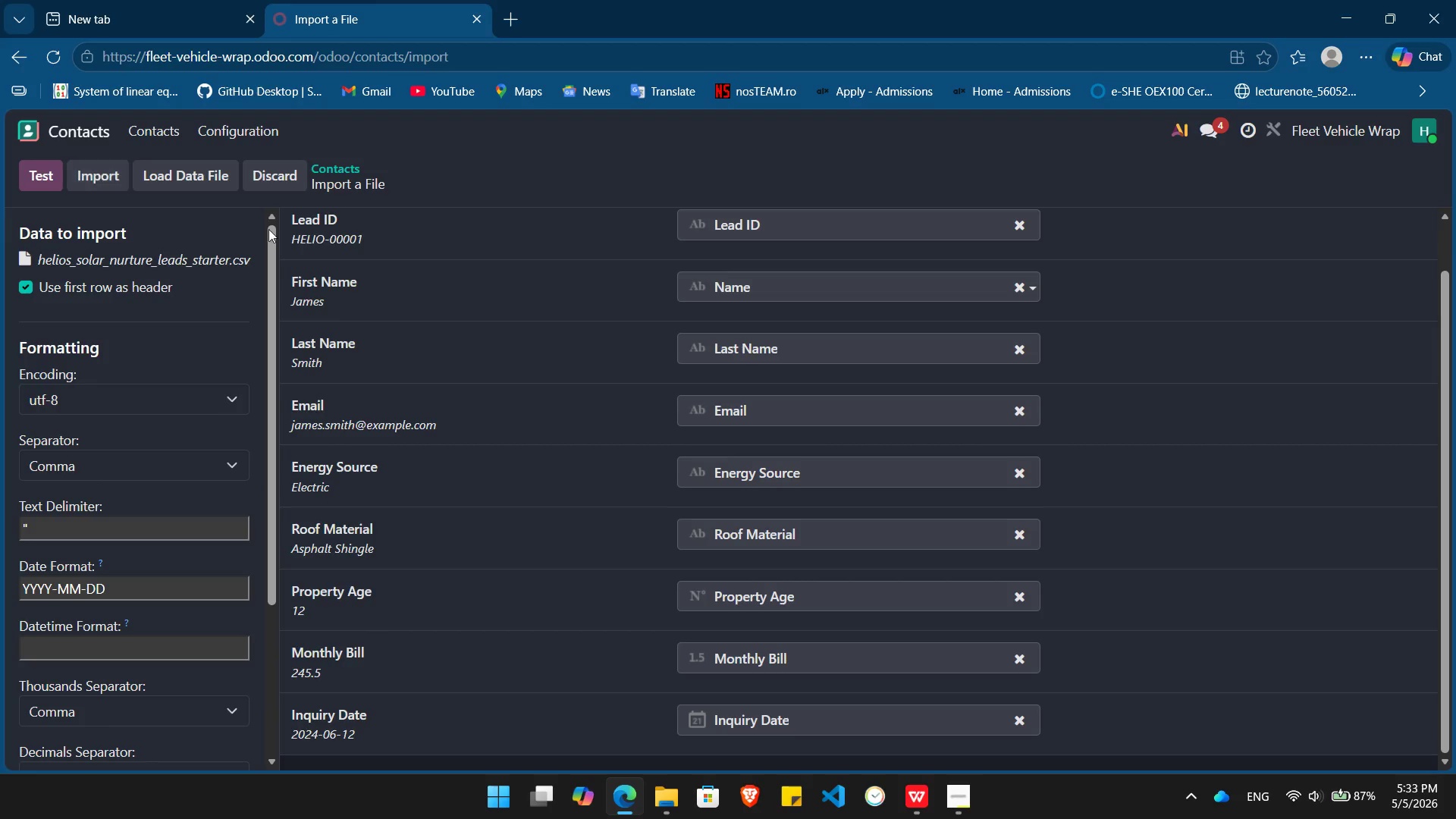 
left_click([754, 348])
 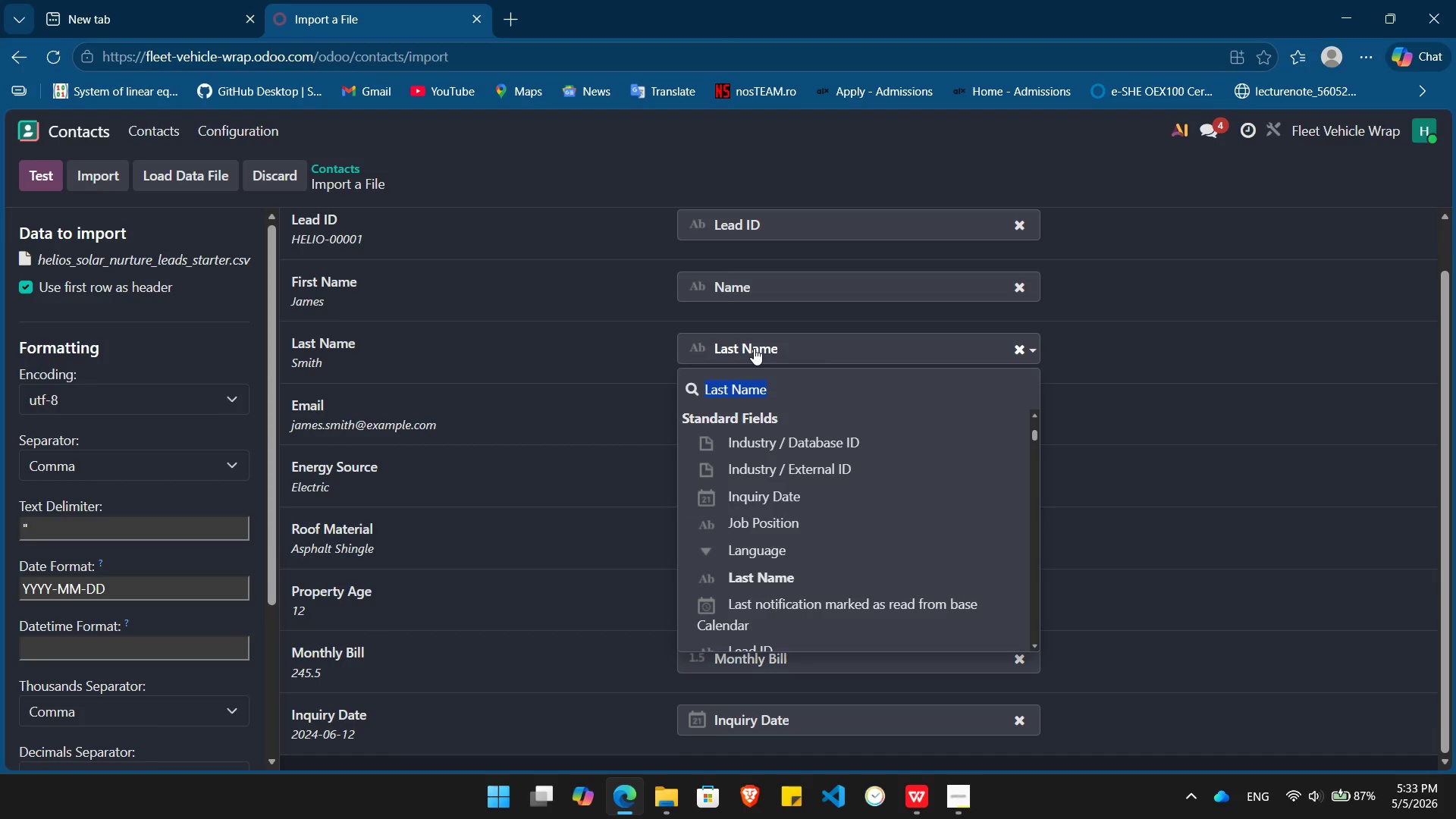 
left_click([754, 348])
 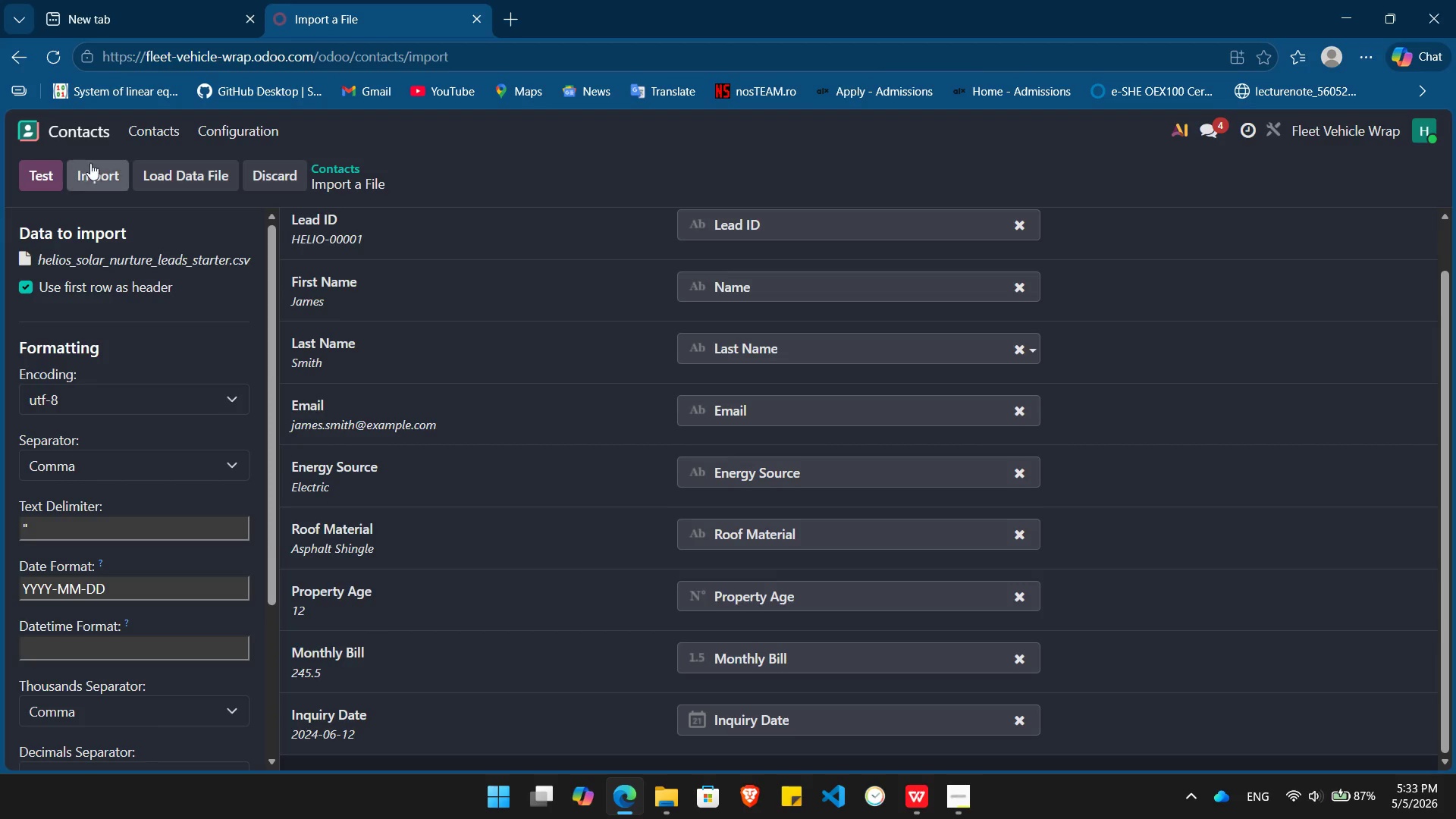 
left_click([91, 172])
 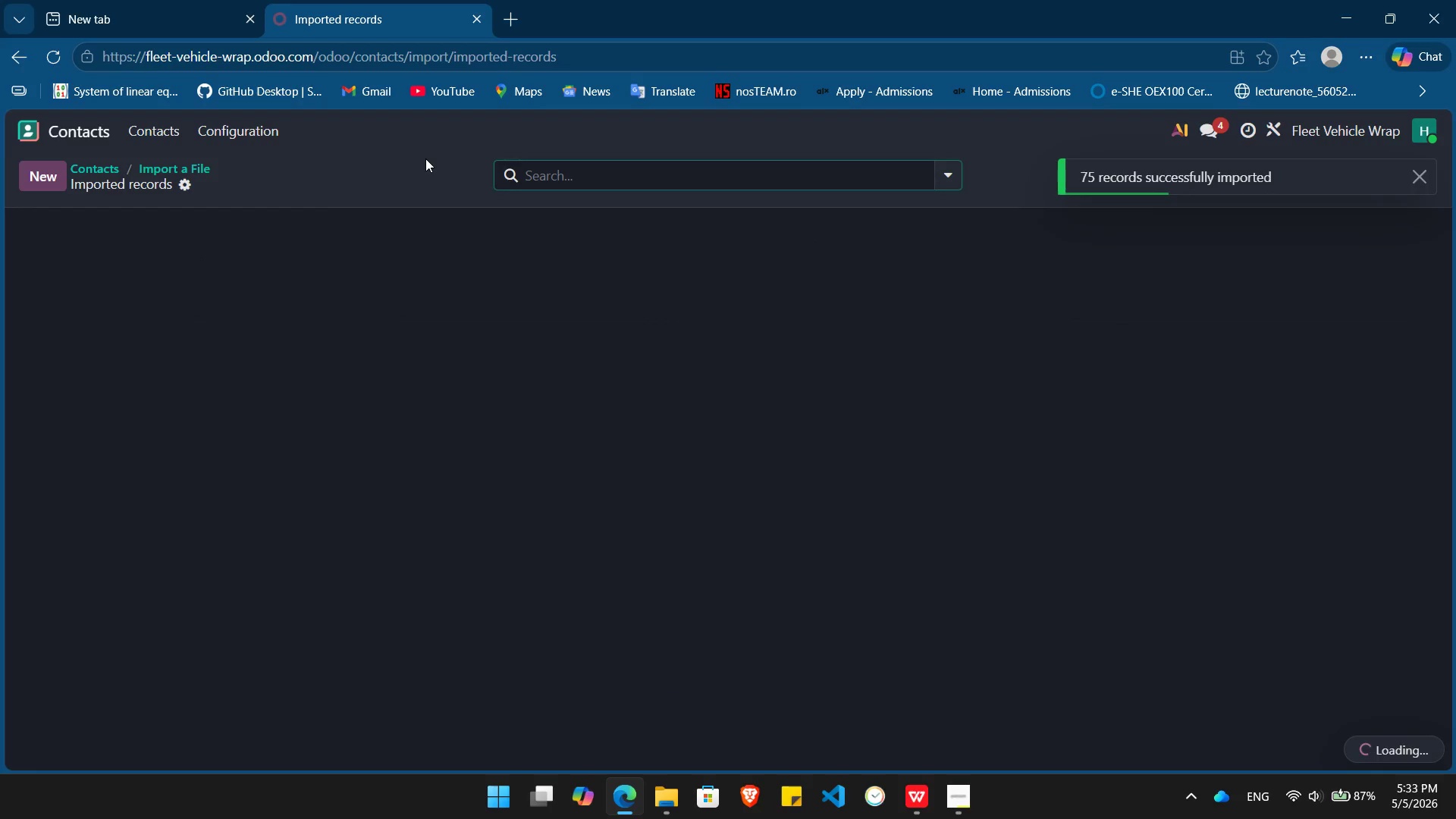 
wait(8.78)
 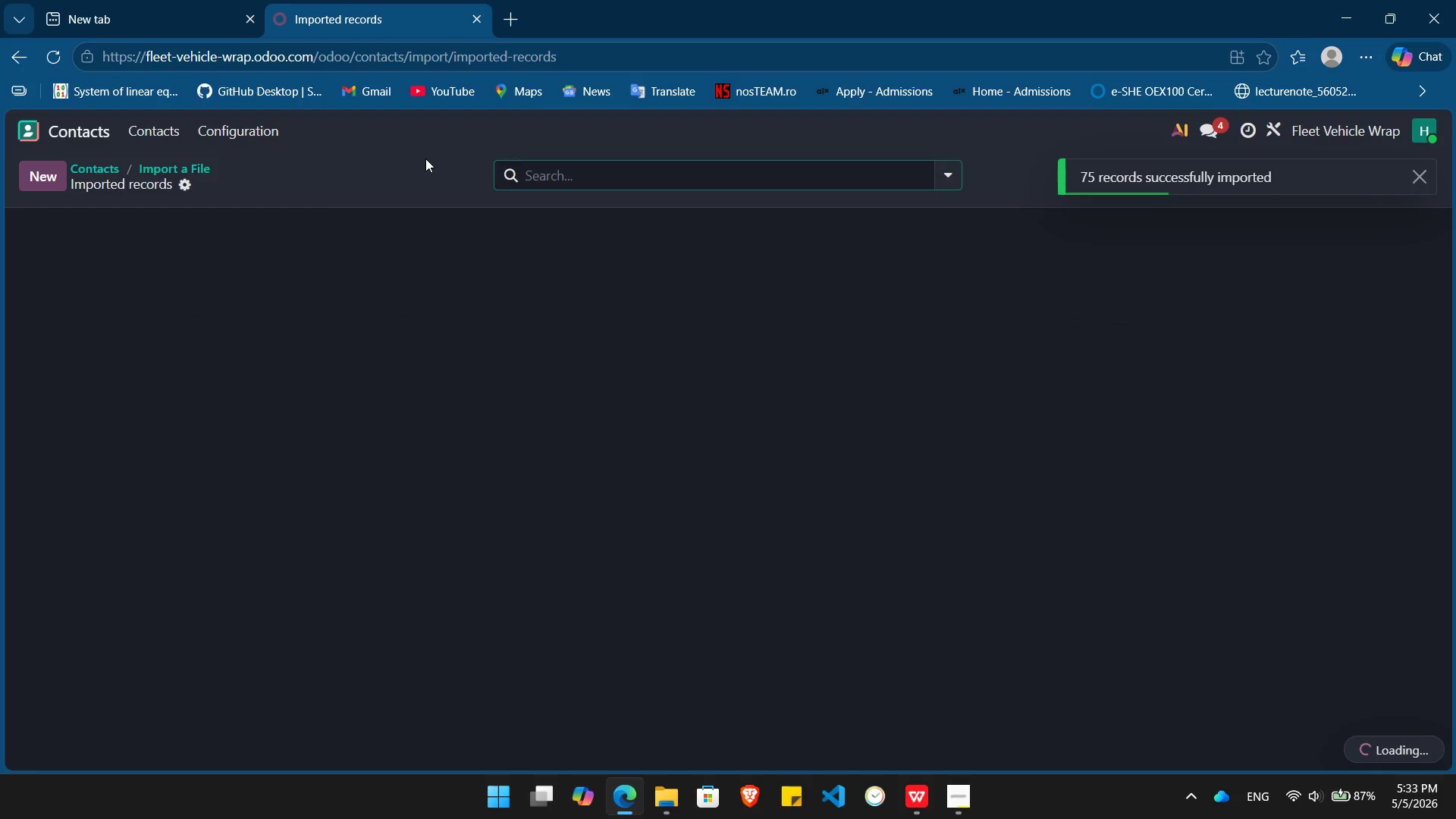 
left_click([1415, 226])
 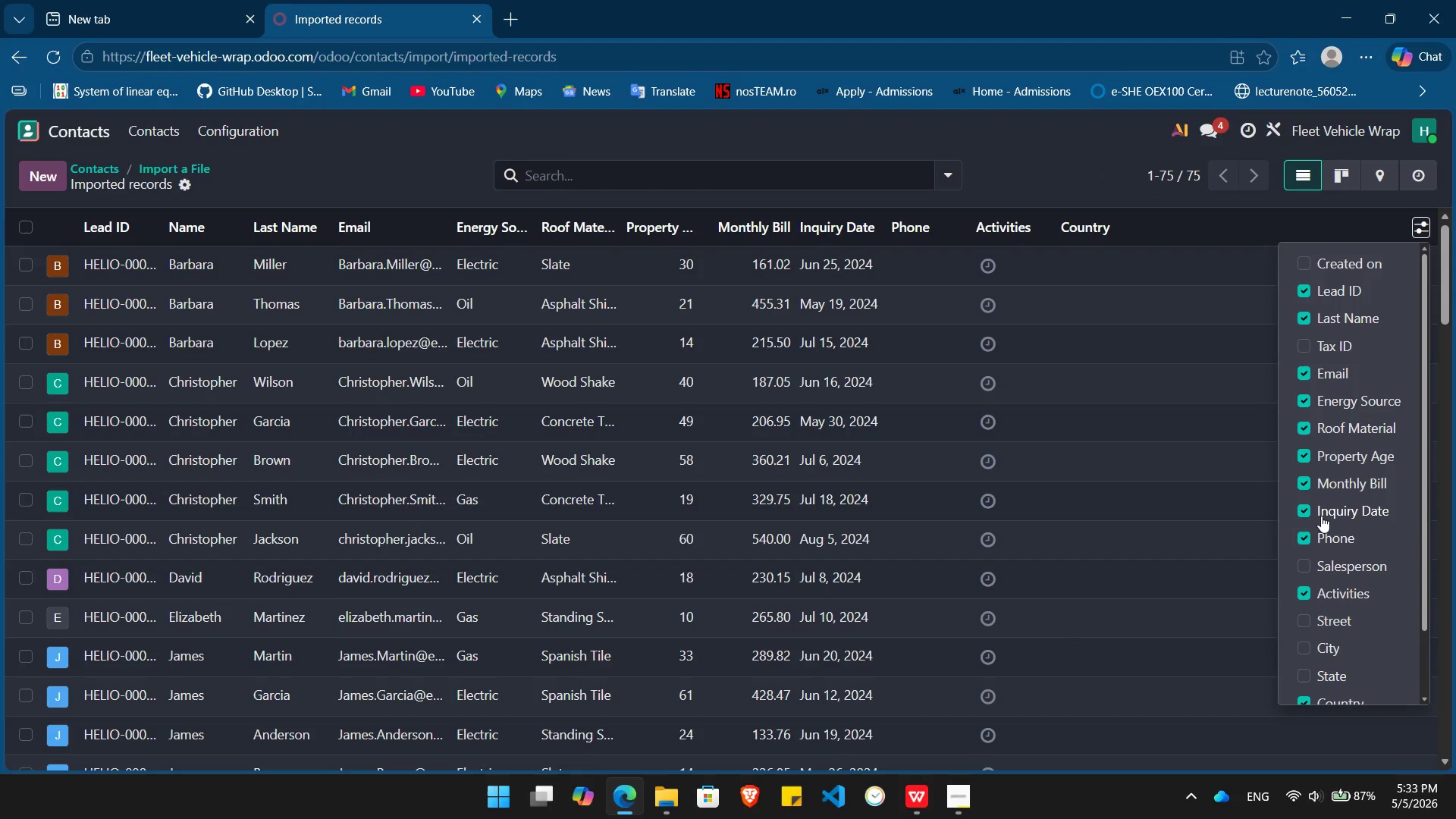 
left_click([1323, 532])
 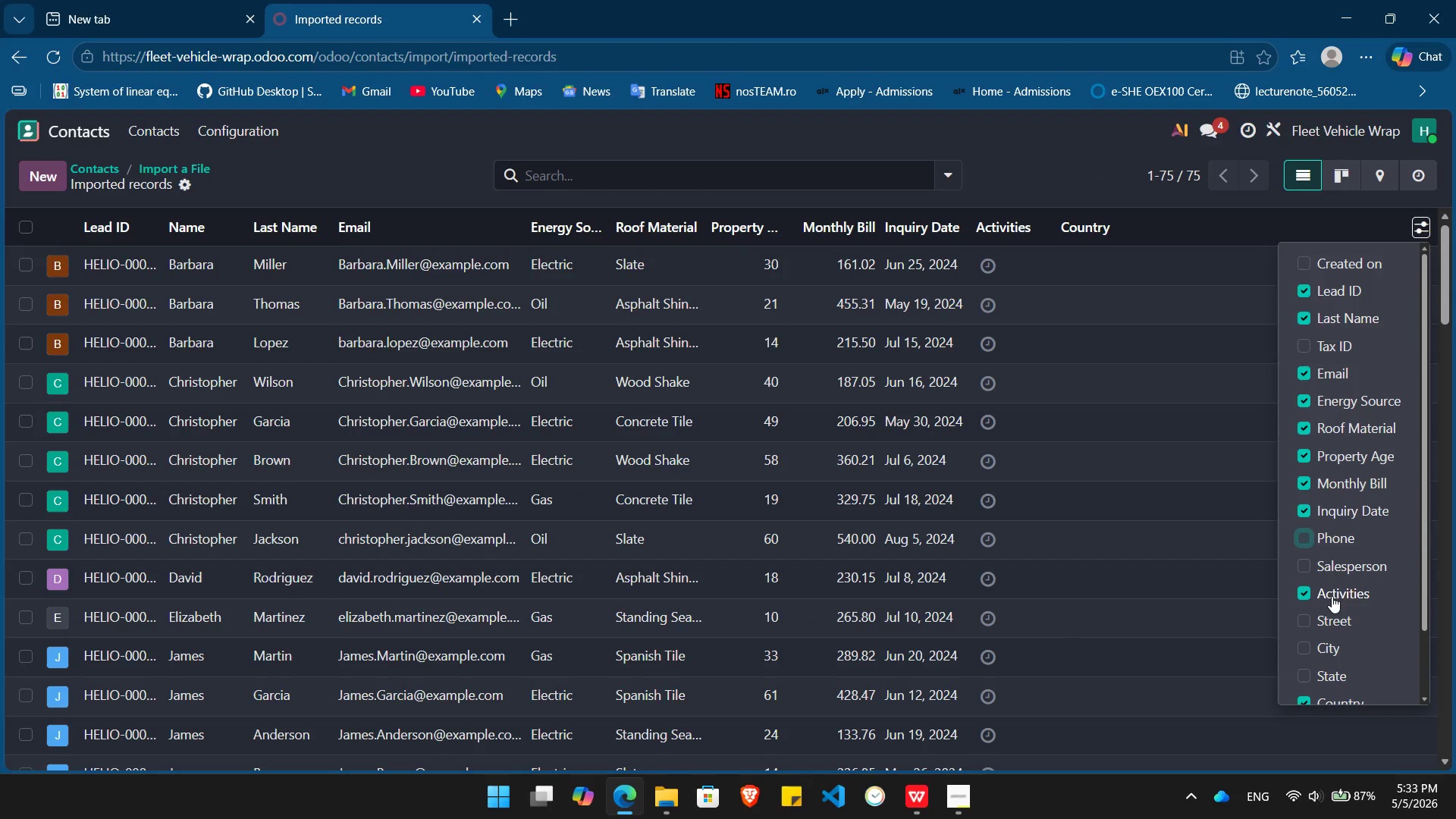 
left_click([1332, 596])
 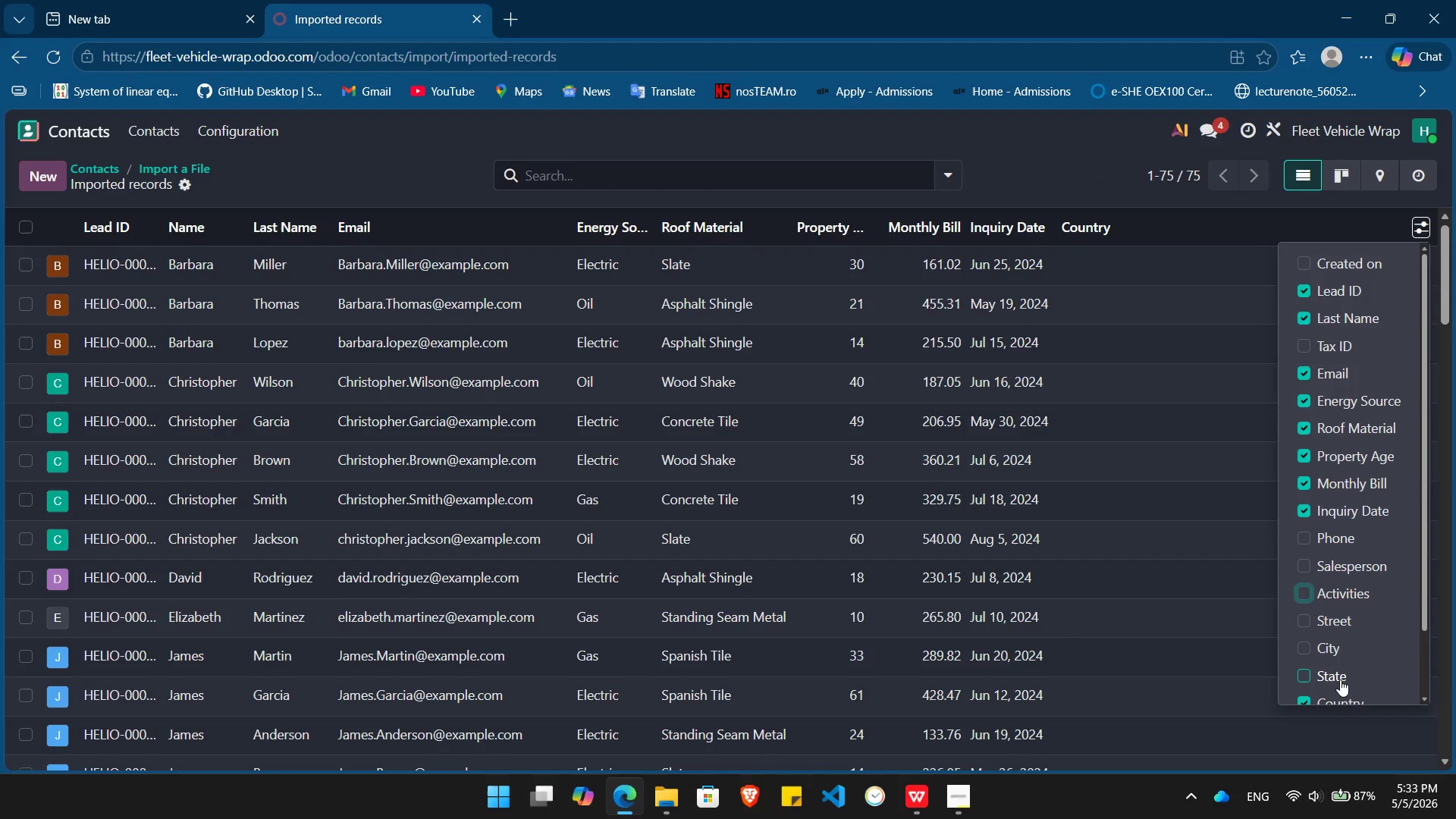 
scroll: coordinate [1330, 662], scroll_direction: down, amount: 5.0
 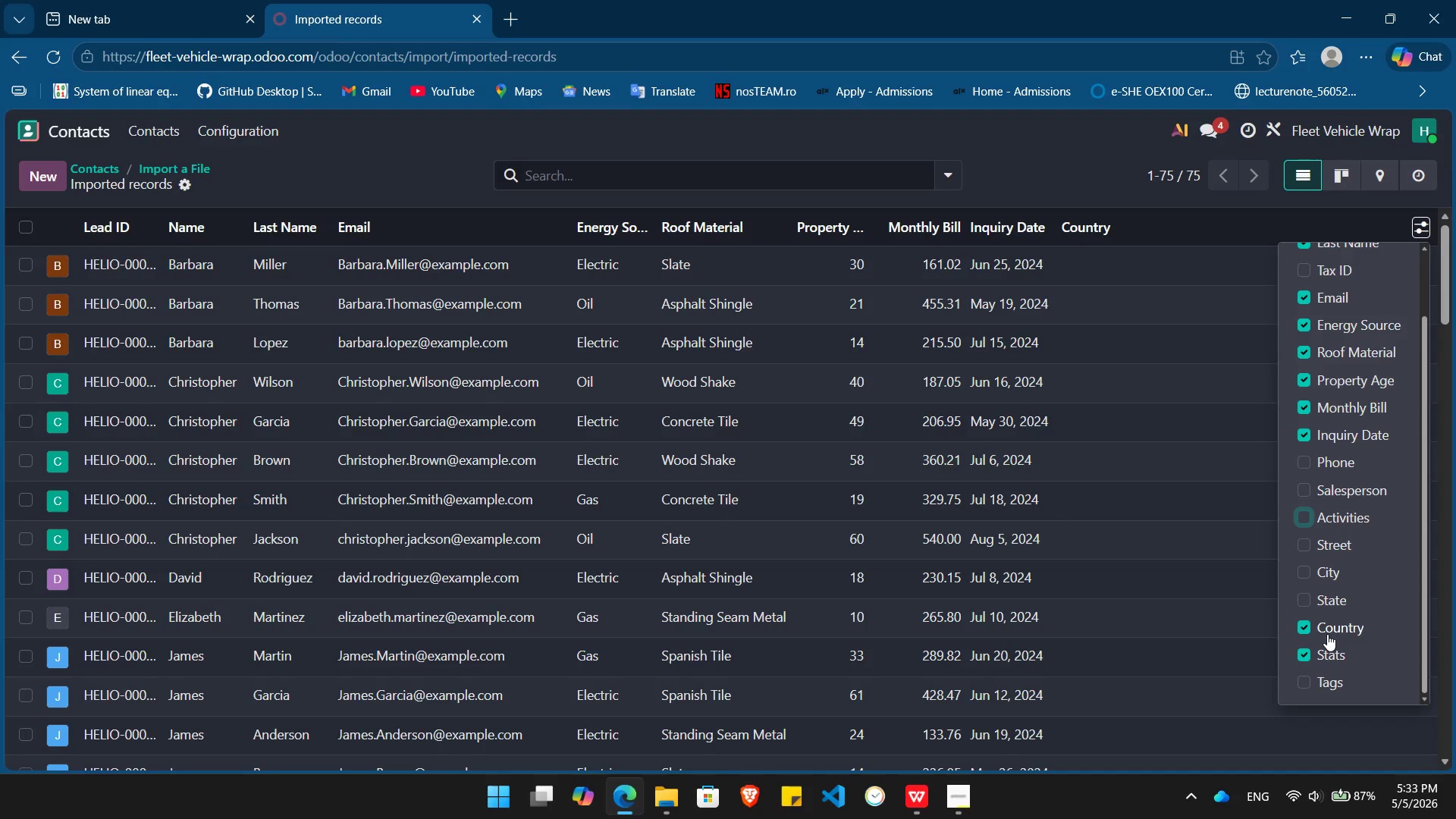 
left_click([1327, 634])
 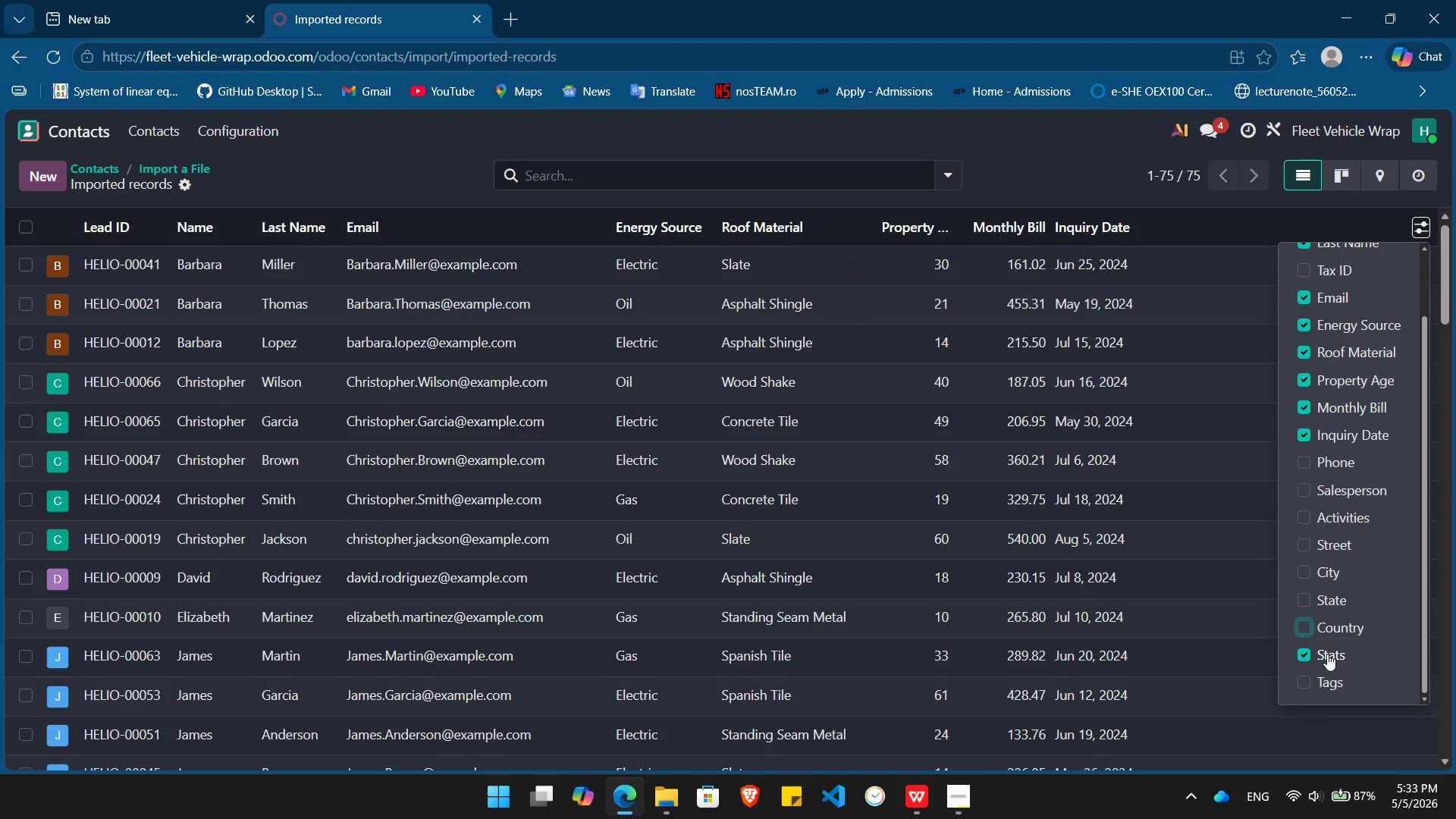 
left_click([1327, 654])
 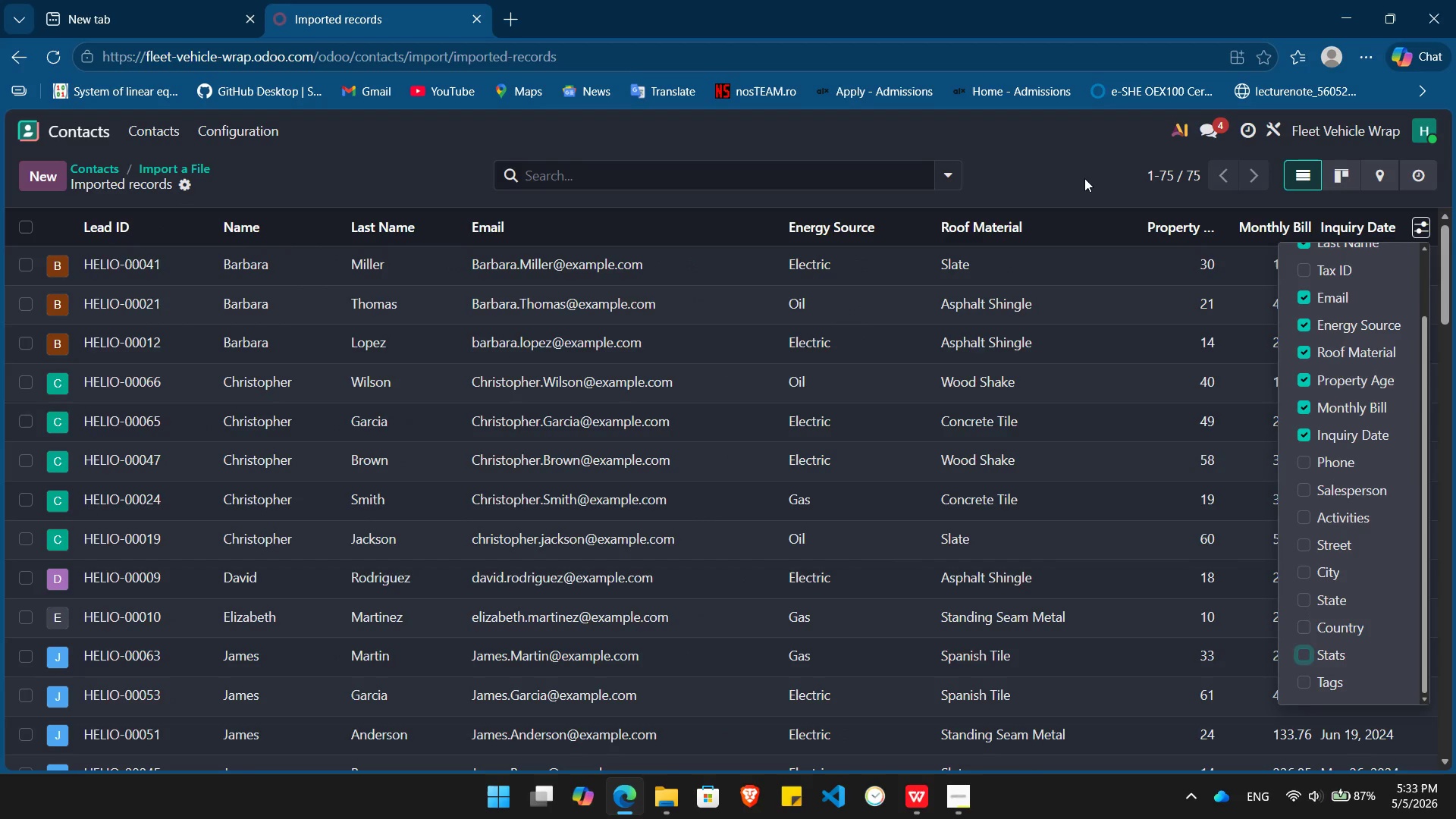 
left_click([1081, 173])
 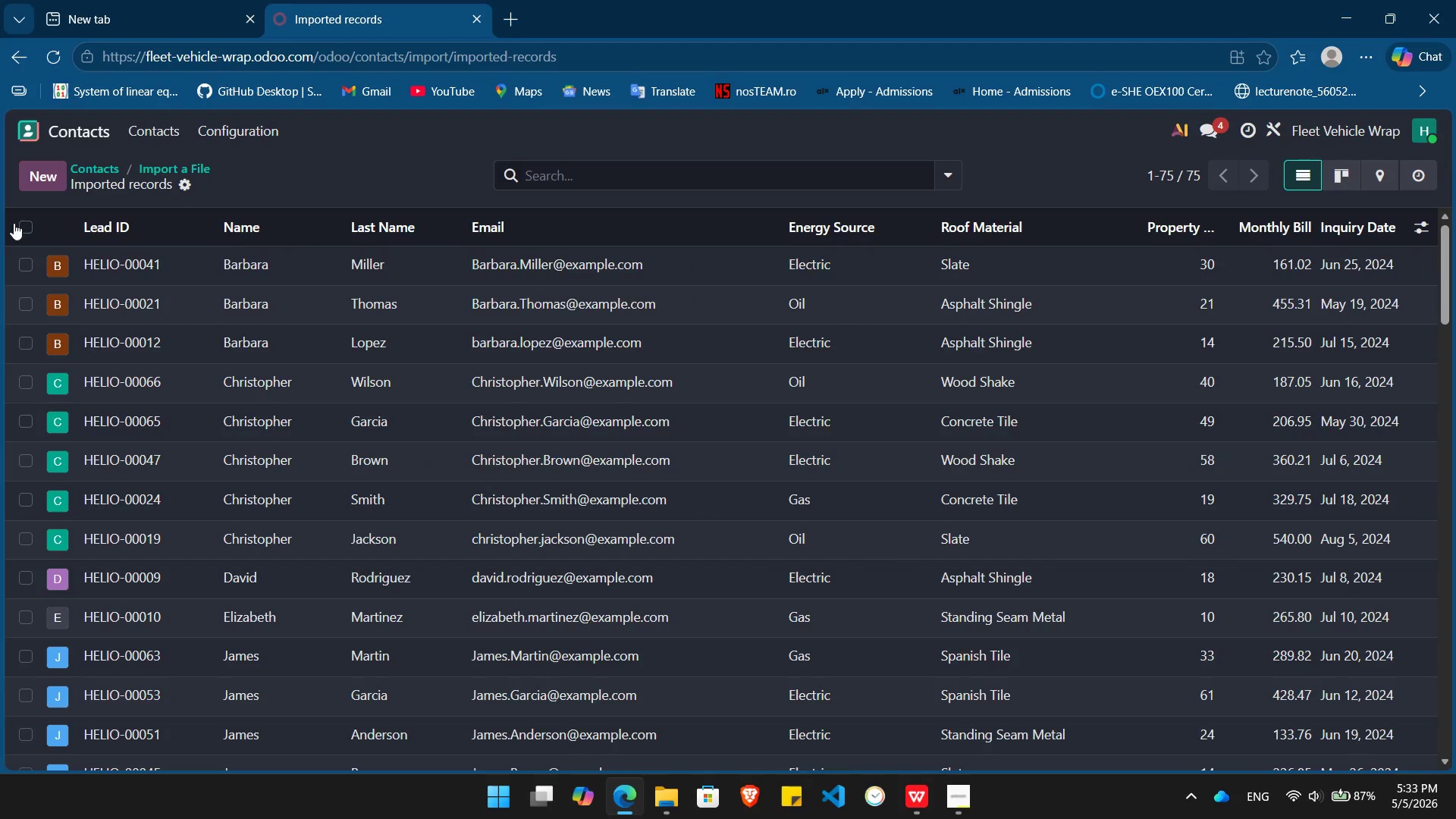 
left_click([21, 224])
 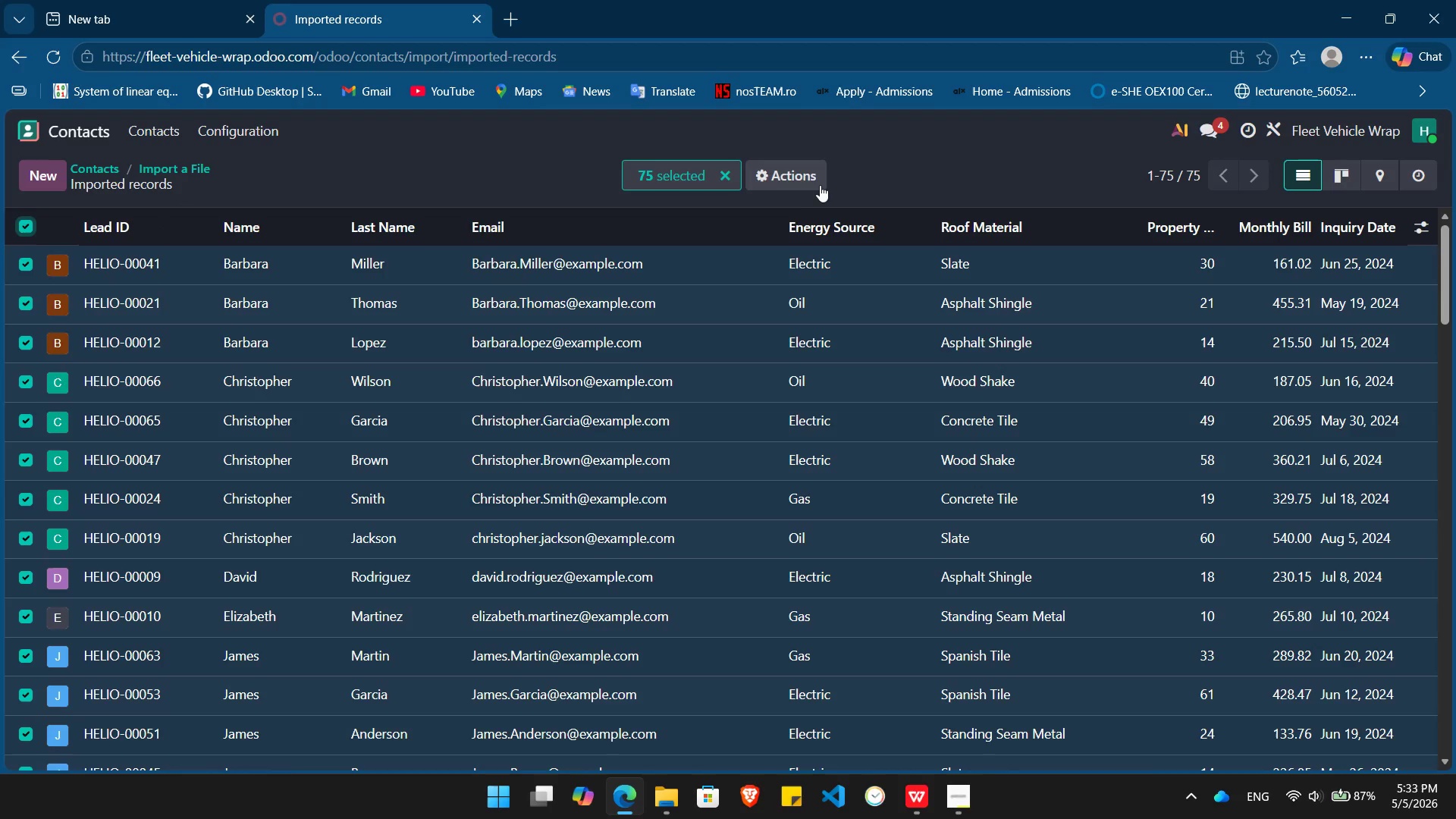 
left_click([808, 183])
 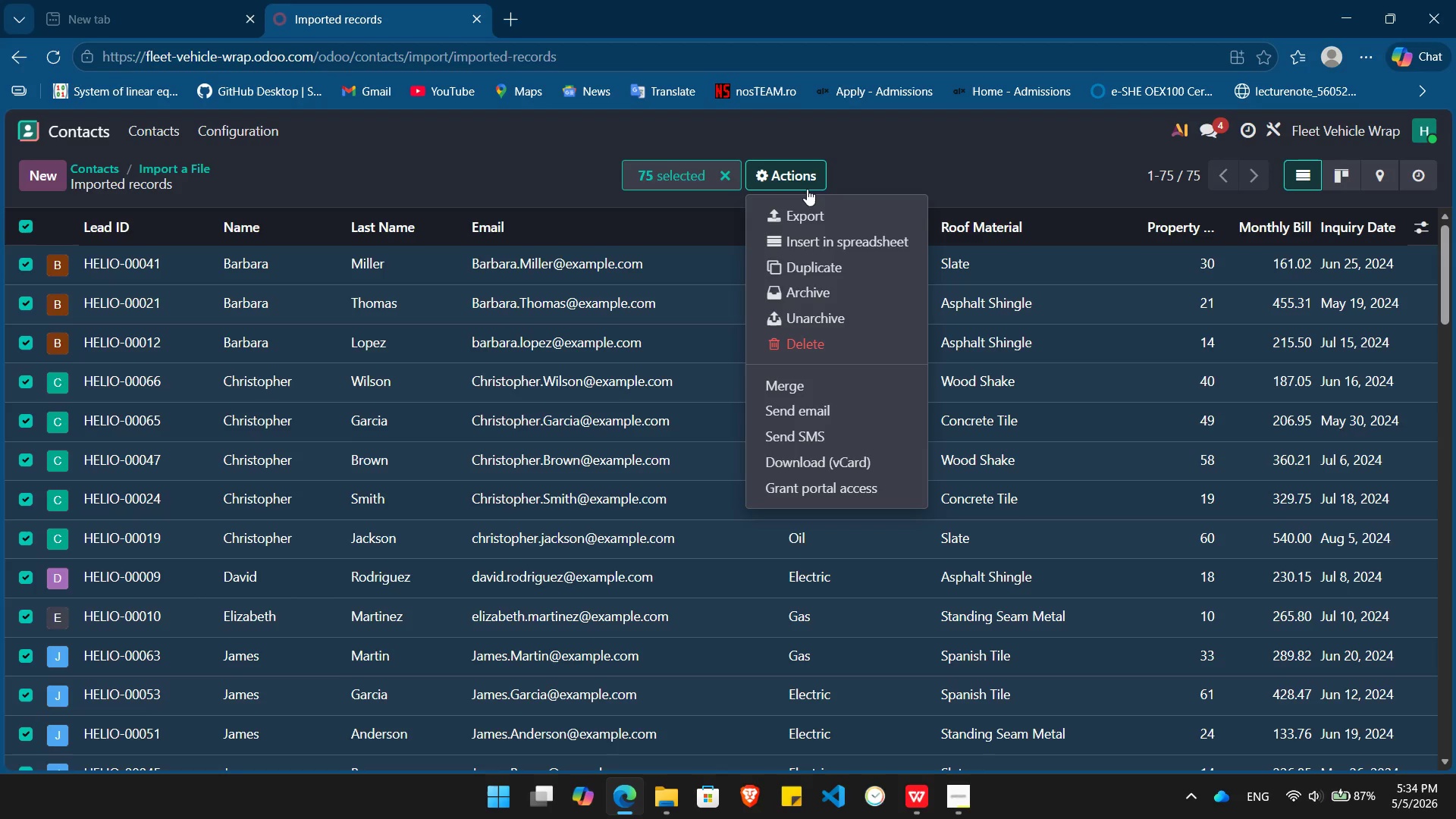 
wait(13.66)
 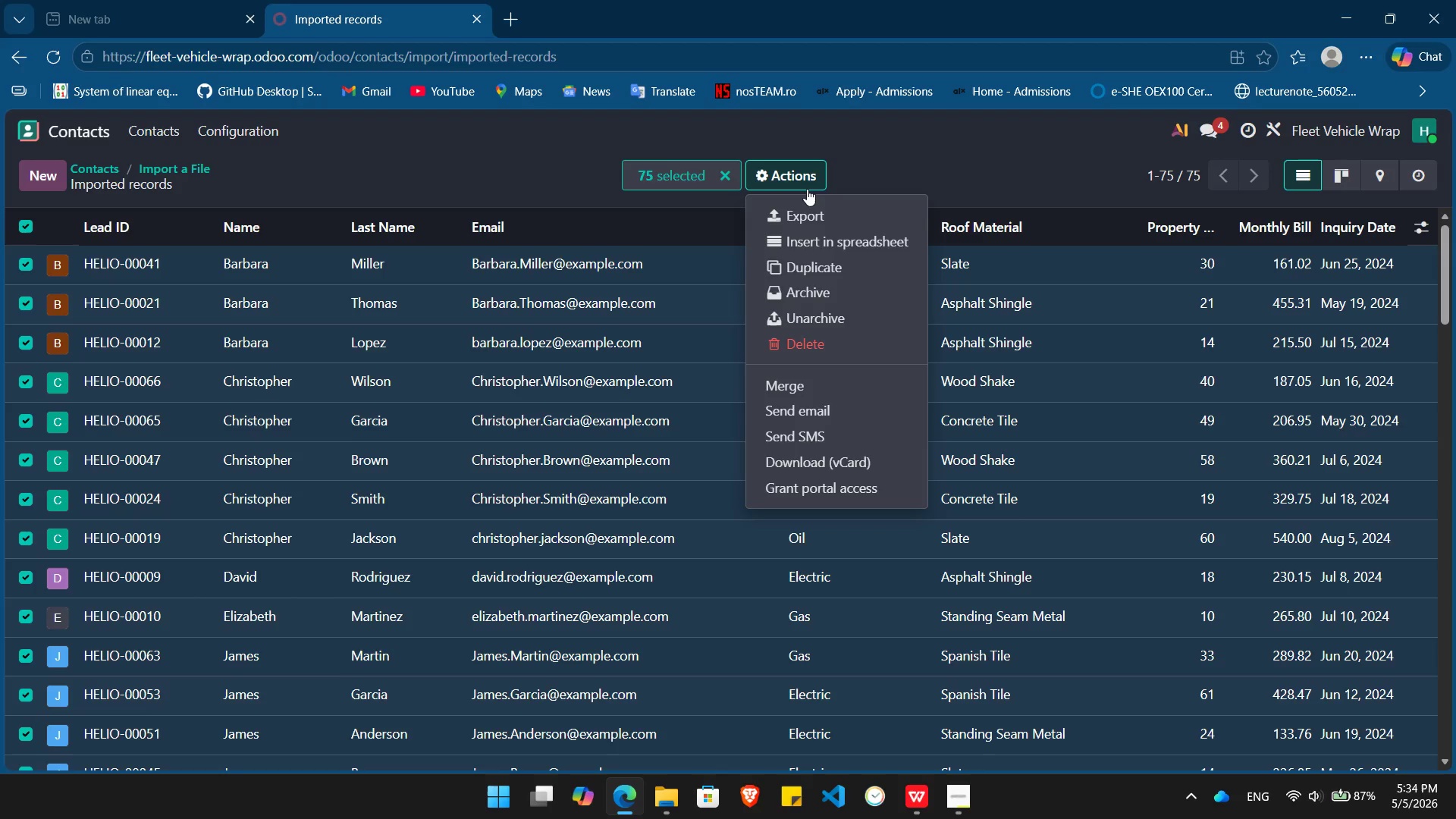 
left_click([814, 220])
 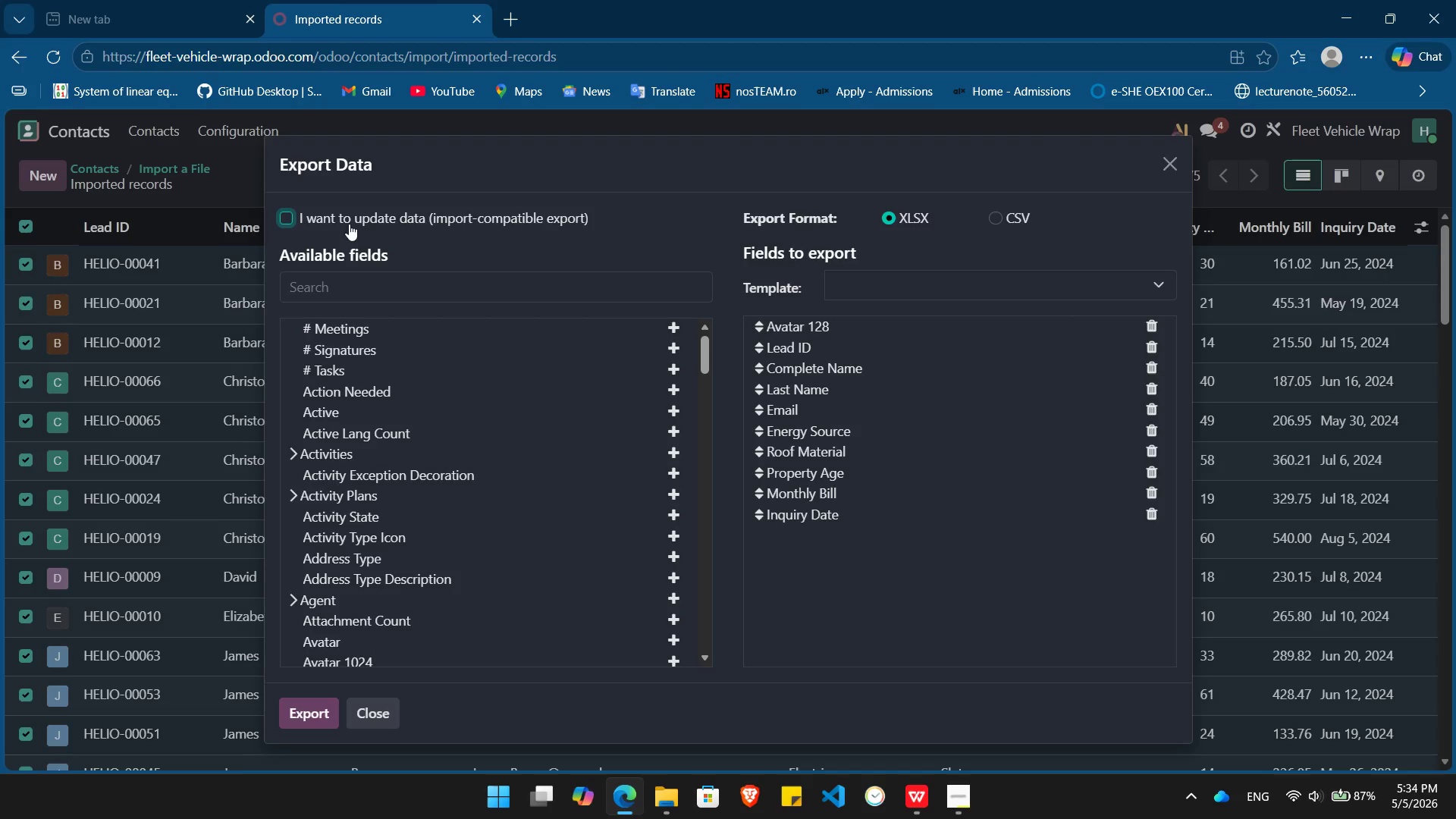 
wait(17.39)
 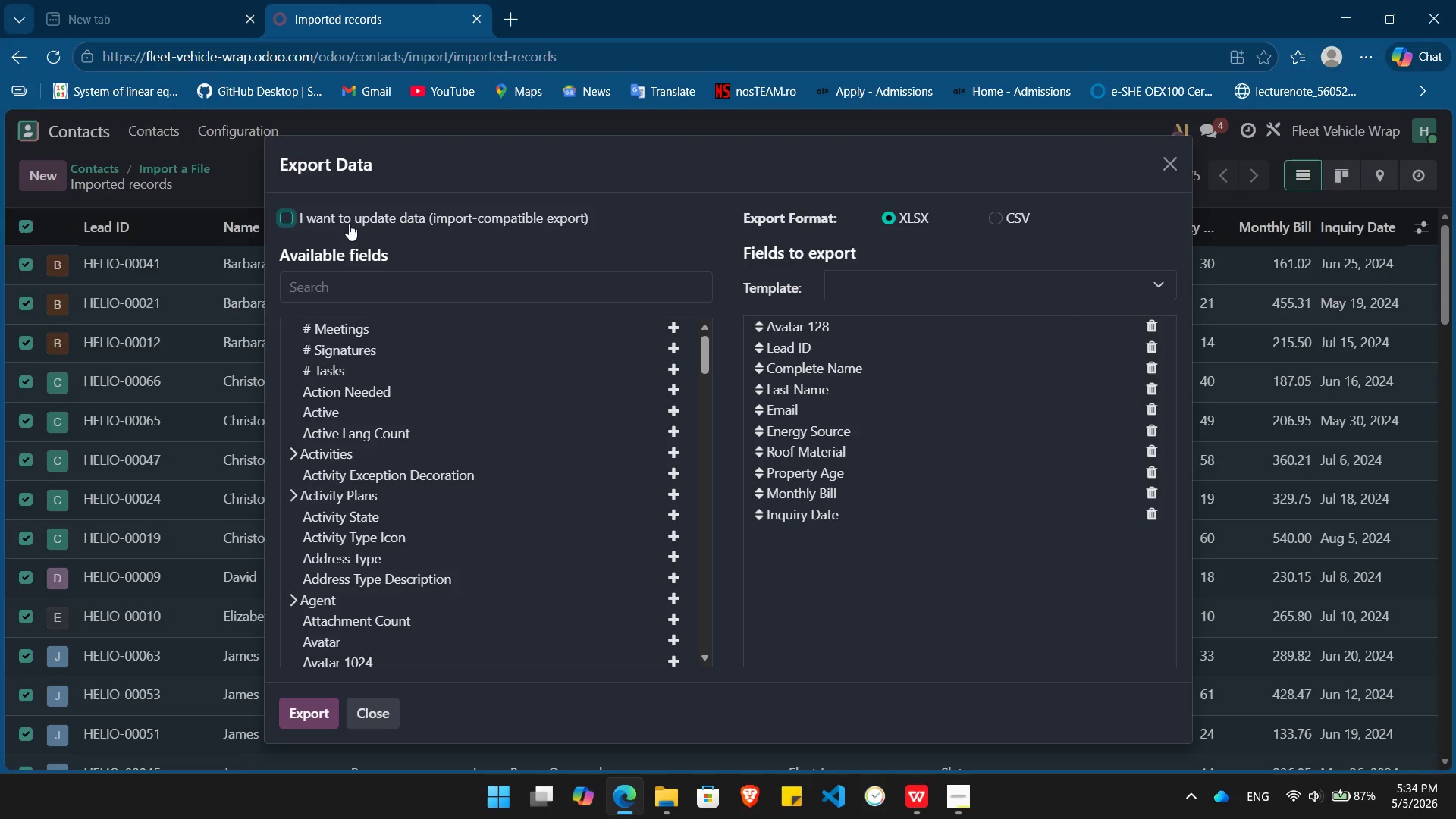 
scroll: coordinate [422, 469], scroll_direction: down, amount: 8.0
 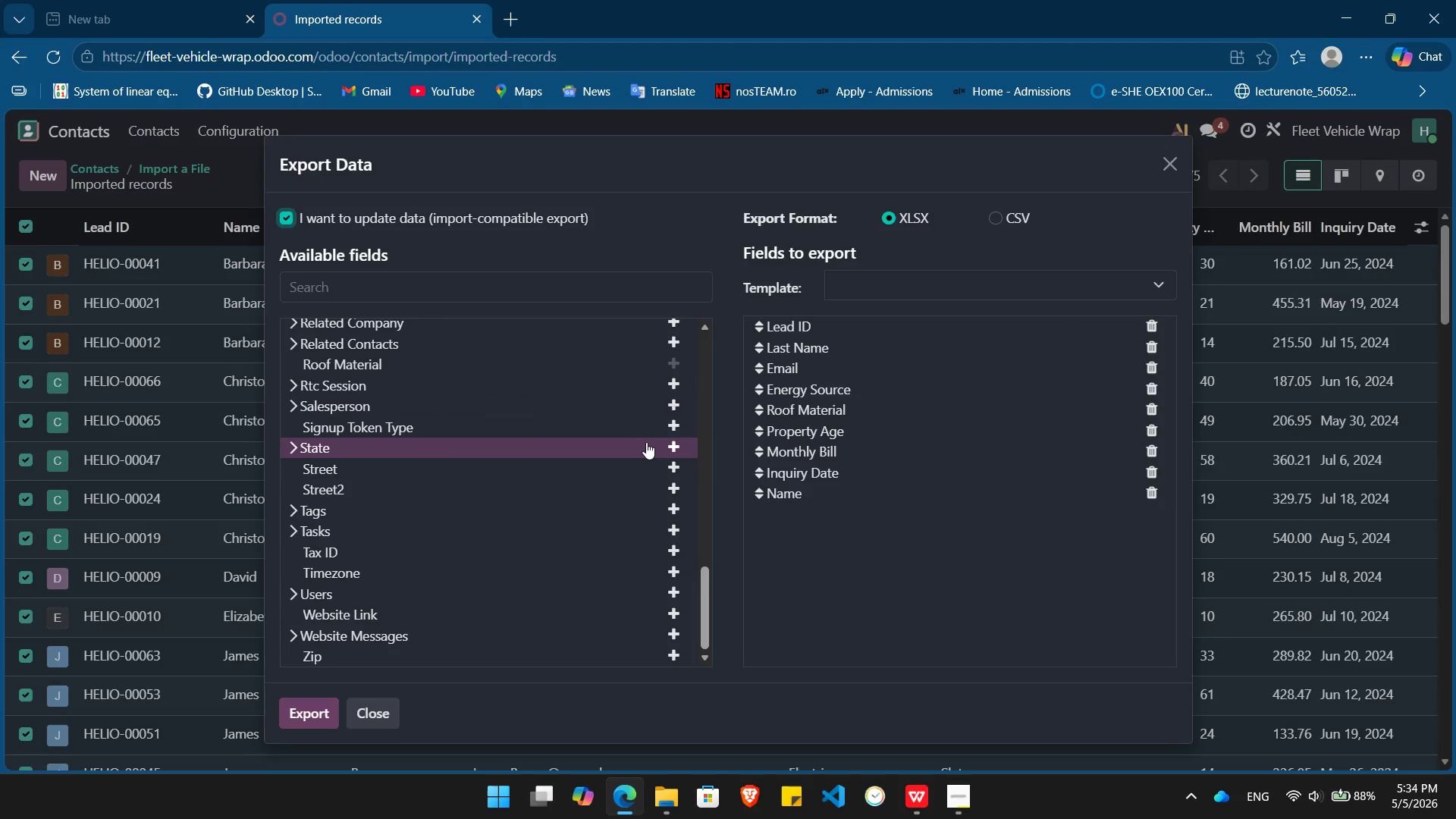 
left_click([558, 281])
 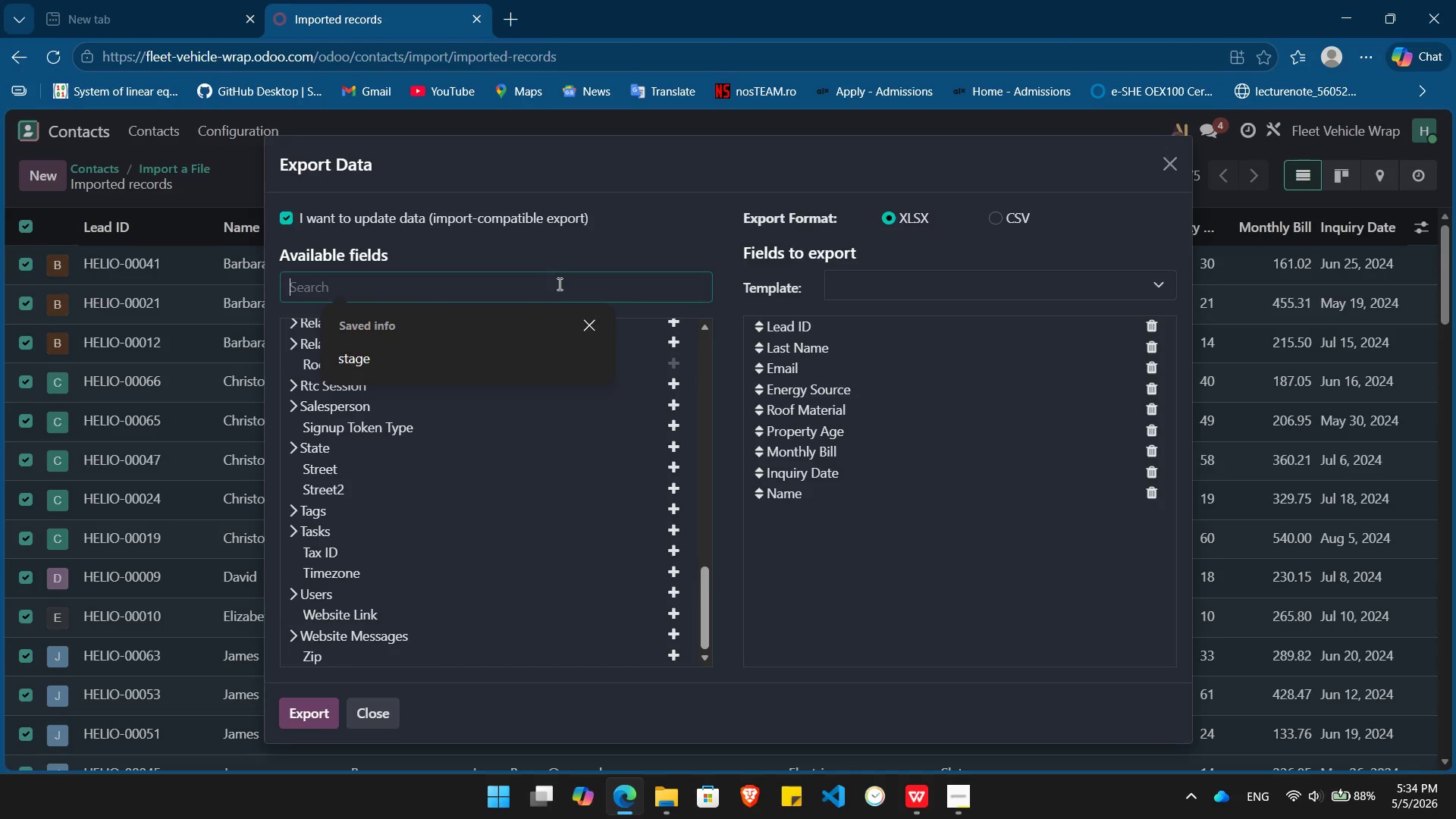 
type(tag)
 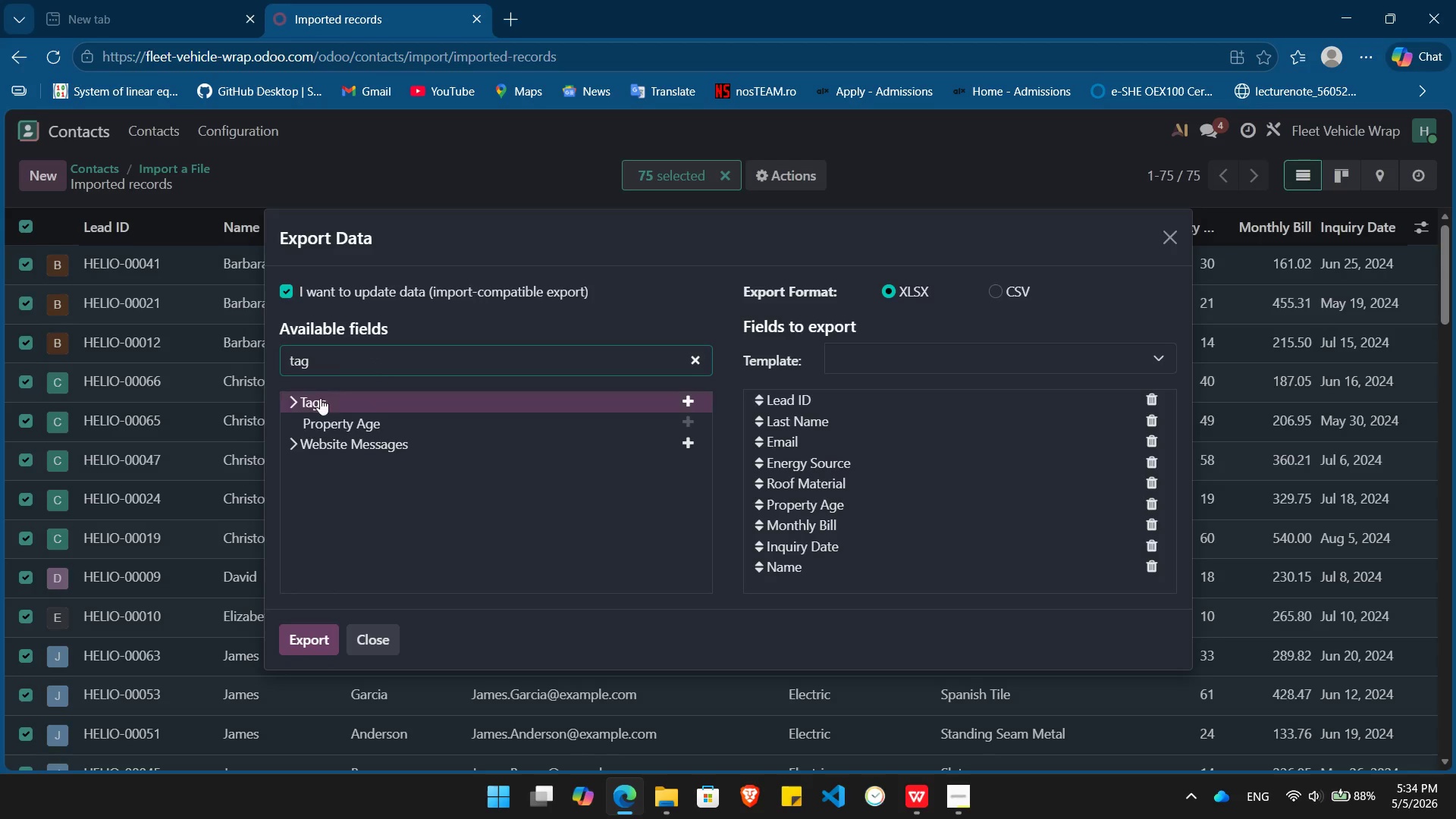 
left_click([316, 400])
 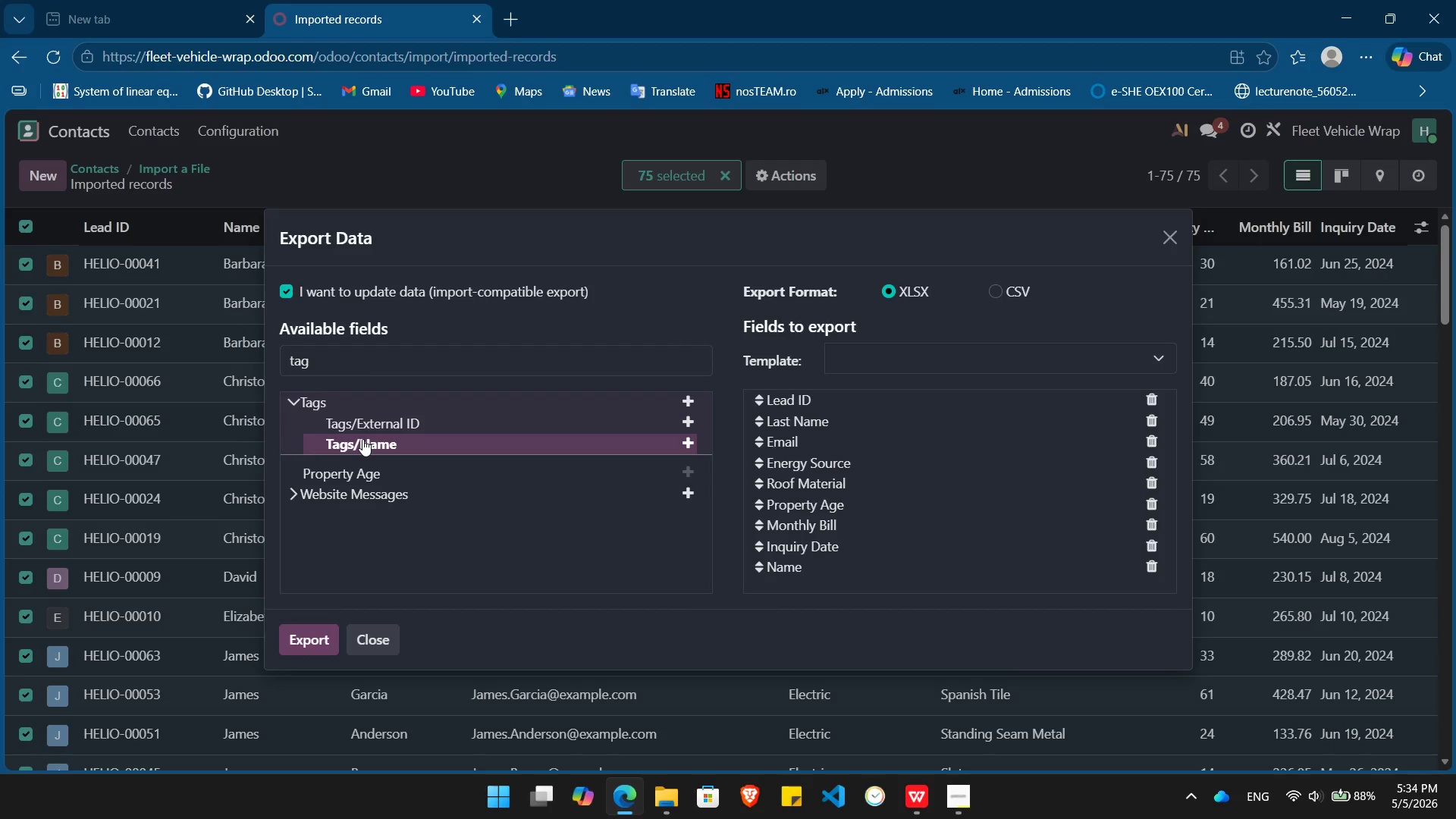 
wait(9.0)
 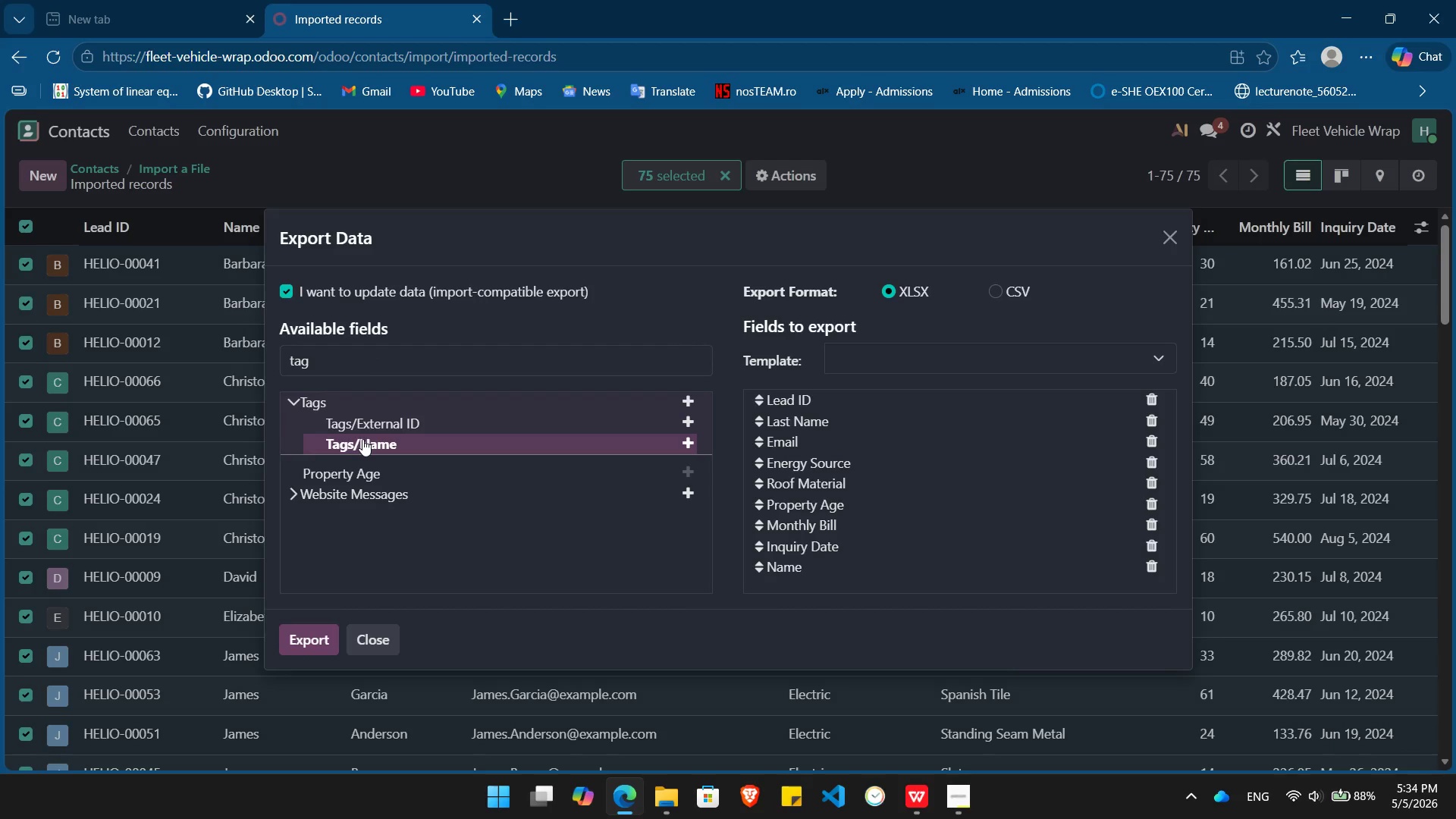 
left_click([368, 443])
 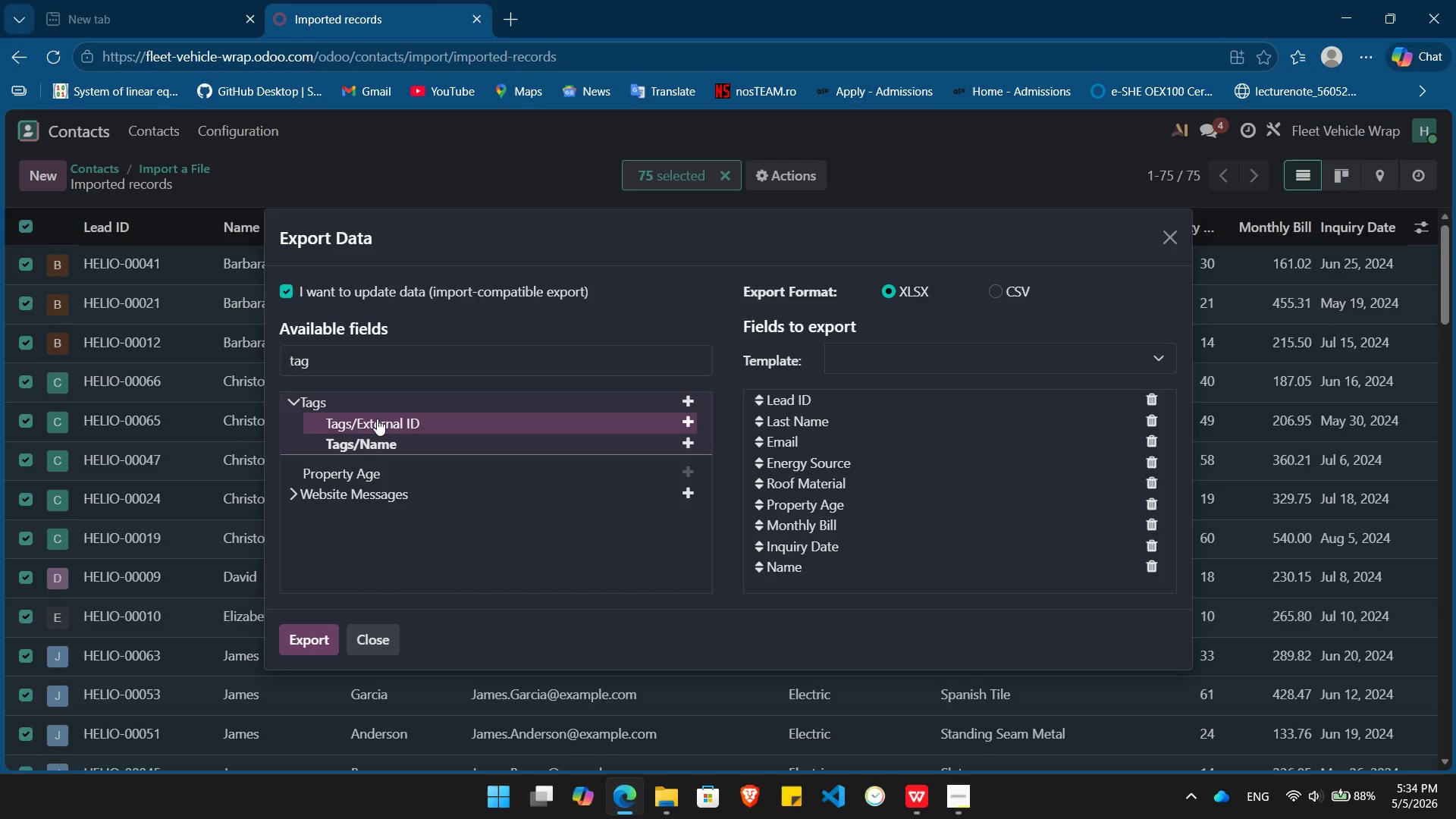 
left_click([378, 419])
 